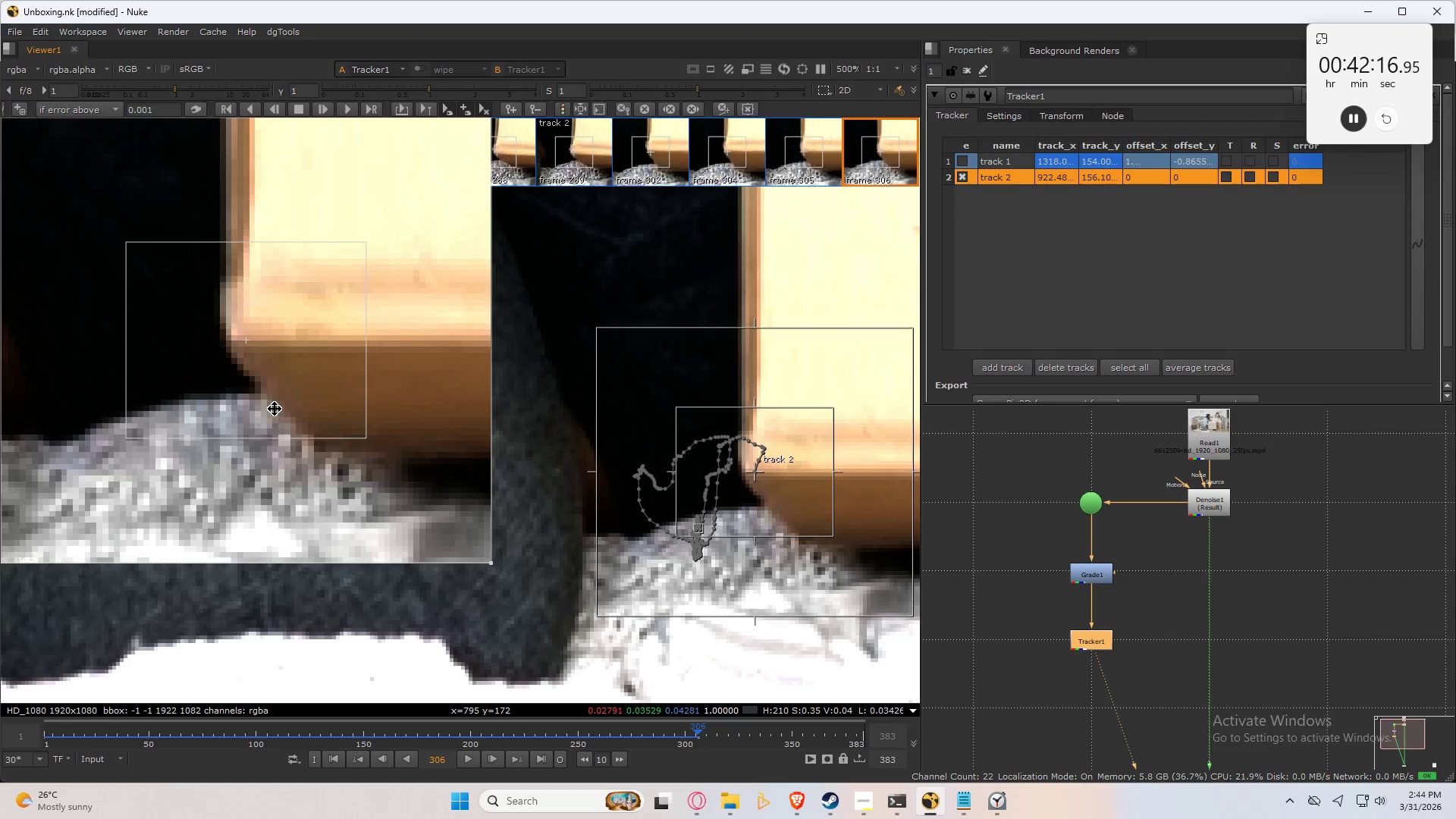 
key(Control+Numpad2)
 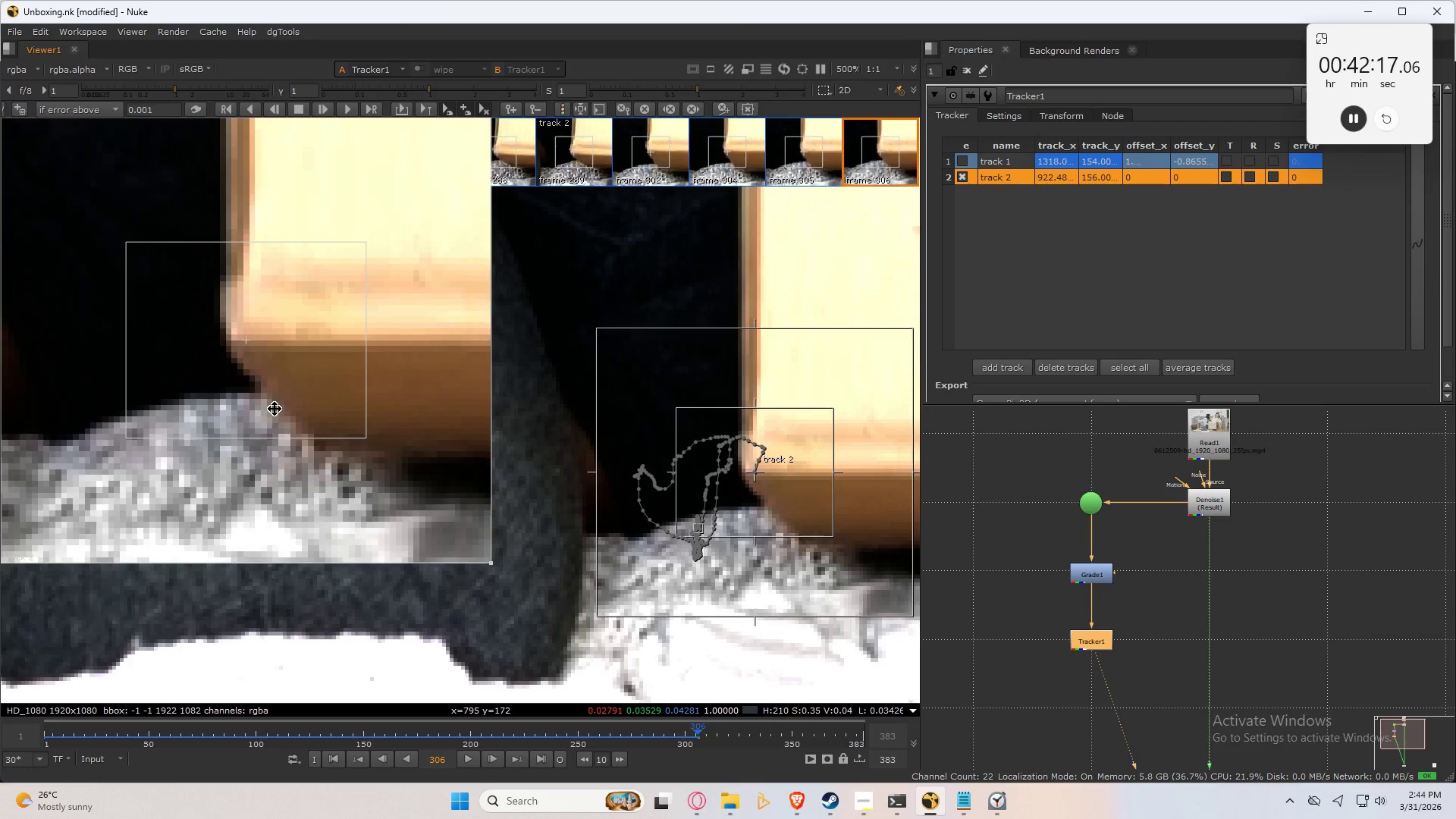 
key(Control+Numpad2)
 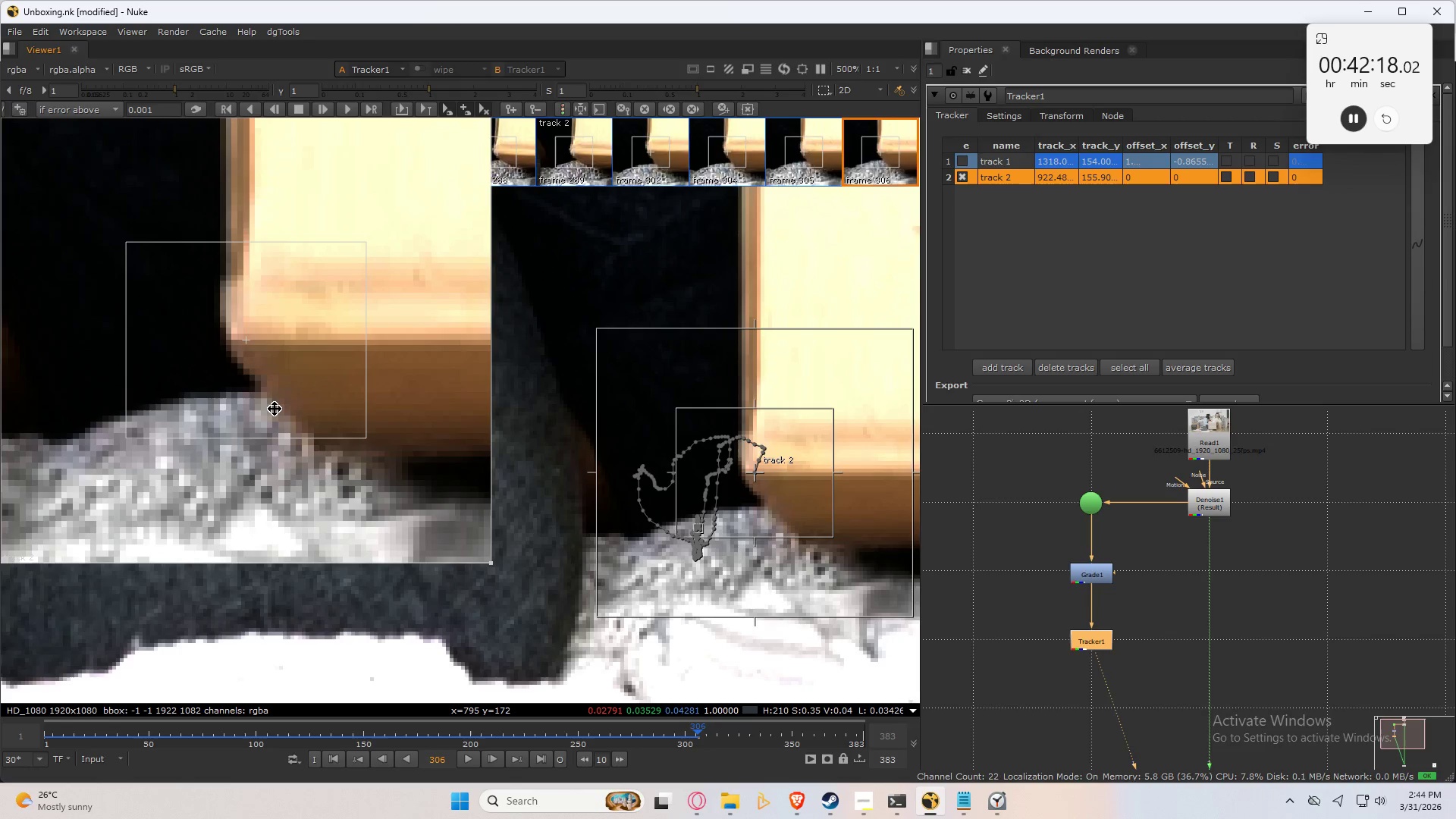 
key(ArrowLeft)
 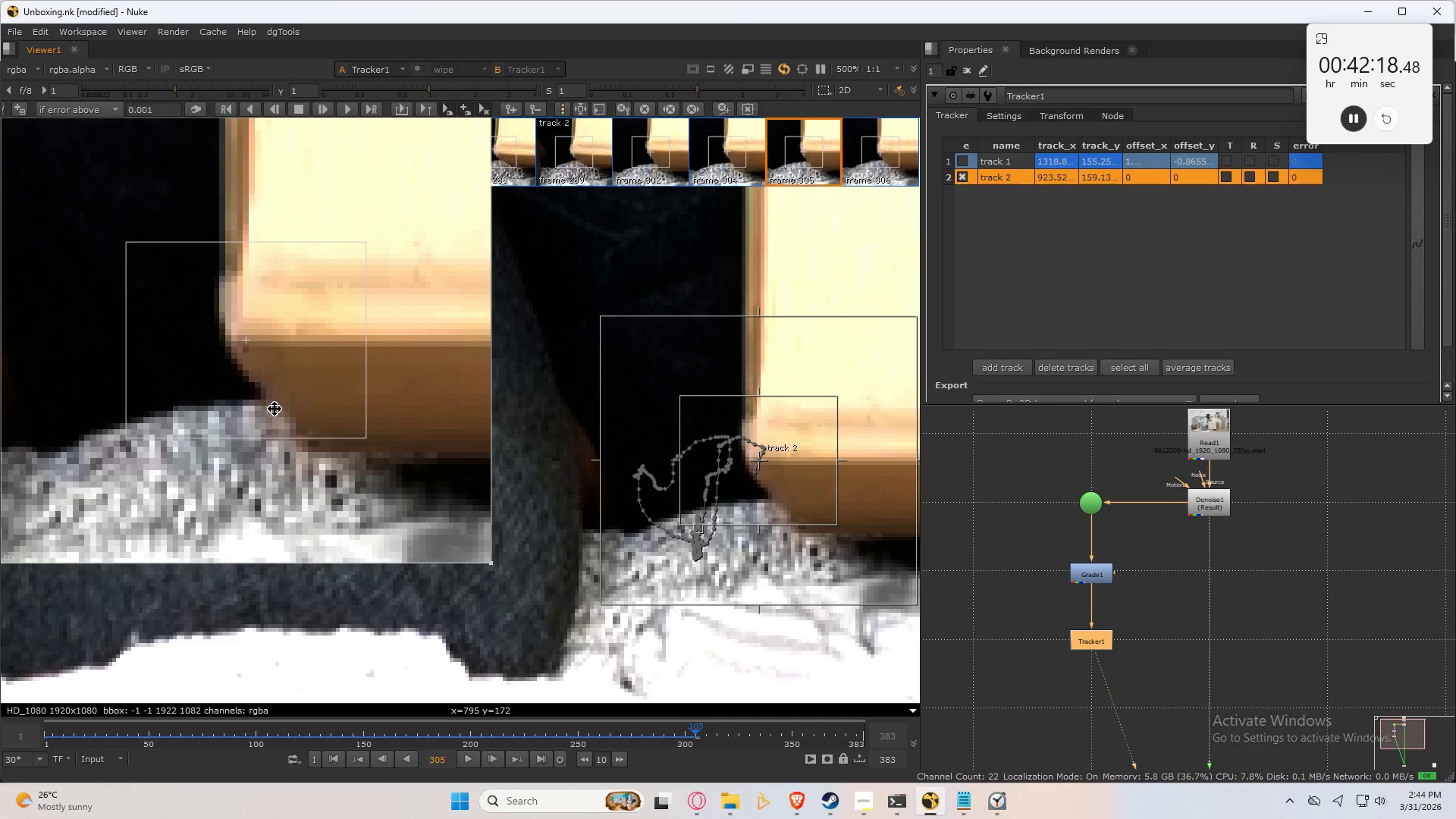 
key(ArrowRight)
 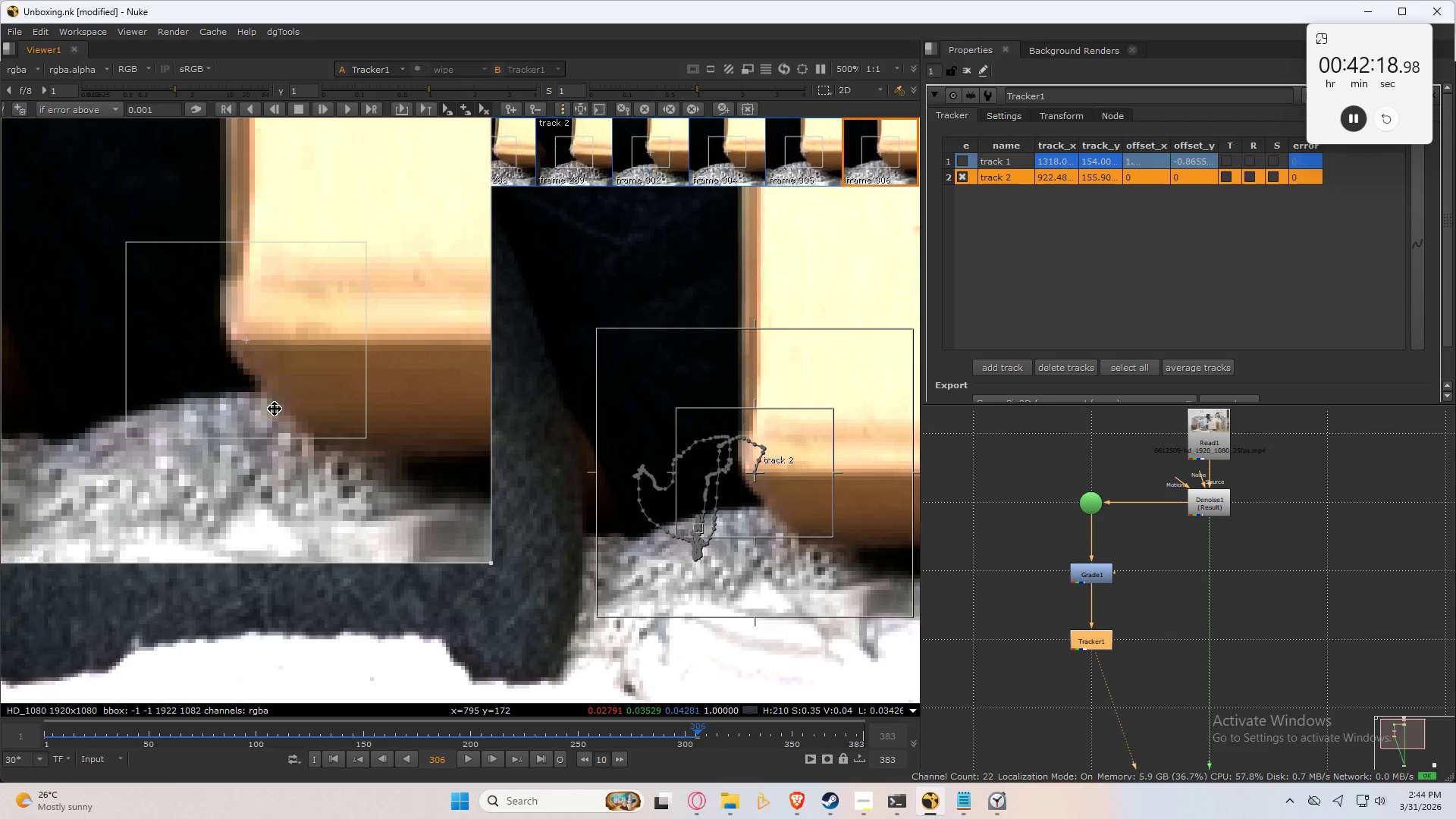 
key(ArrowLeft)
 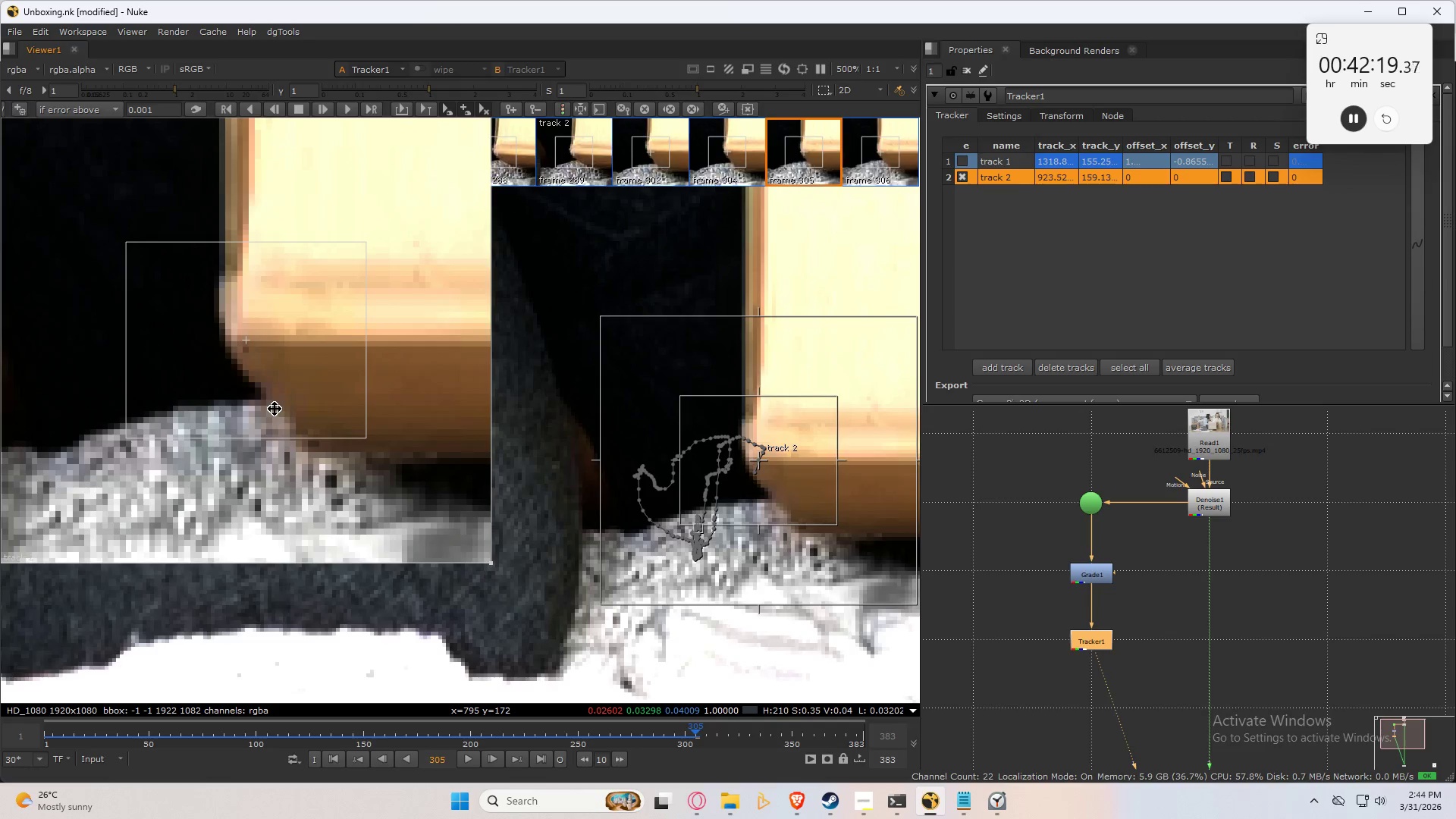 
key(ArrowRight)
 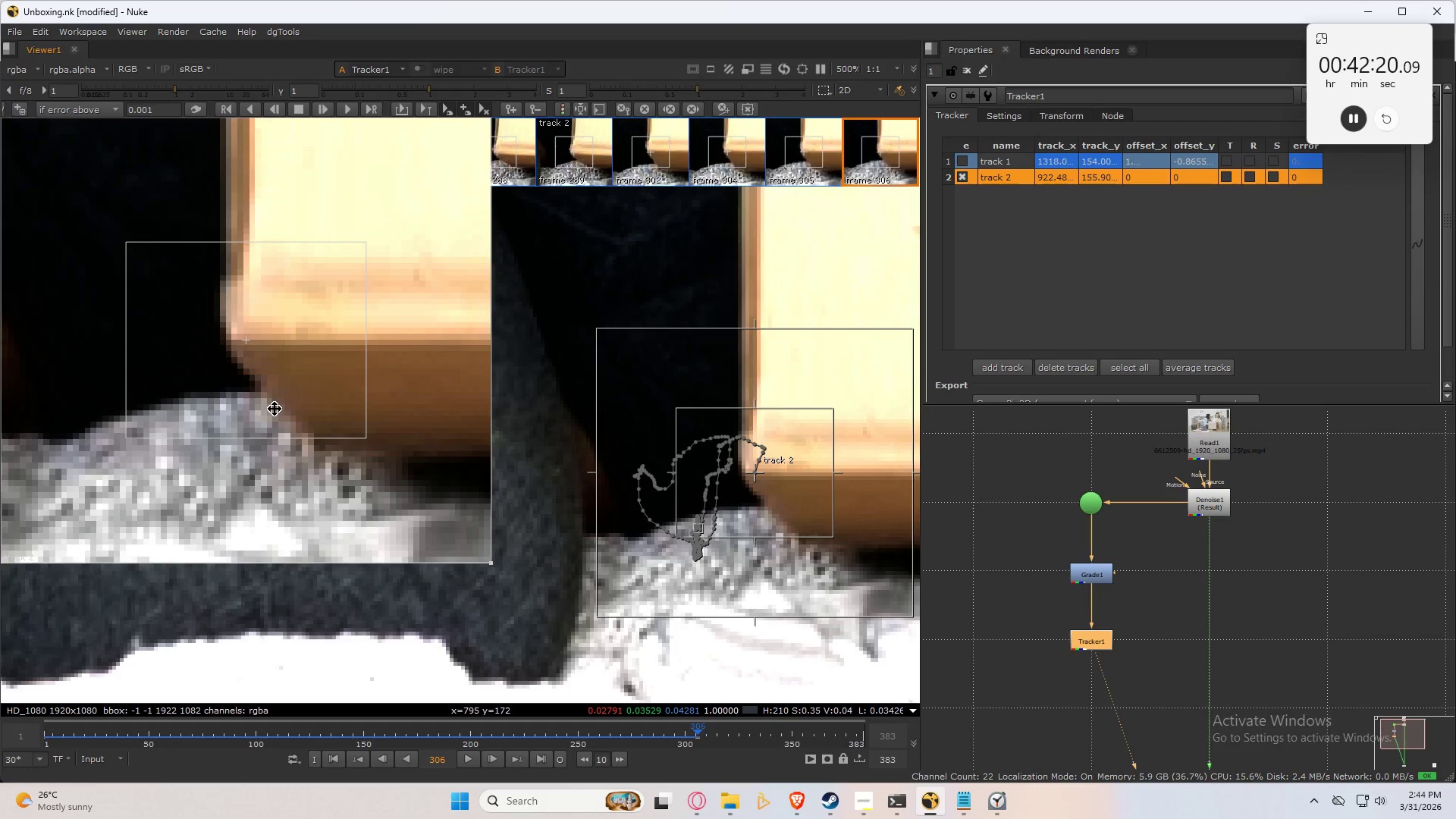 
key(ArrowLeft)
 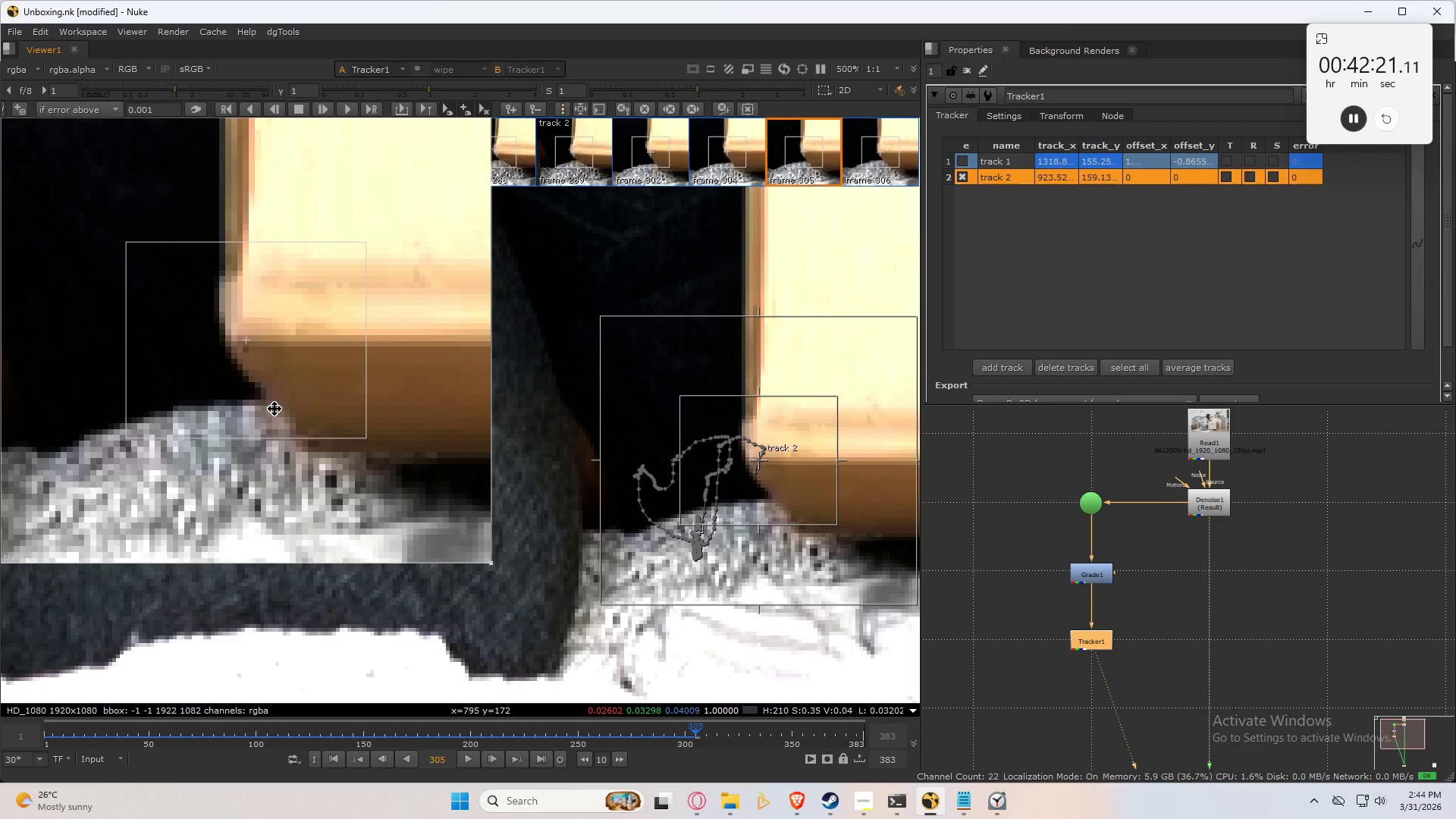 
key(ArrowRight)
 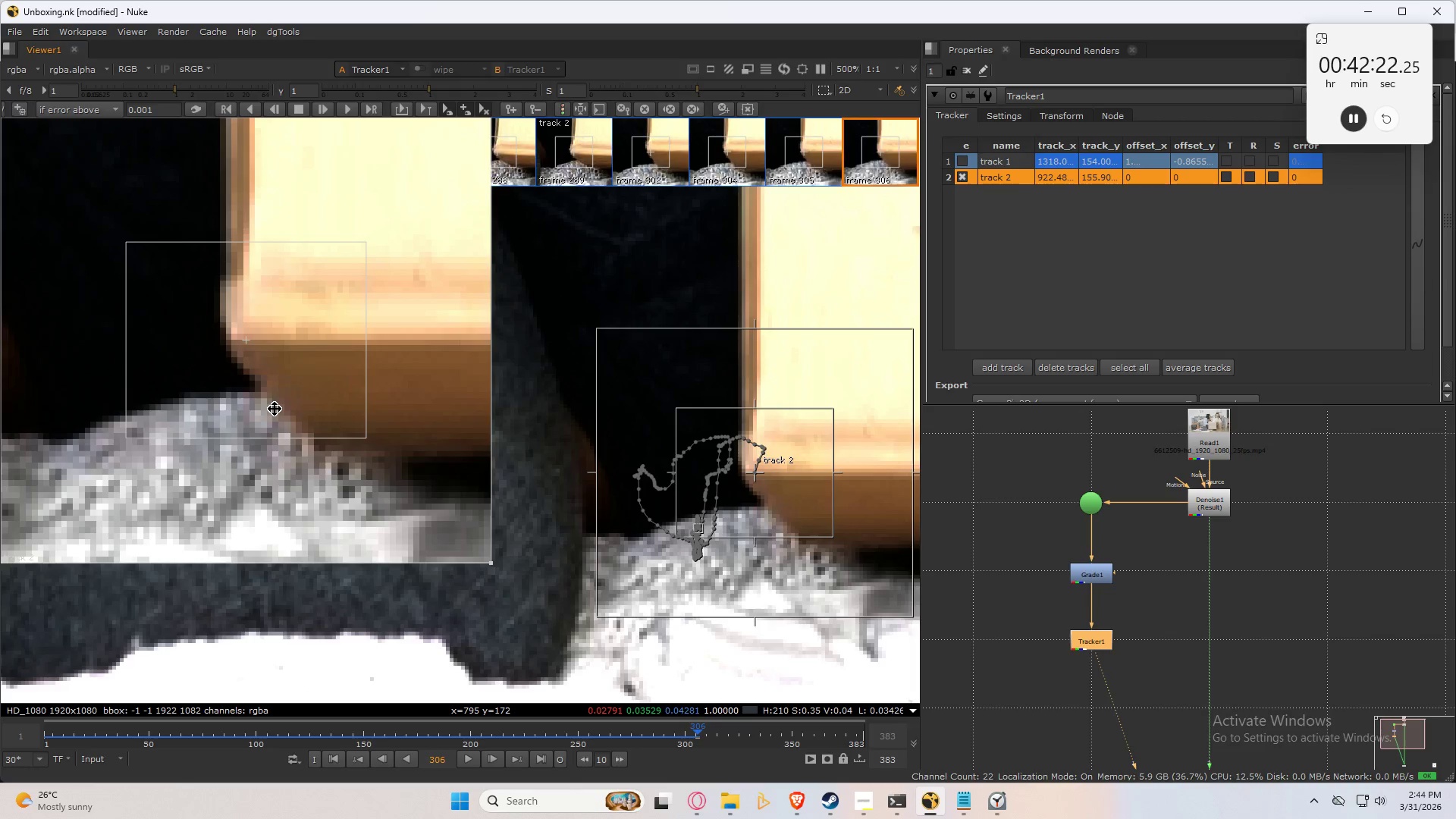 
key(ArrowLeft)
 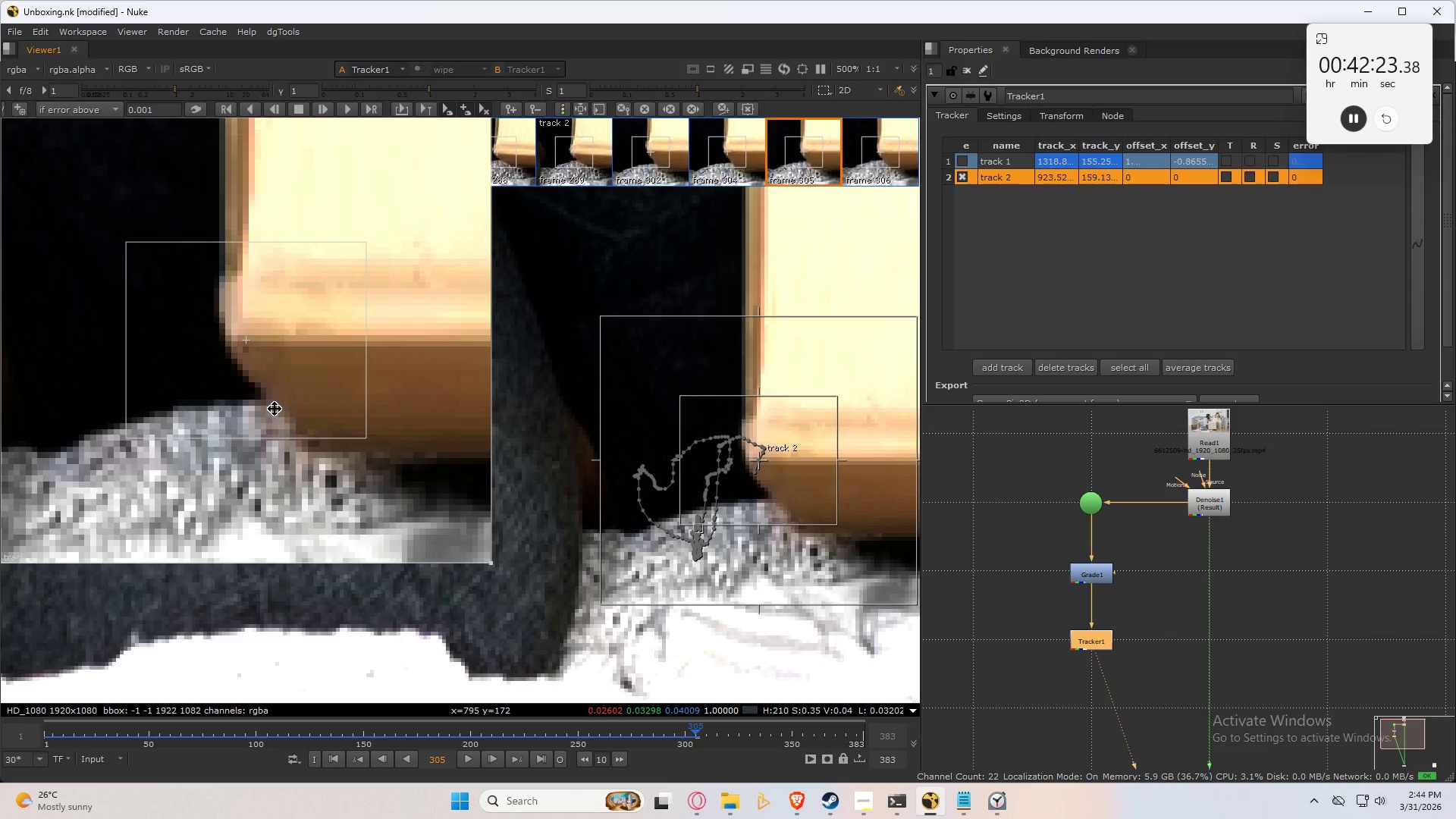 
key(ArrowRight)
 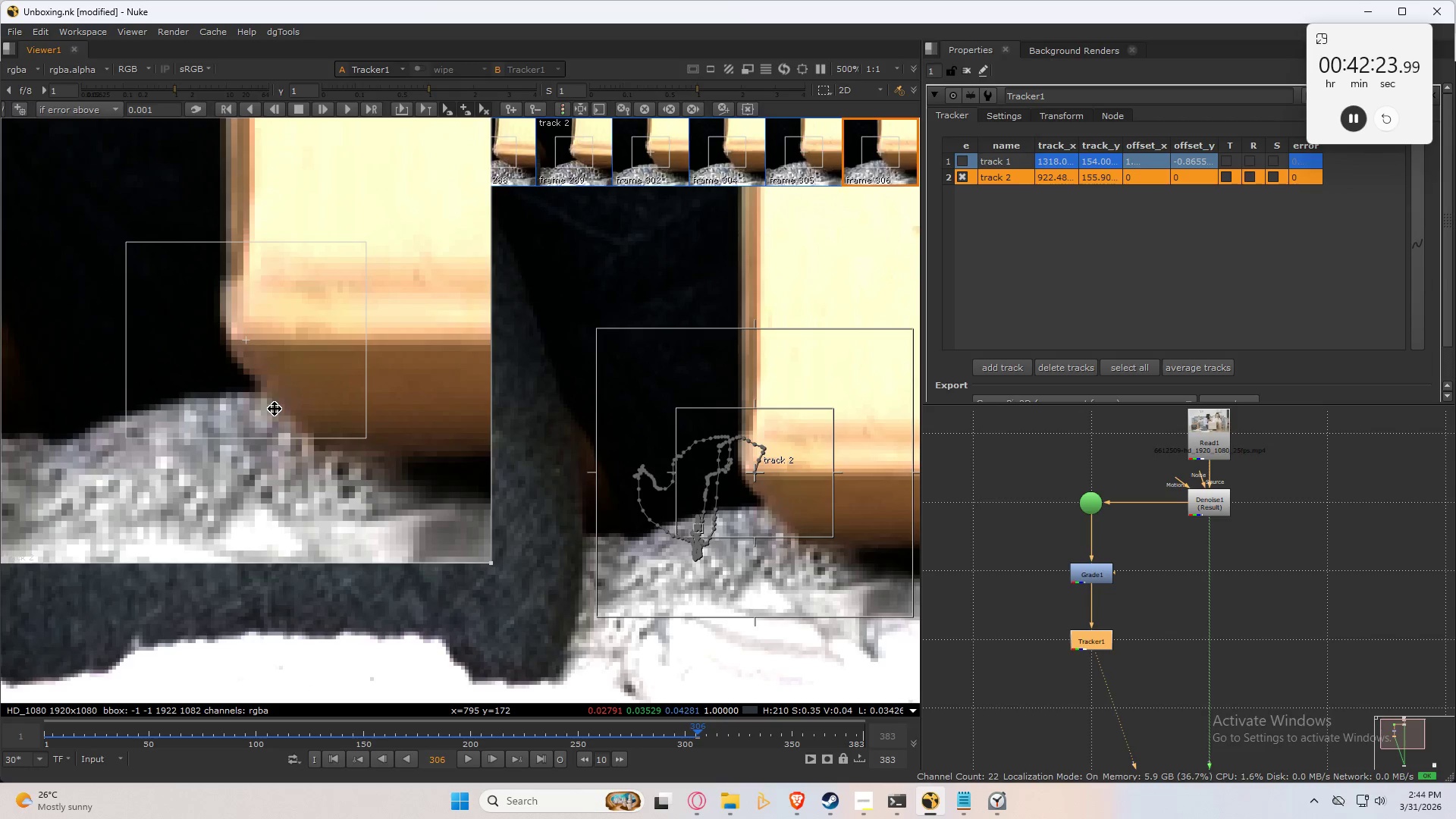 
key(Control+Numpad4)
 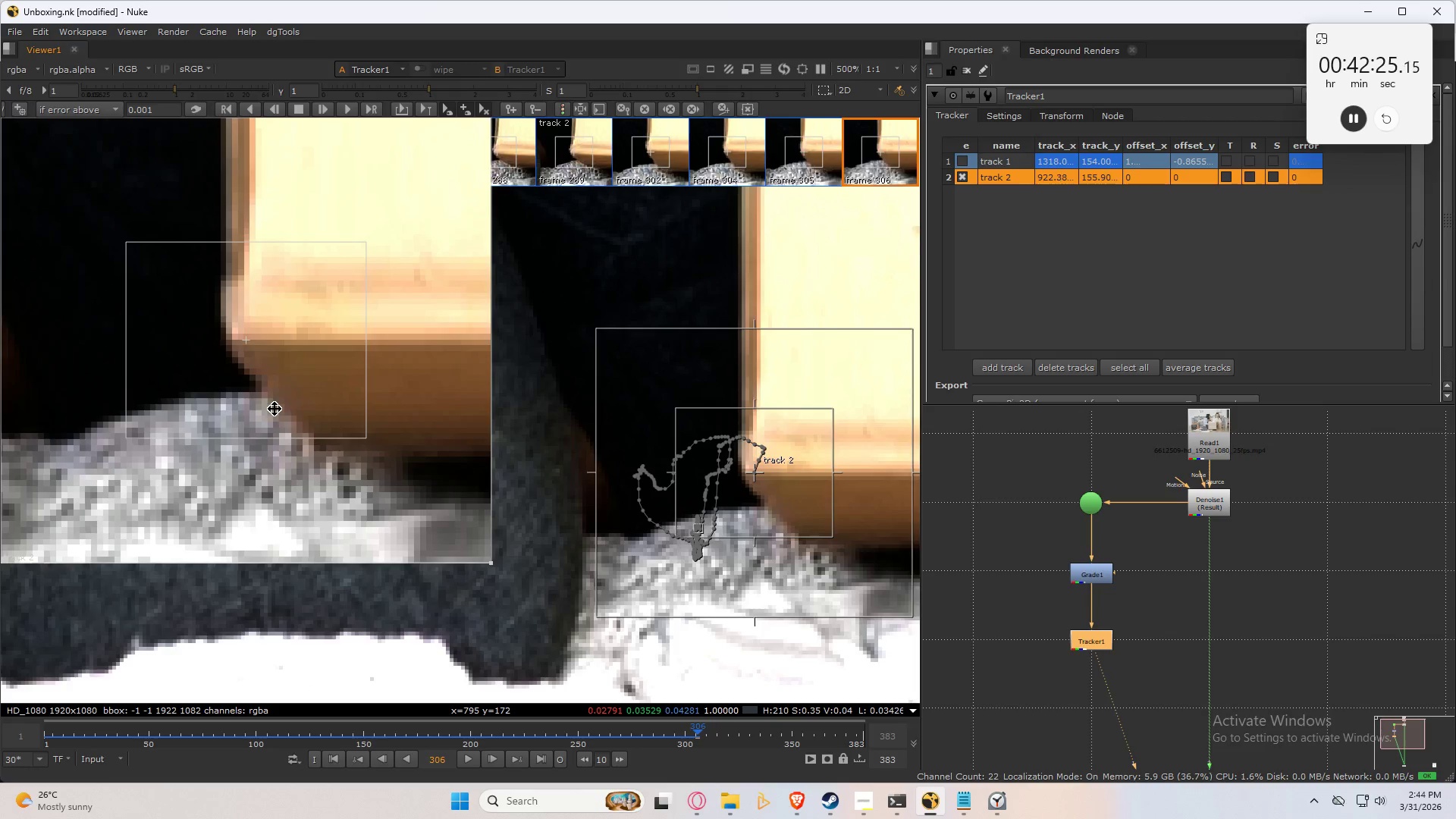 
key(Control+Numpad4)
 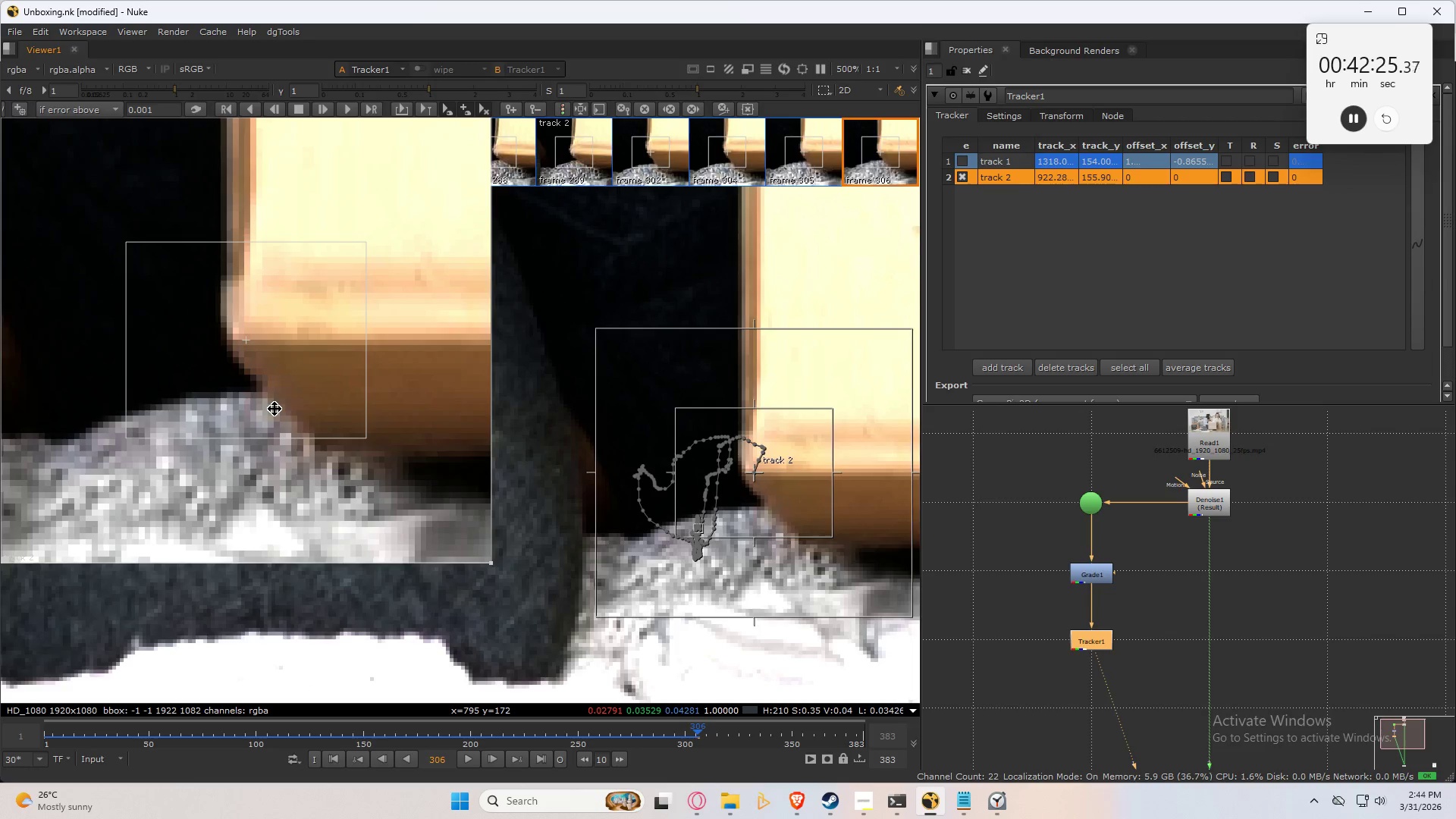 
key(Control+Numpad4)
 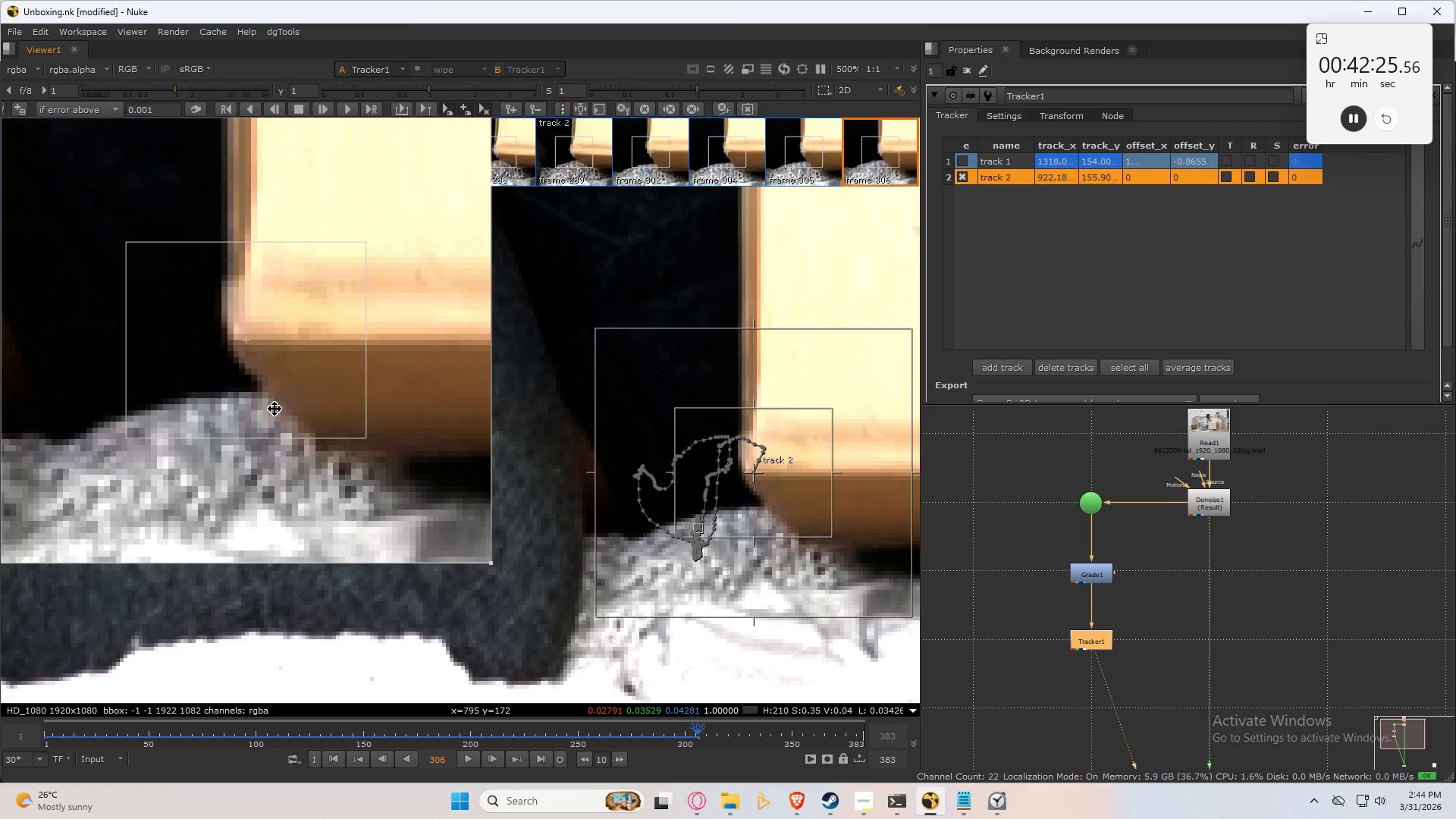 
key(Control+Numpad6)
 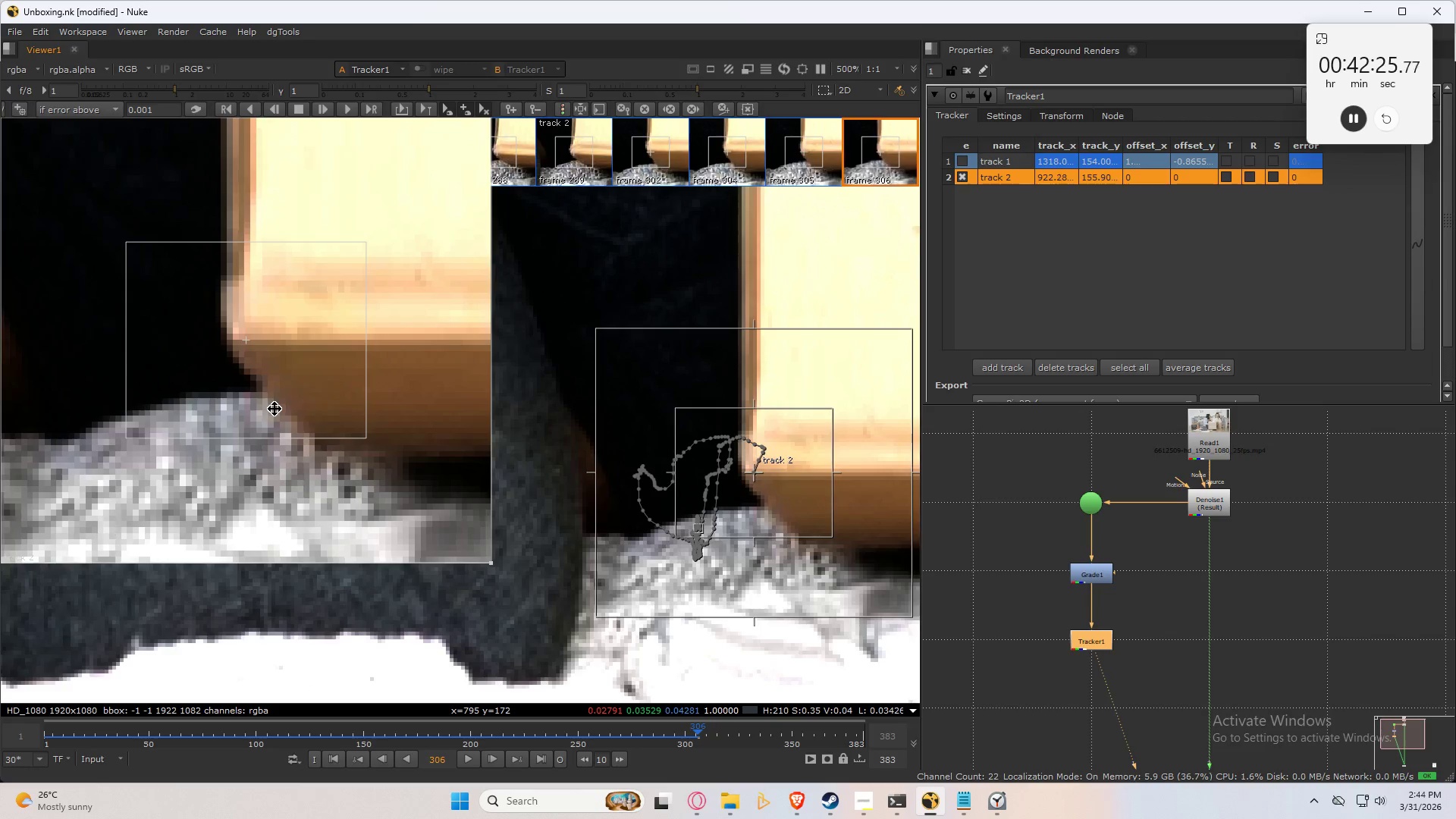 
key(Control+Numpad6)
 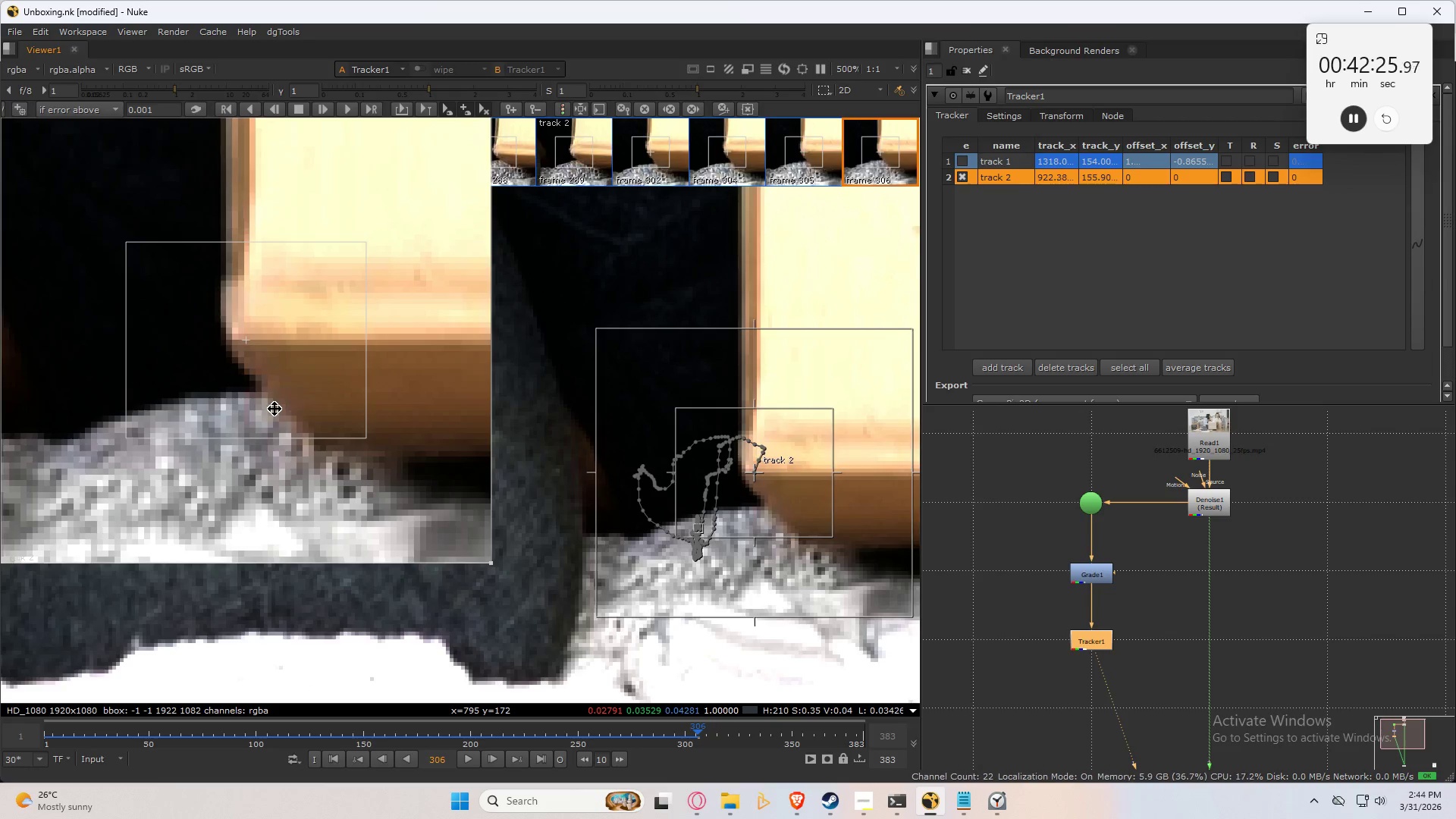 
key(Control+Numpad6)
 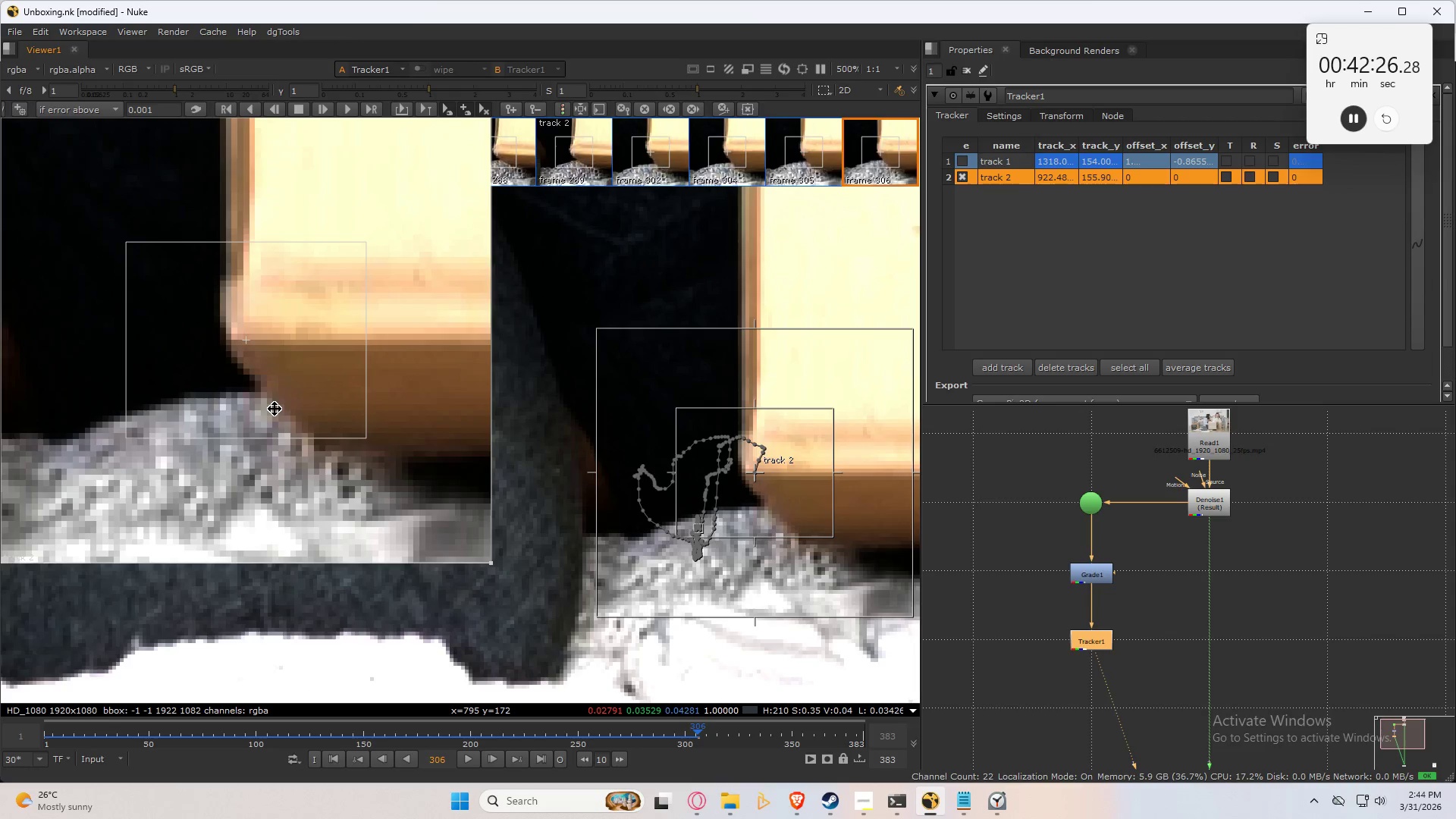 
key(Control+Numpad6)
 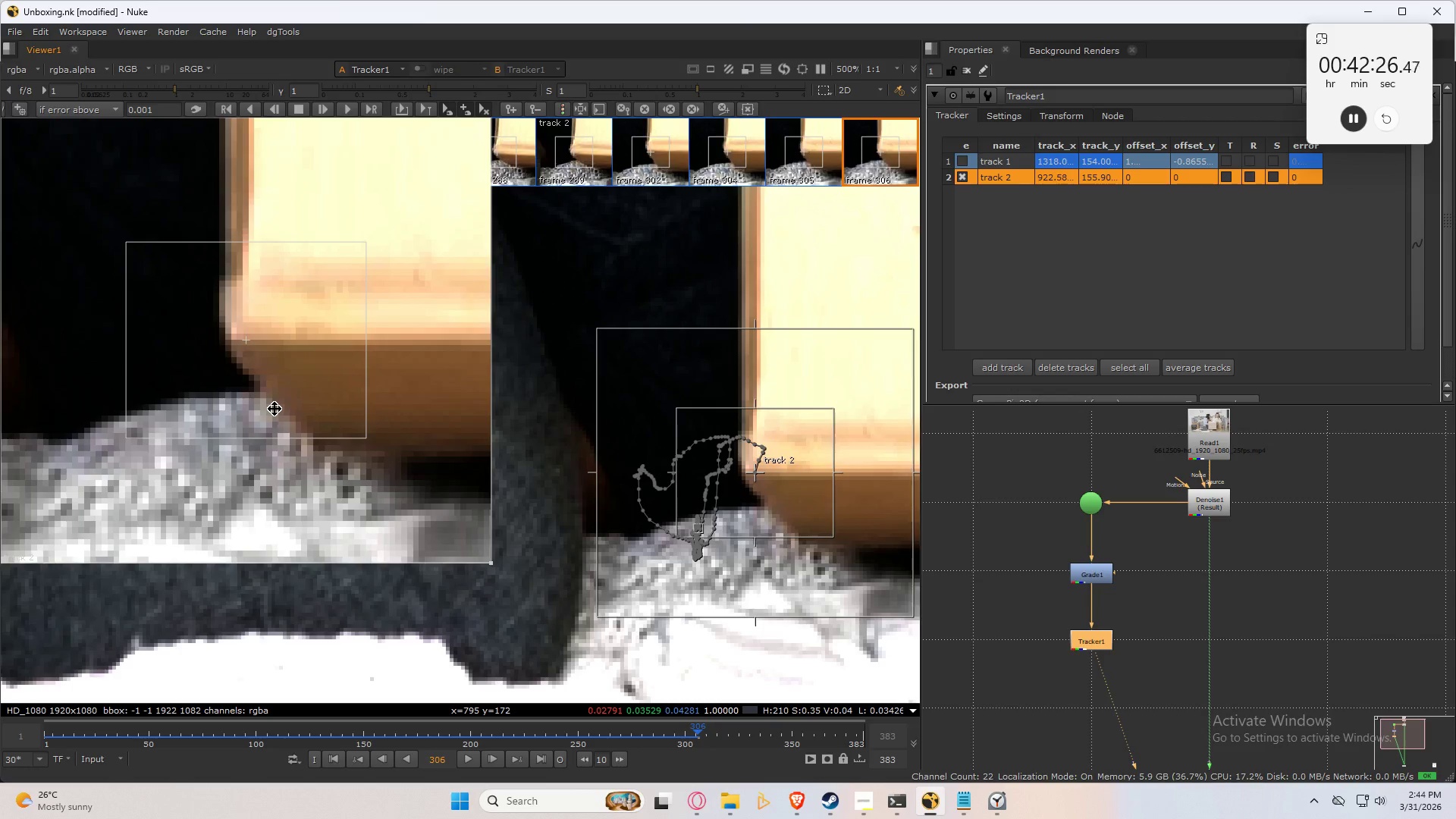 
key(Control+Numpad6)
 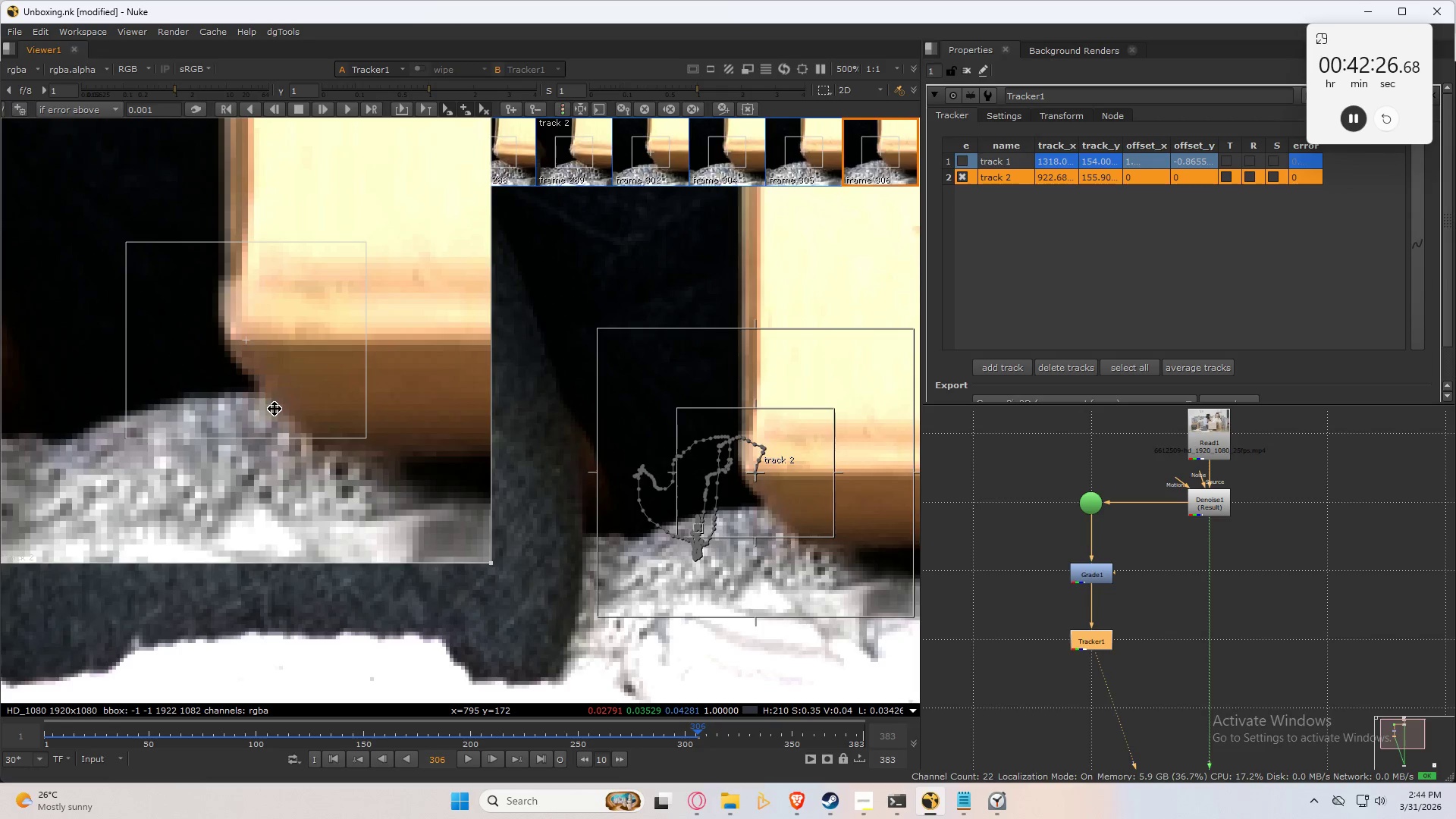 
key(Control+Numpad6)
 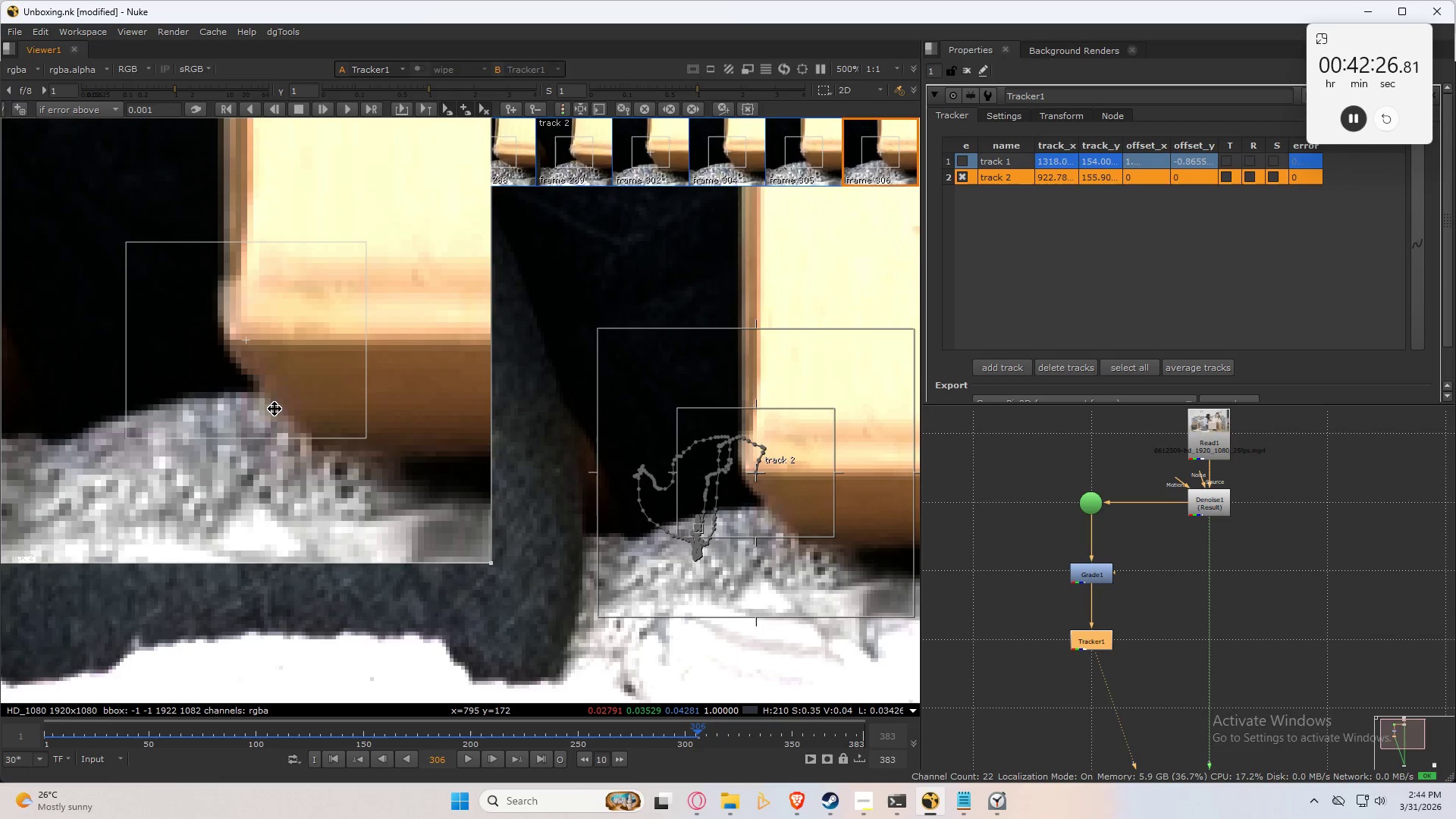 
key(Control+Numpad6)
 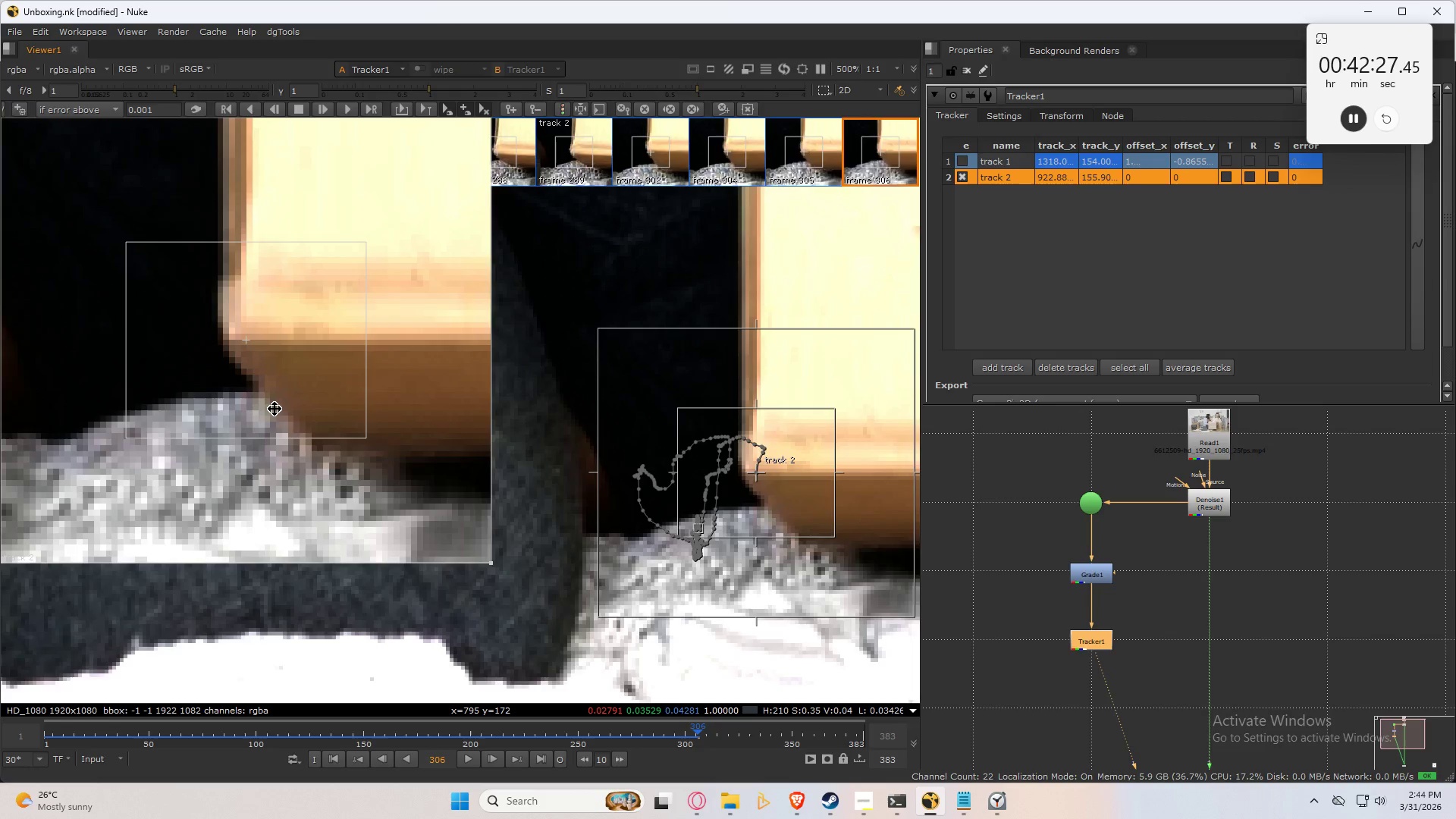 
key(ArrowLeft)
 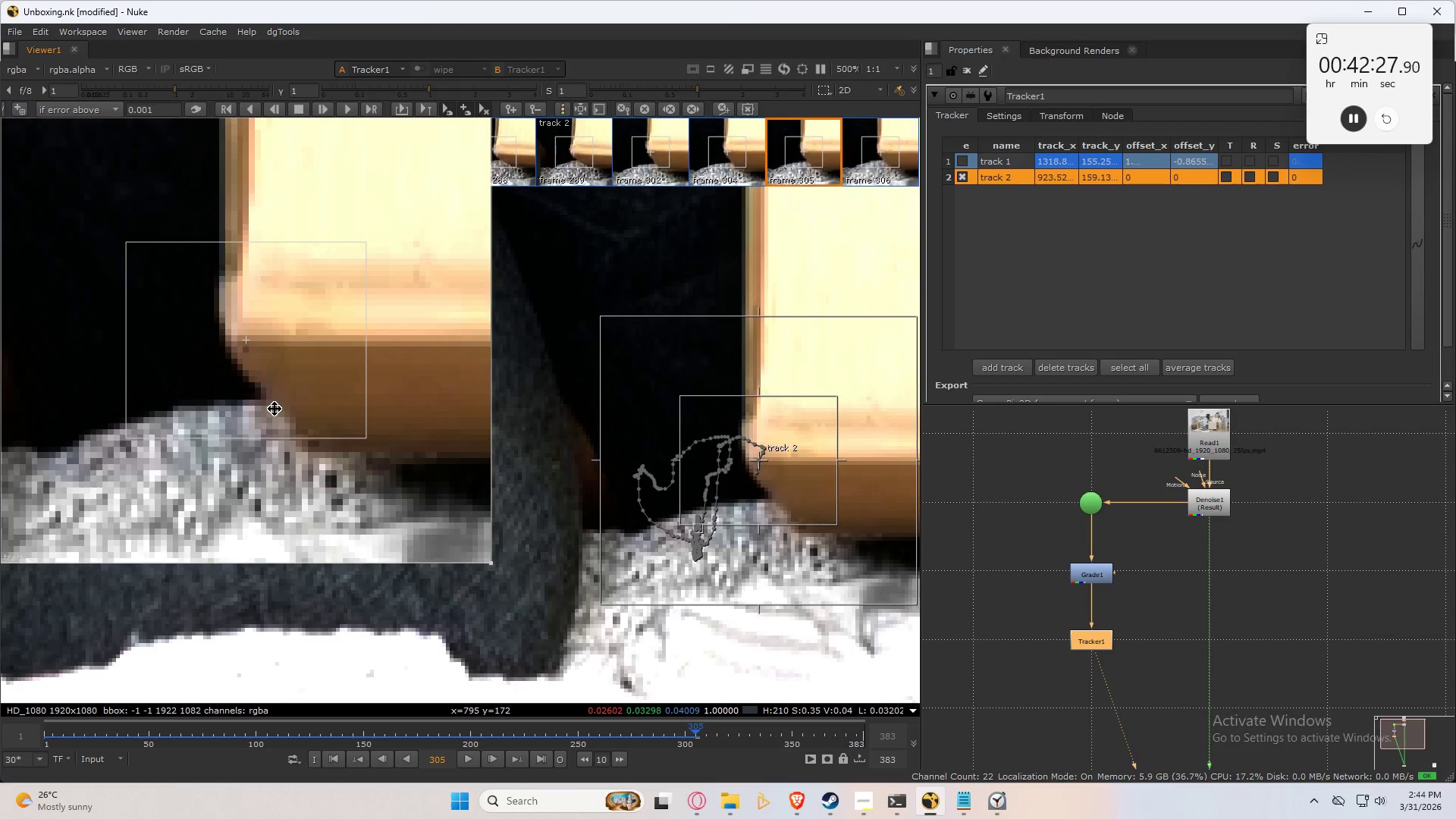 
key(ArrowRight)
 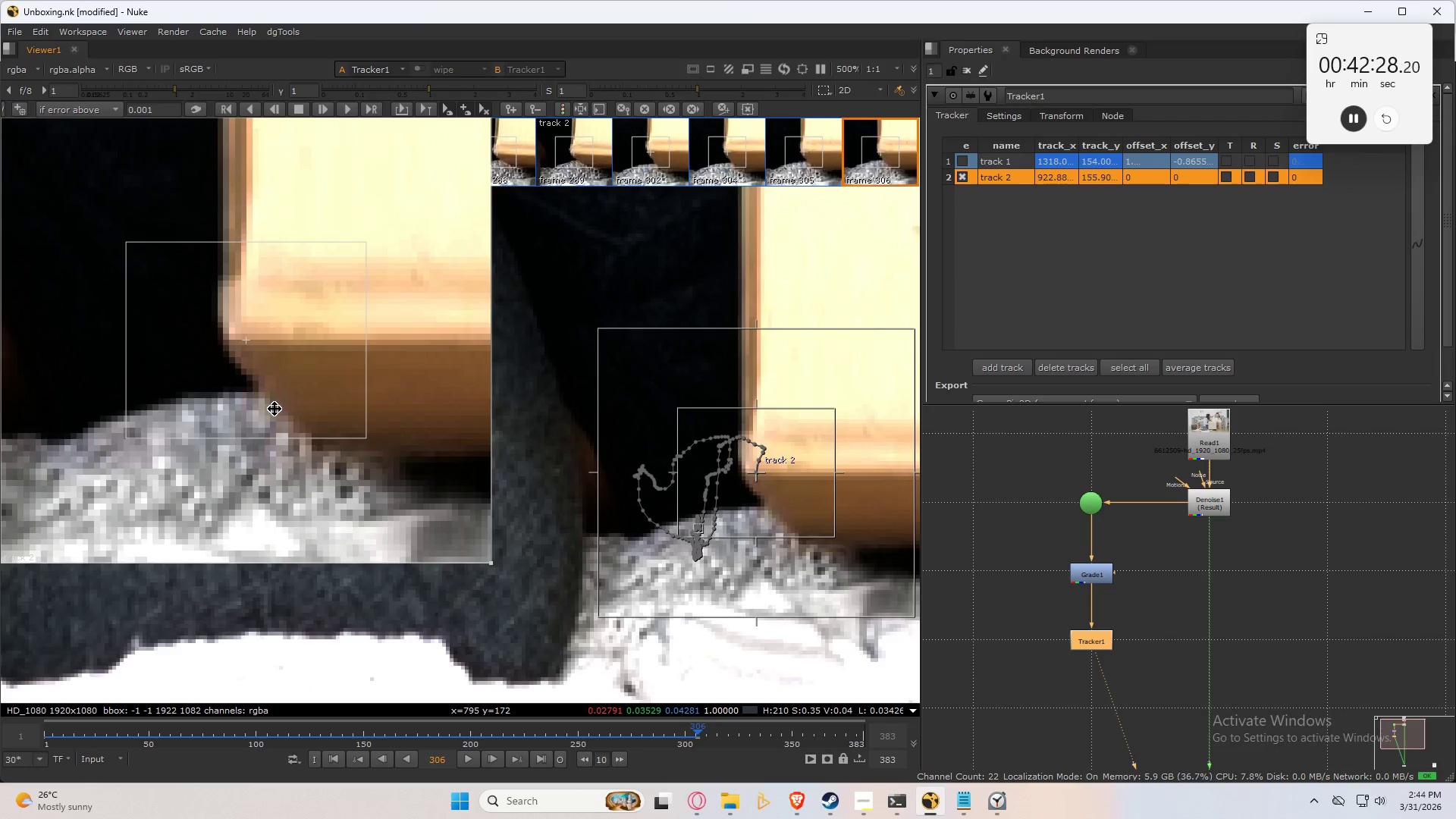 
key(ArrowLeft)
 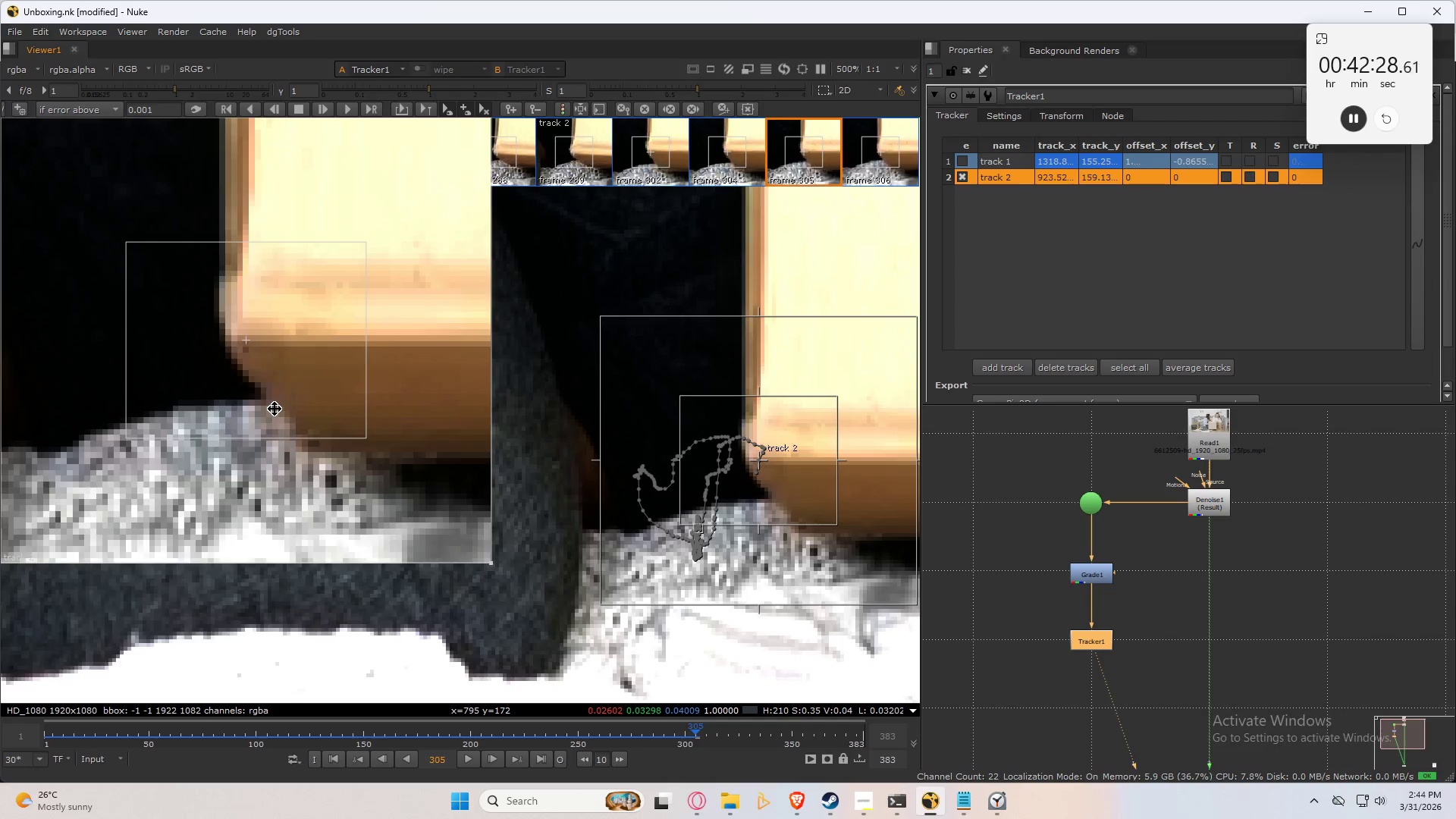 
key(ArrowRight)
 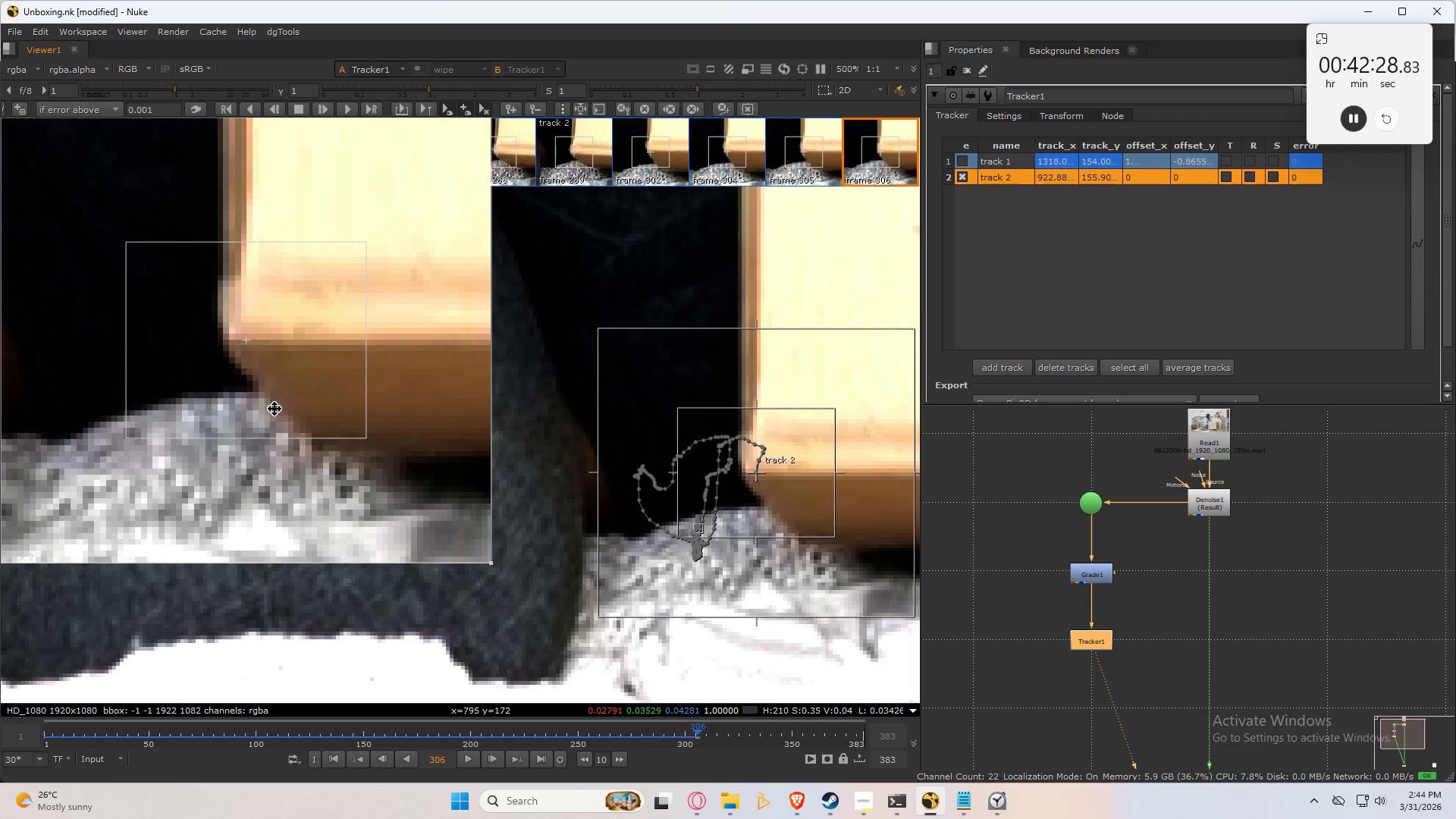 
key(C)
 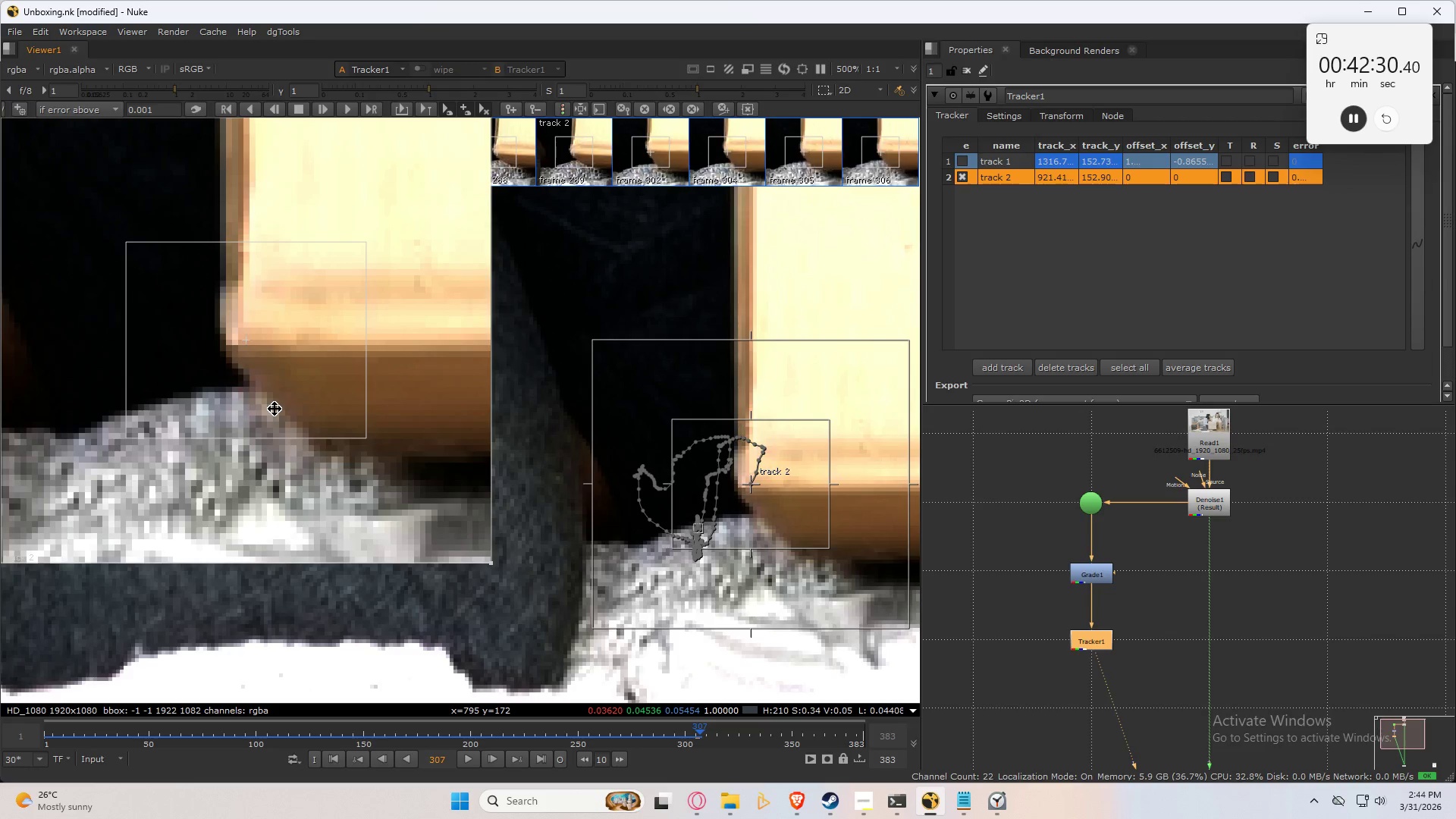 
key(Control+Numpad2)
 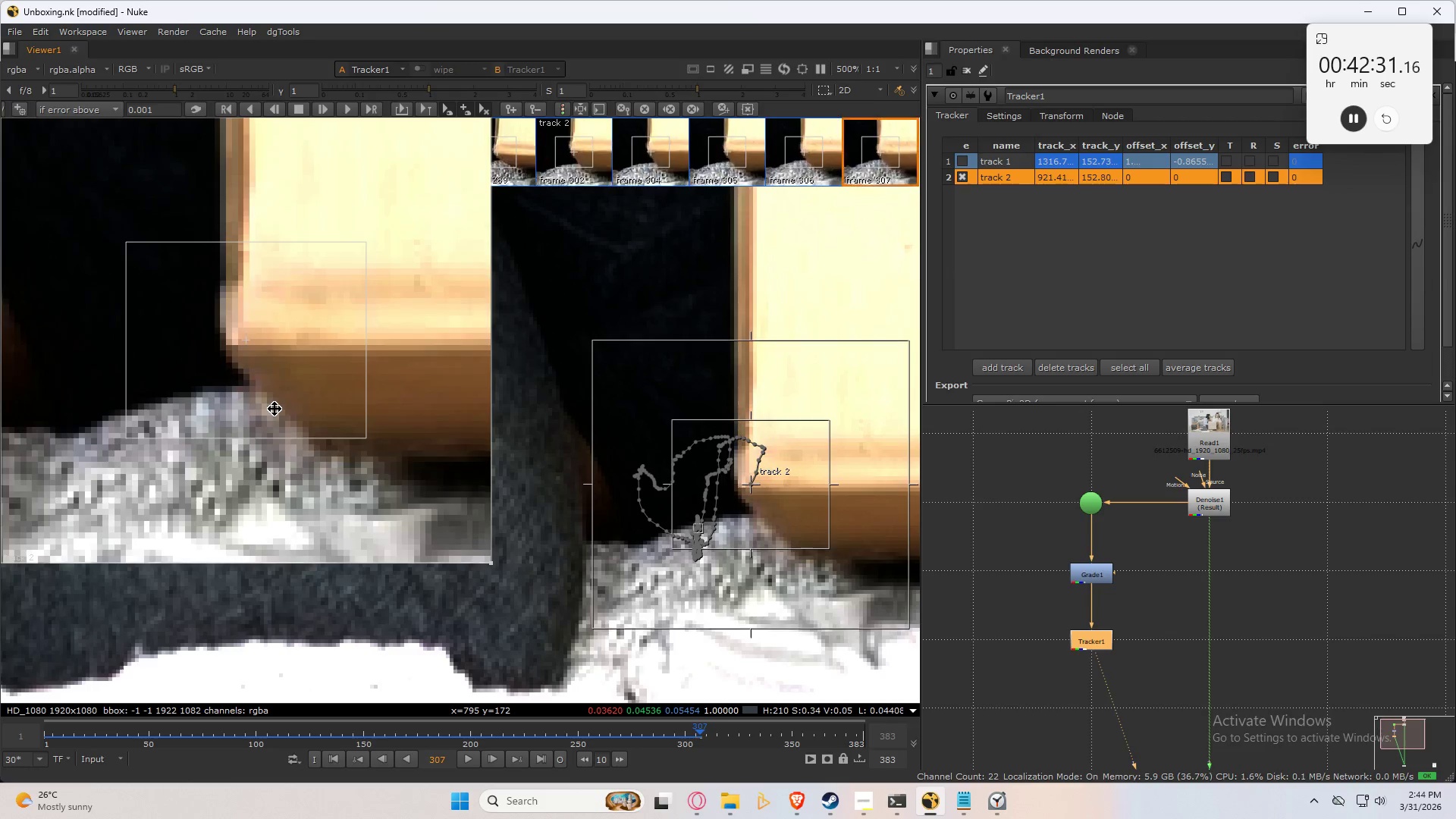 
key(Control+Numpad2)
 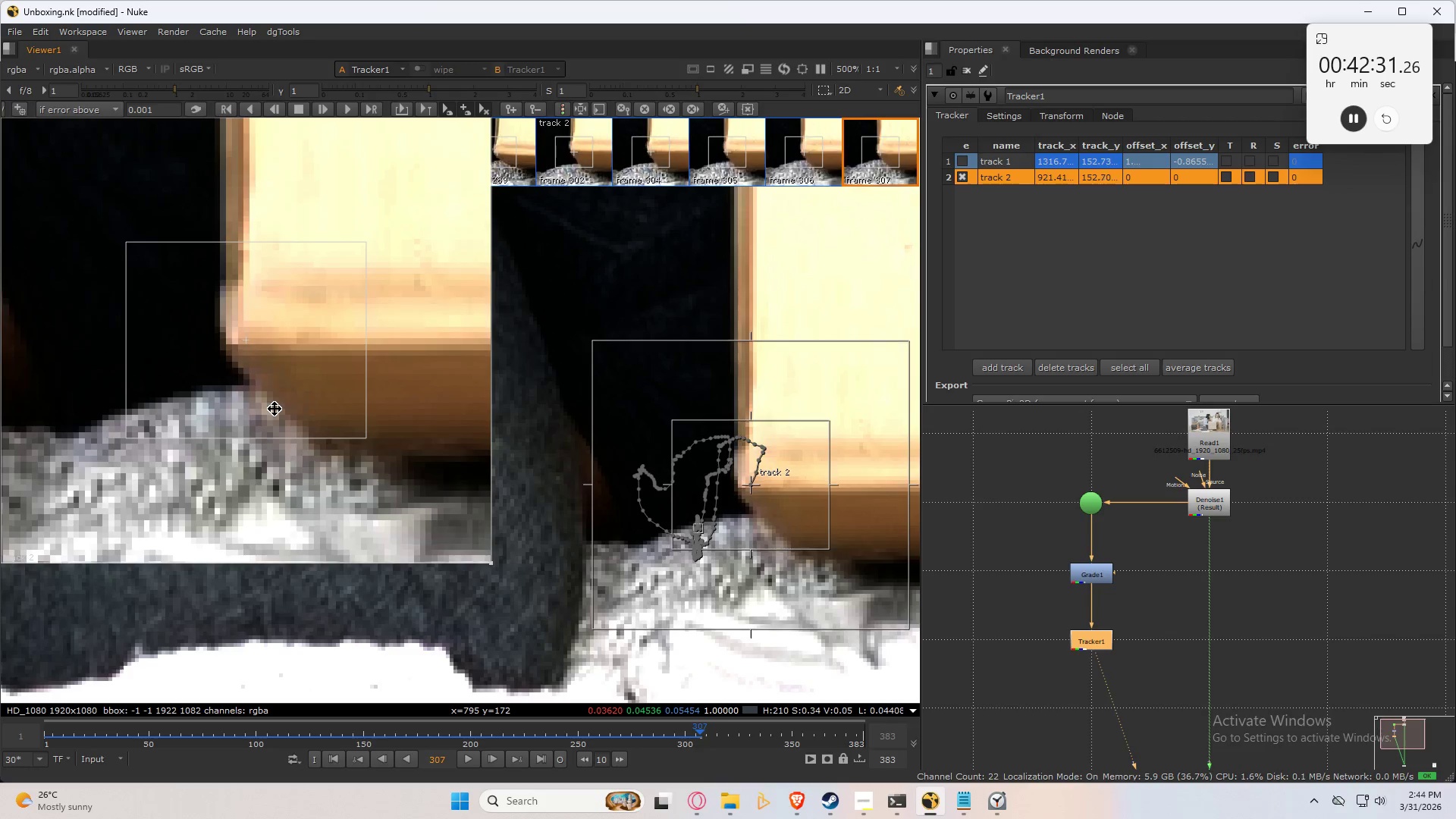 
key(Control+Numpad2)
 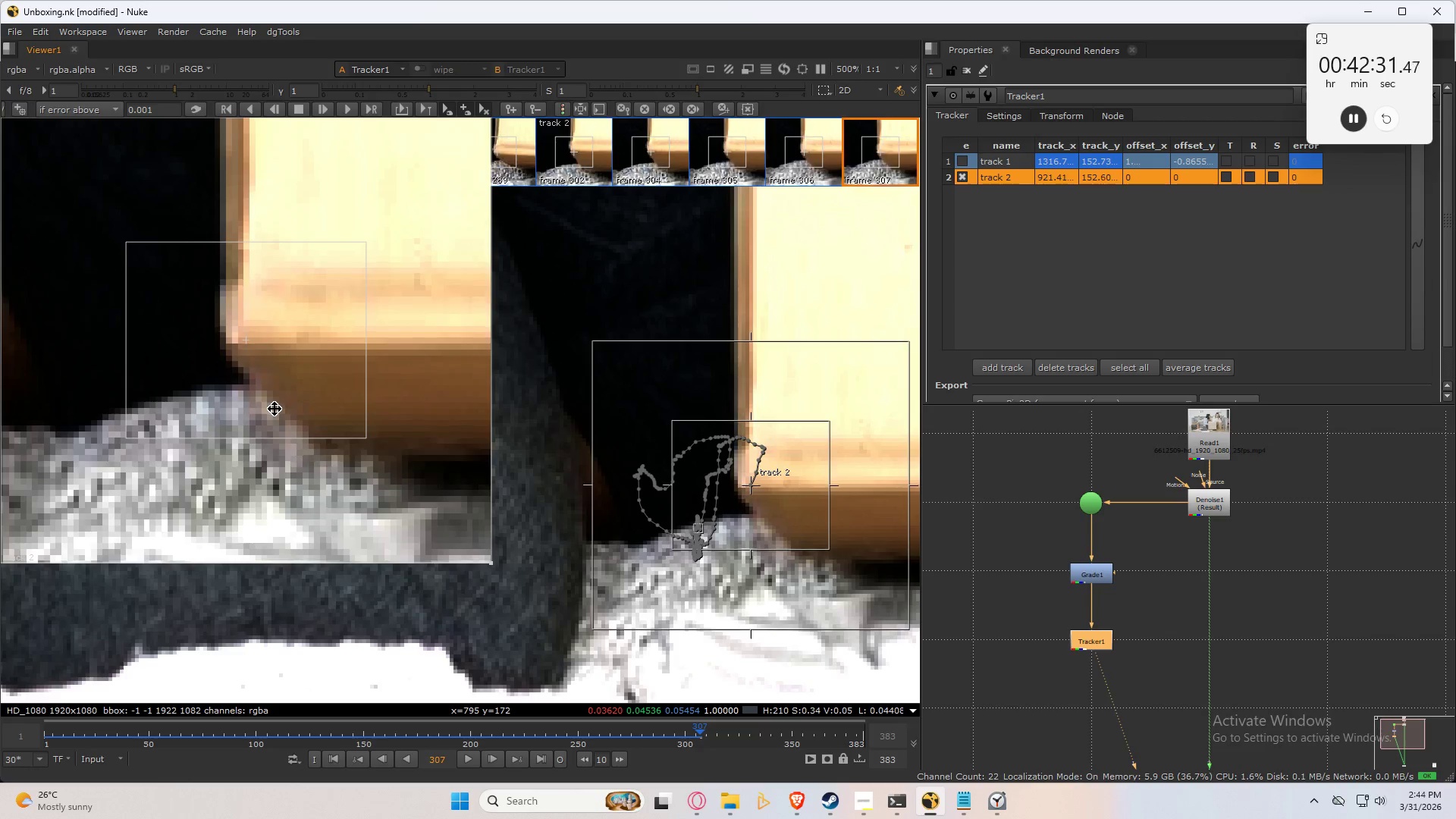 
key(Control+Numpad2)
 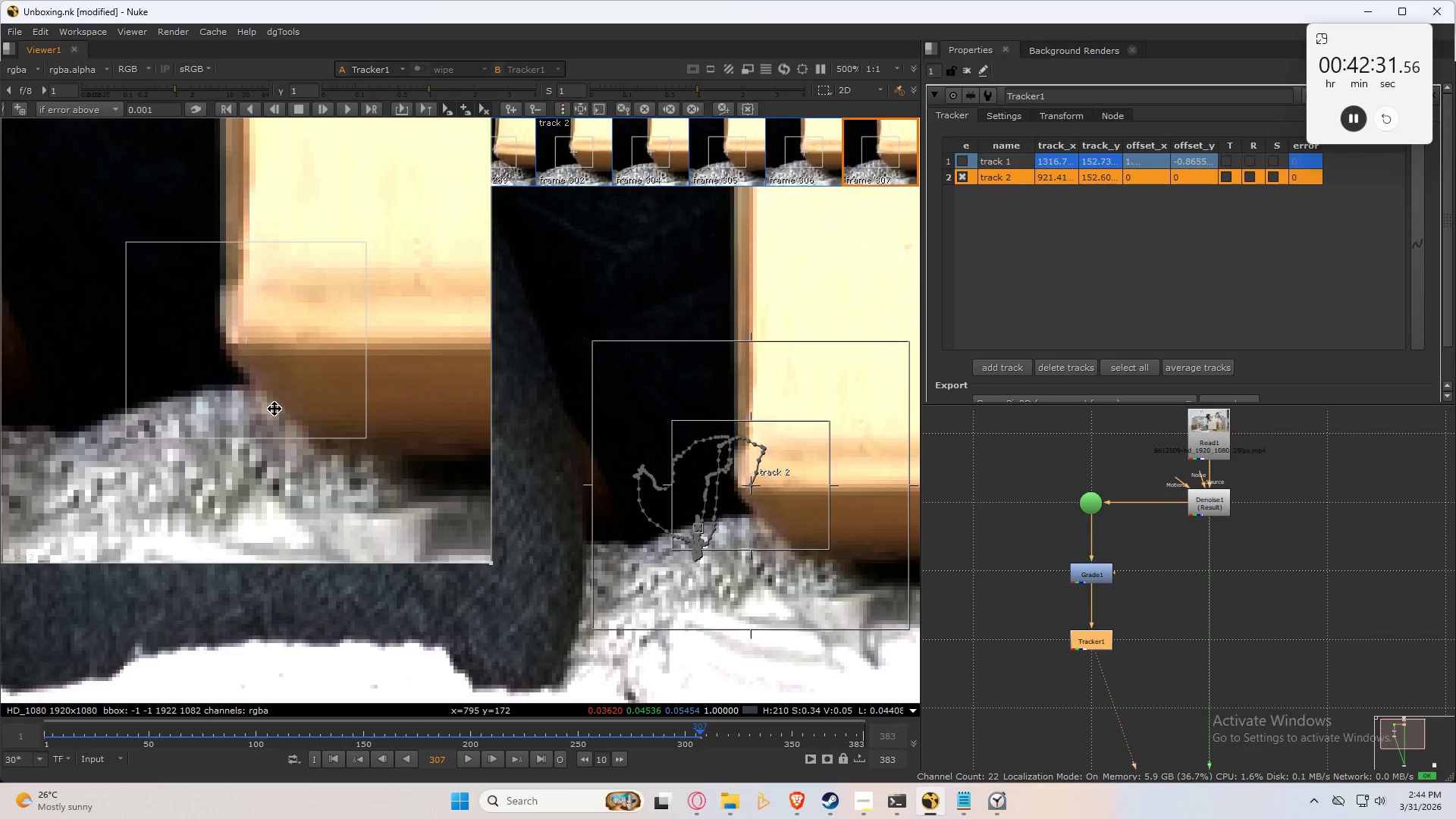 
key(Control+Numpad3)
 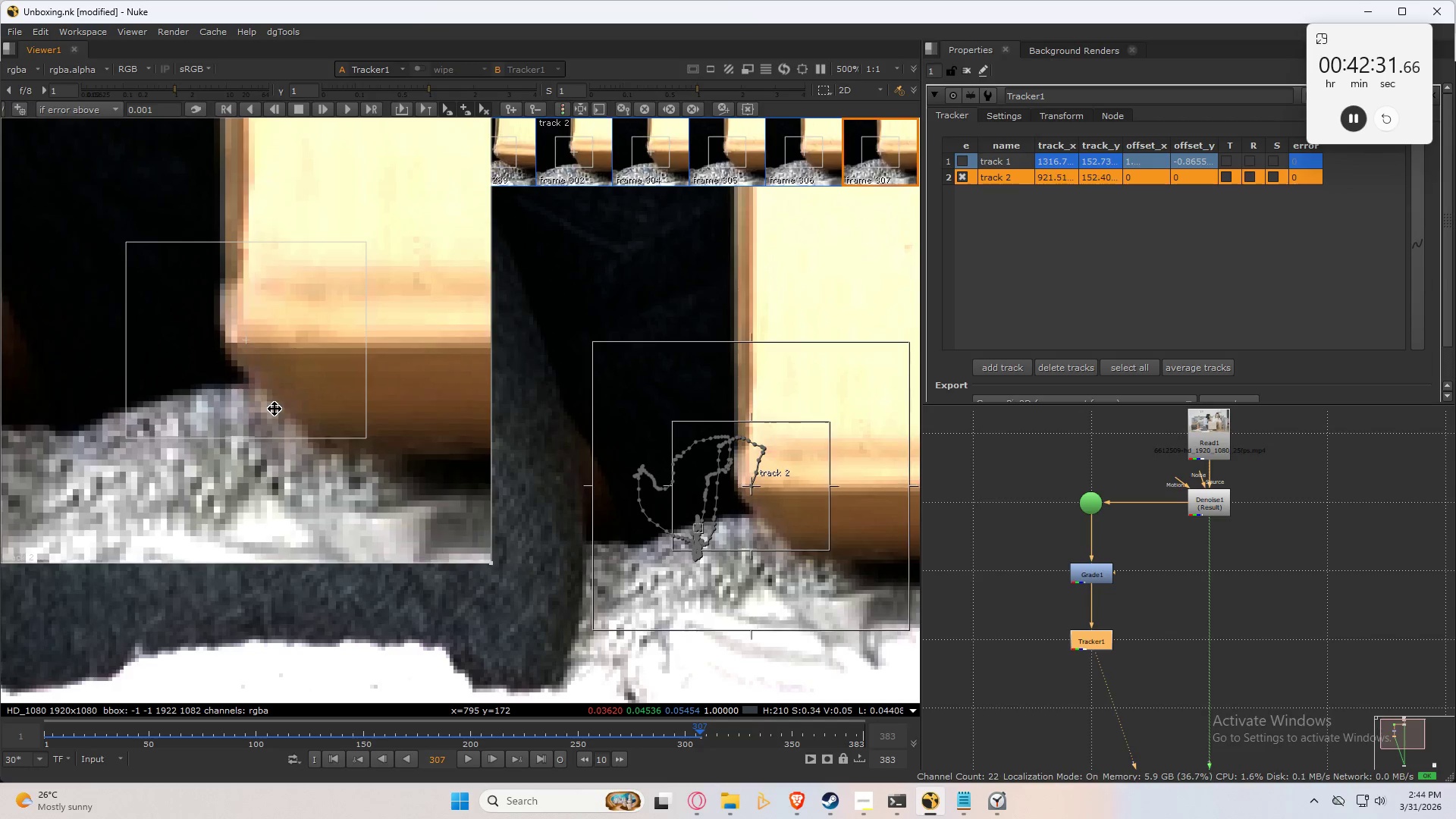 
key(Control+Numpad2)
 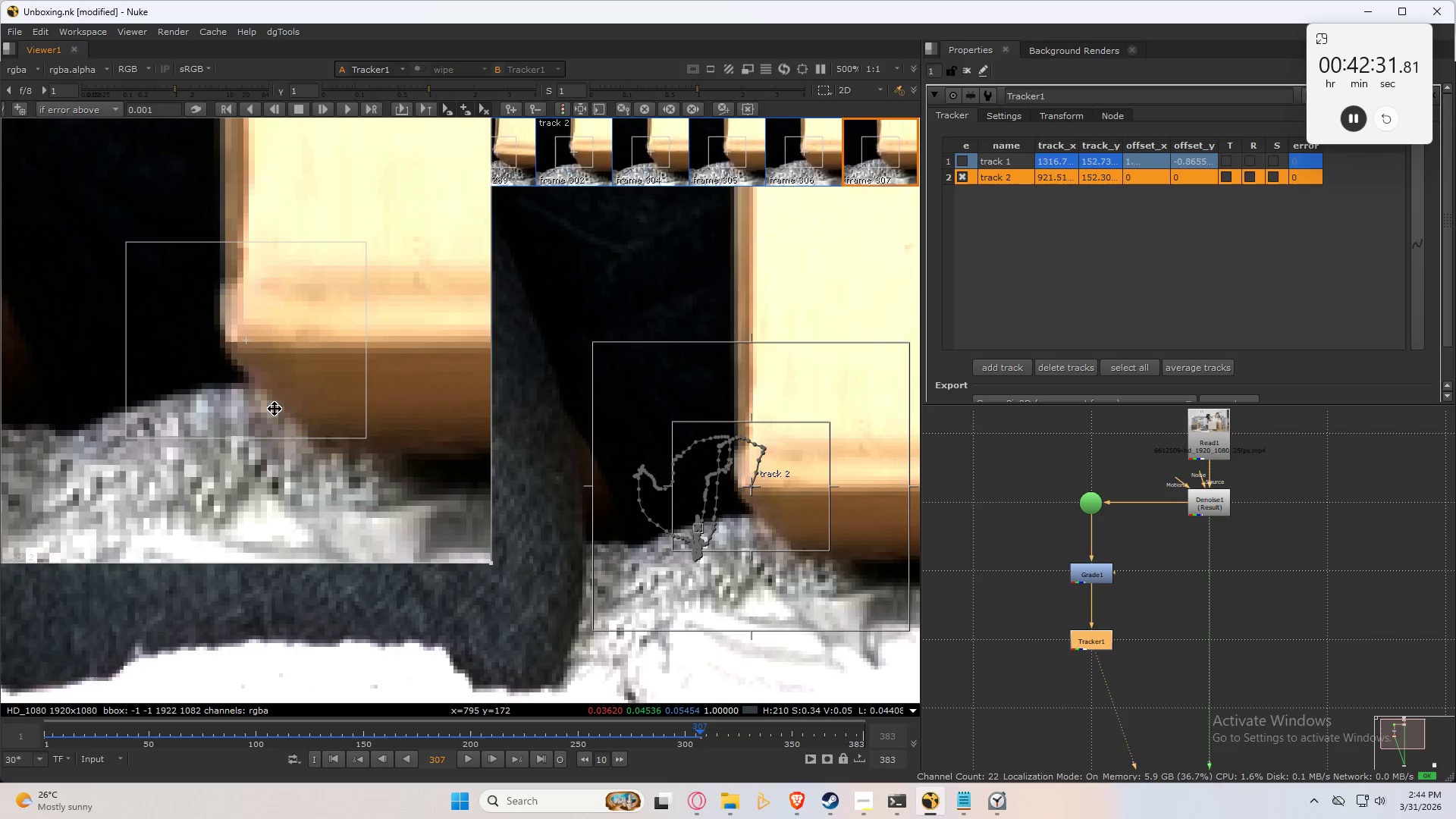 
key(Control+Numpad2)
 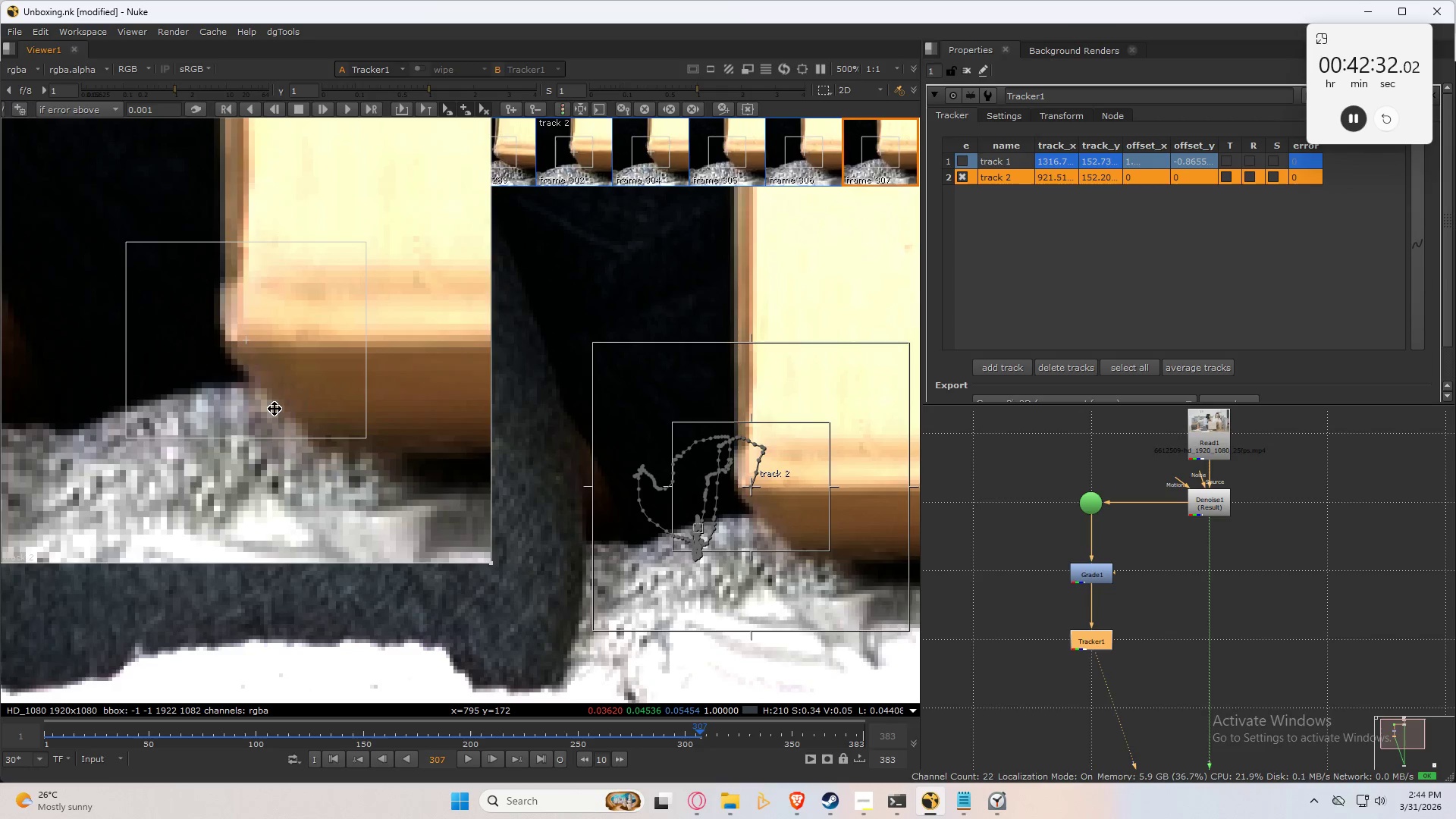 
key(Control+Numpad2)
 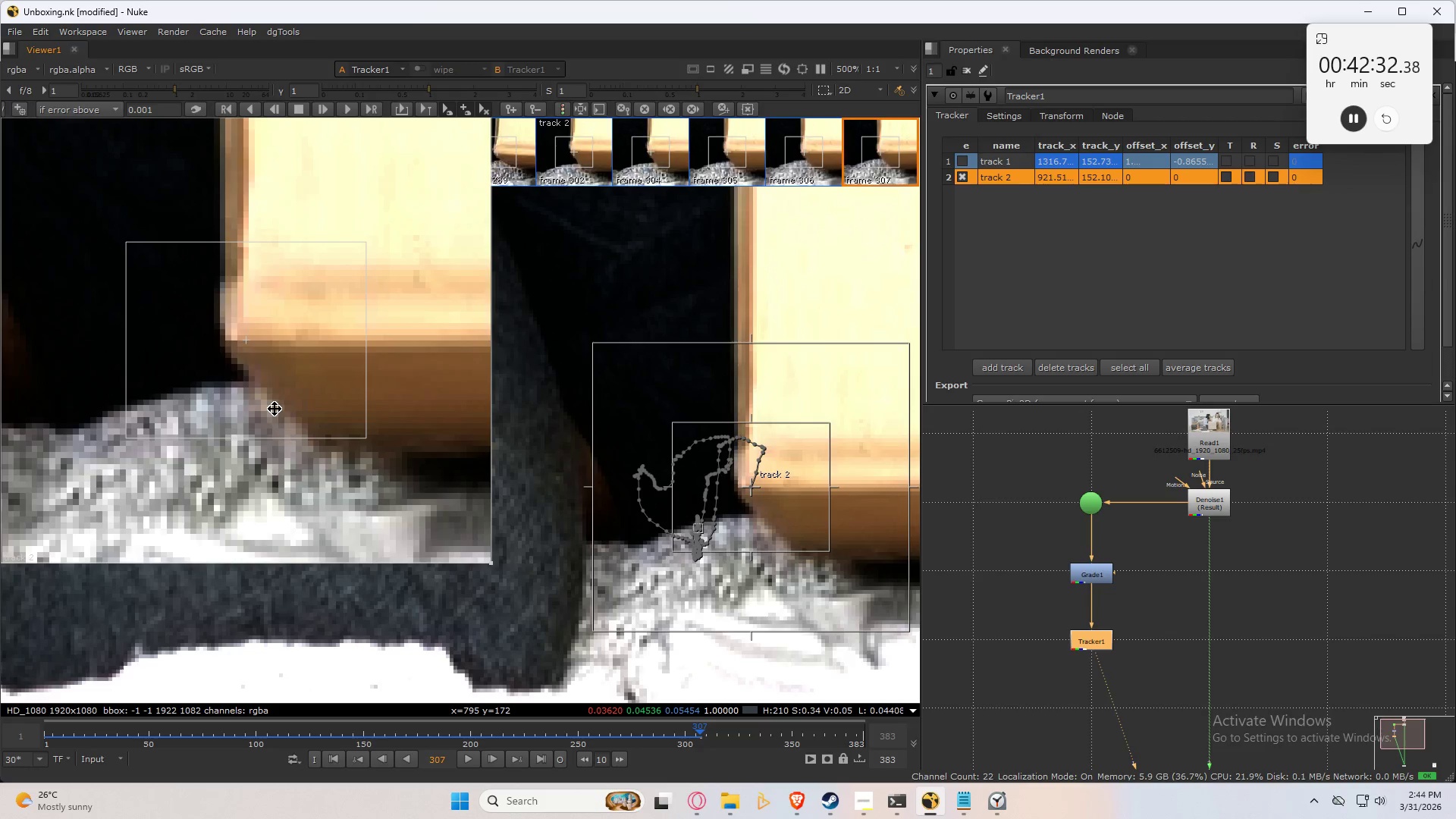 
key(Control+Numpad2)
 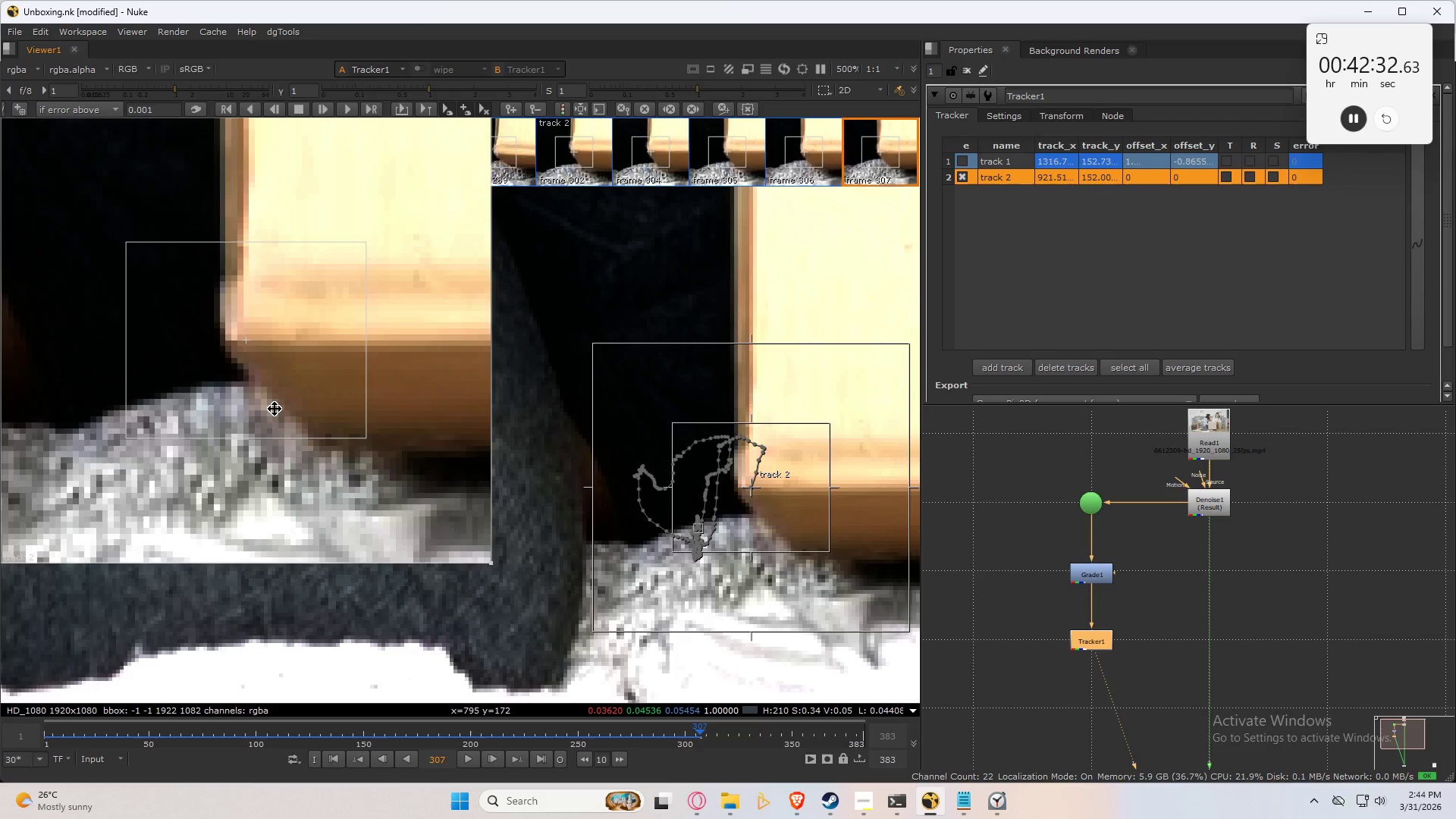 
key(Control+Numpad3)
 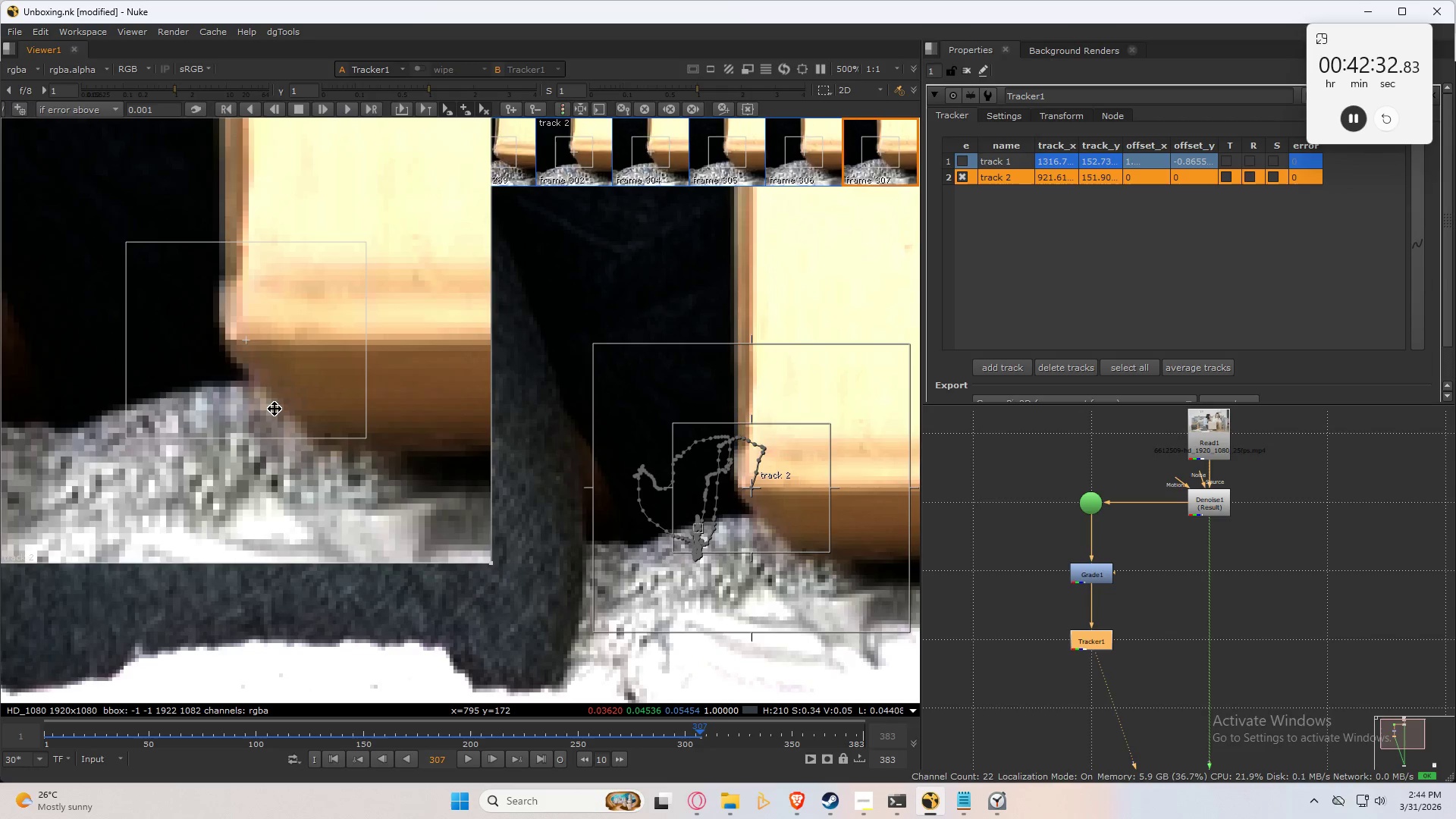 
key(Control+Numpad2)
 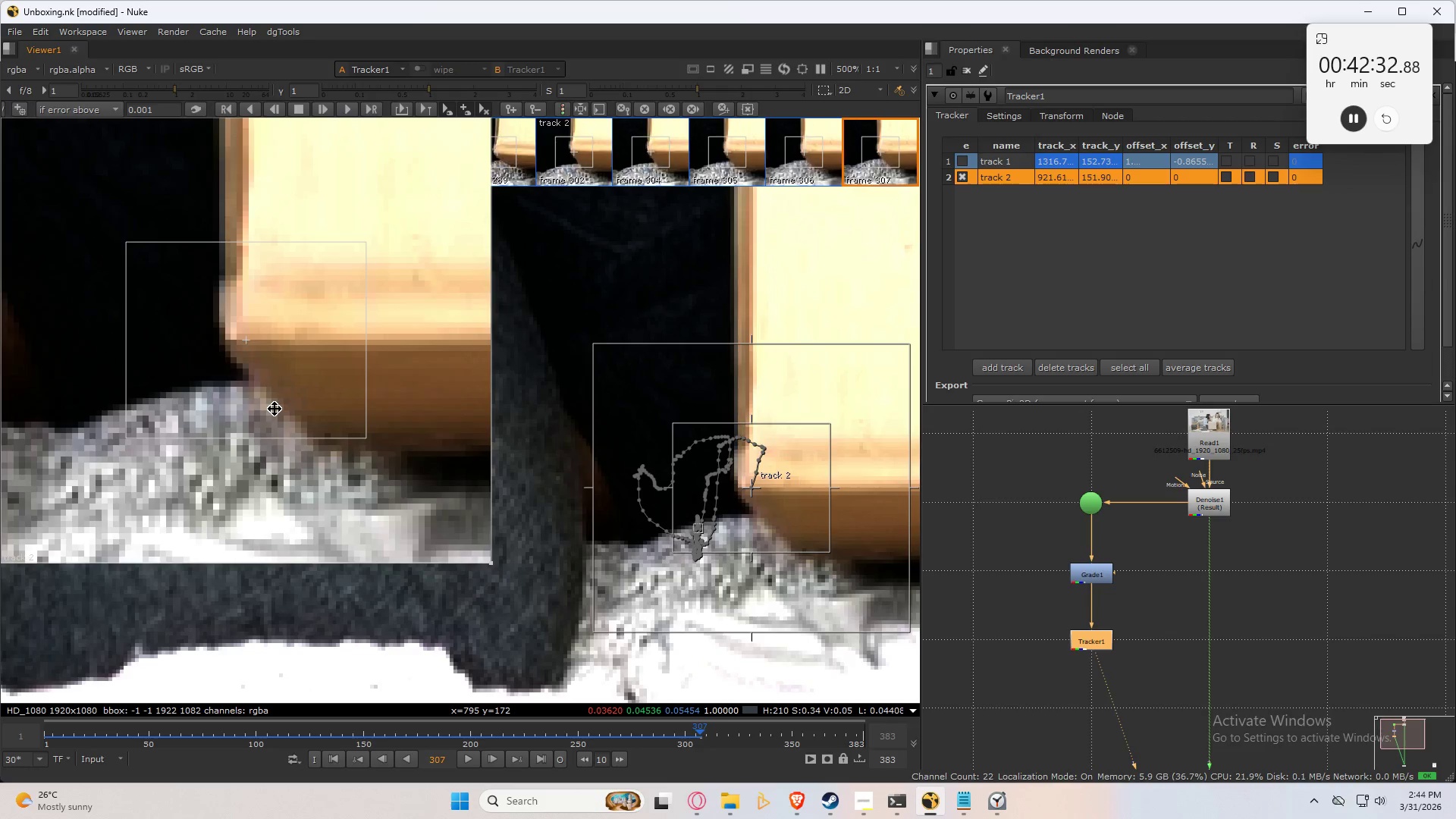 
key(Control+Numpad3)
 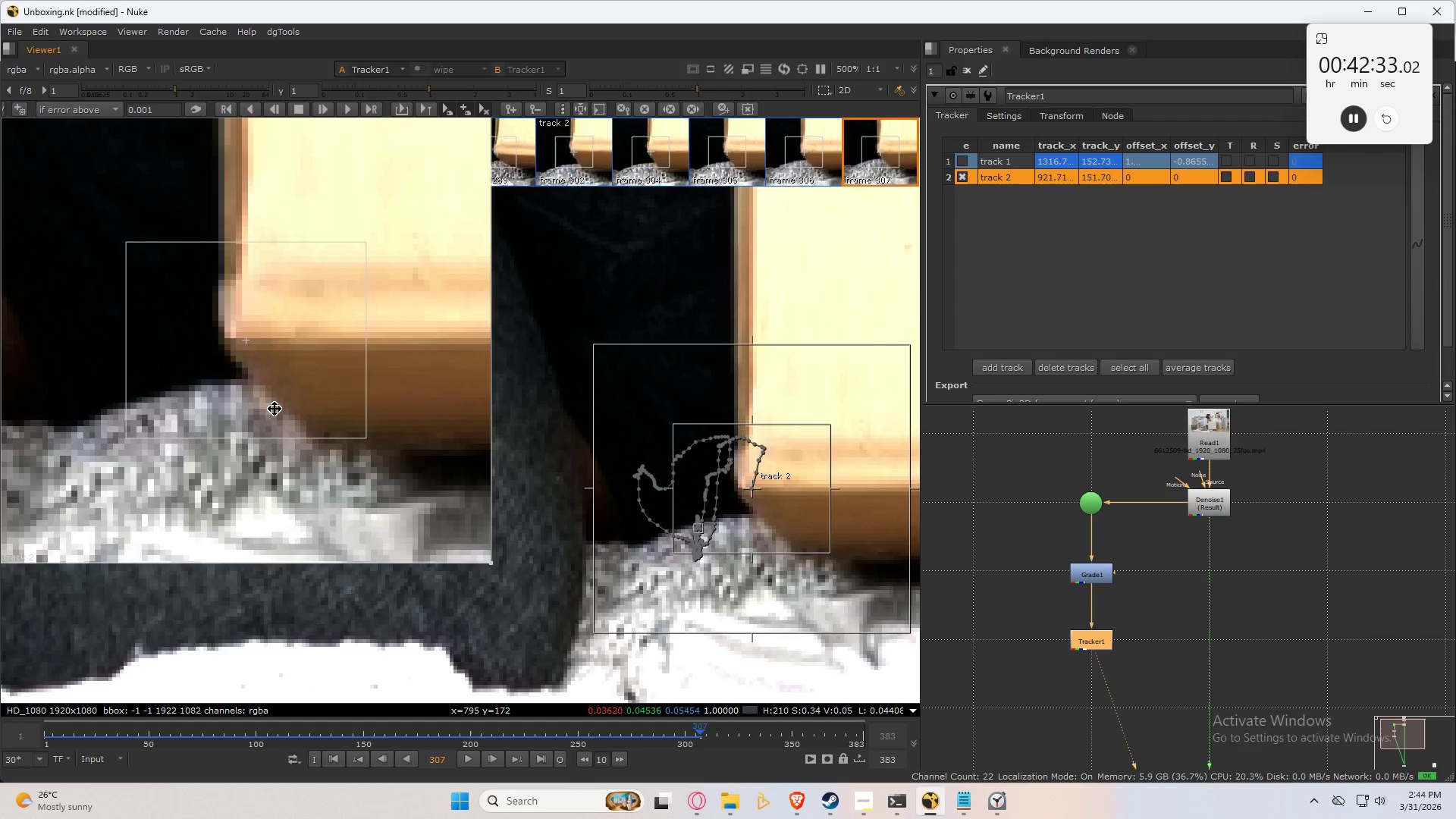 
key(Control+Numpad3)
 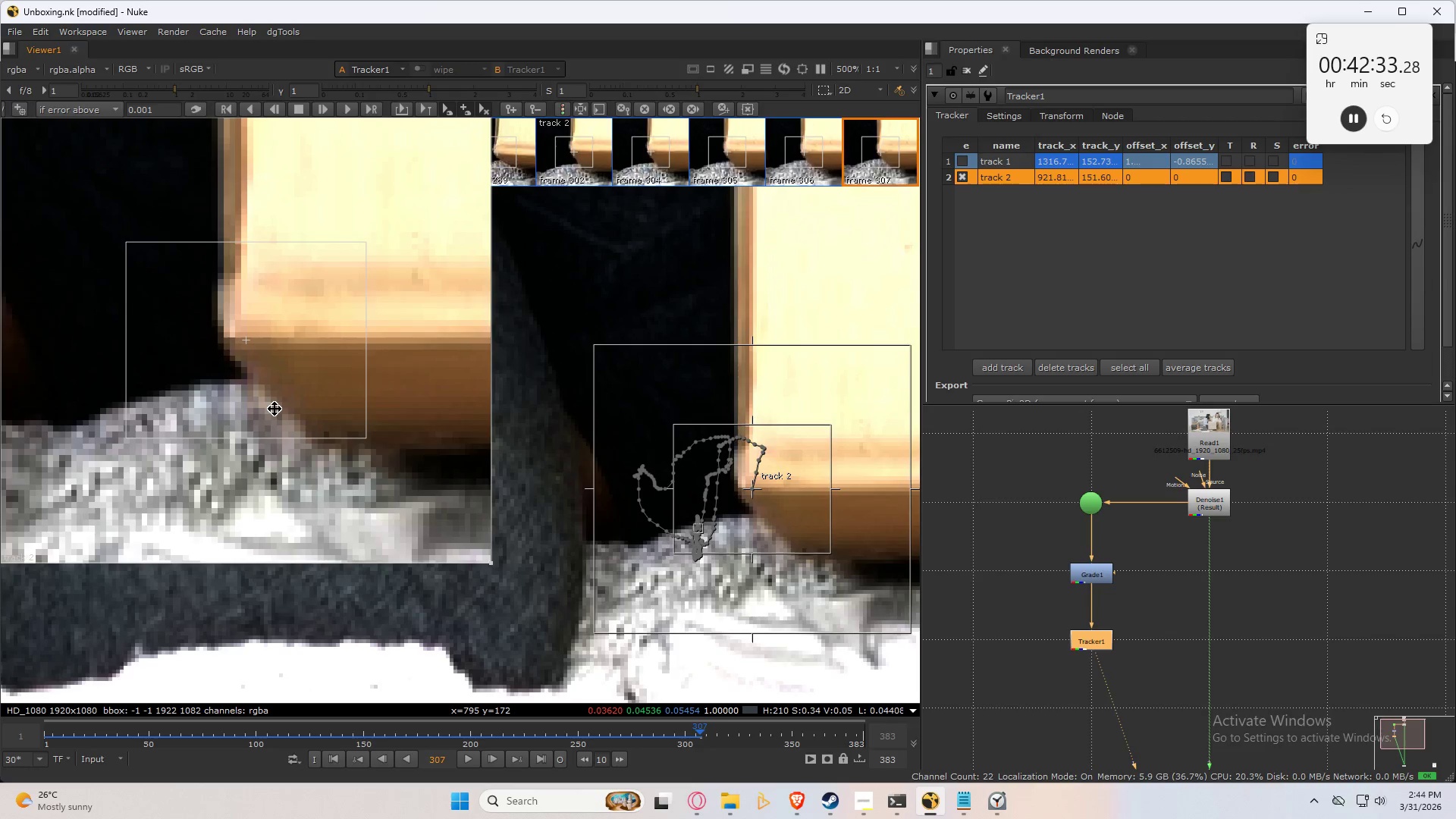 
key(Control+Numpad6)
 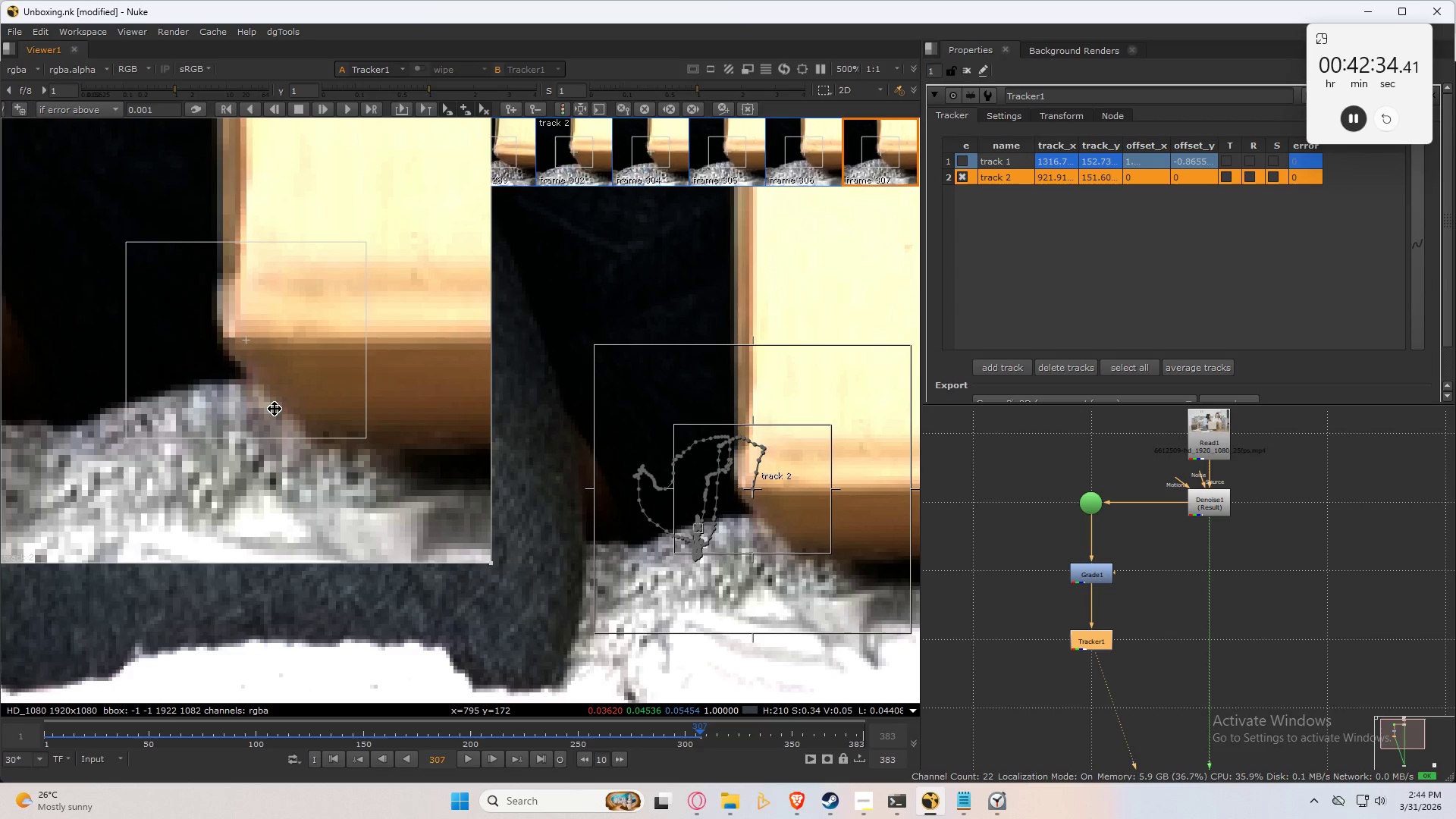 
key(ArrowLeft)
 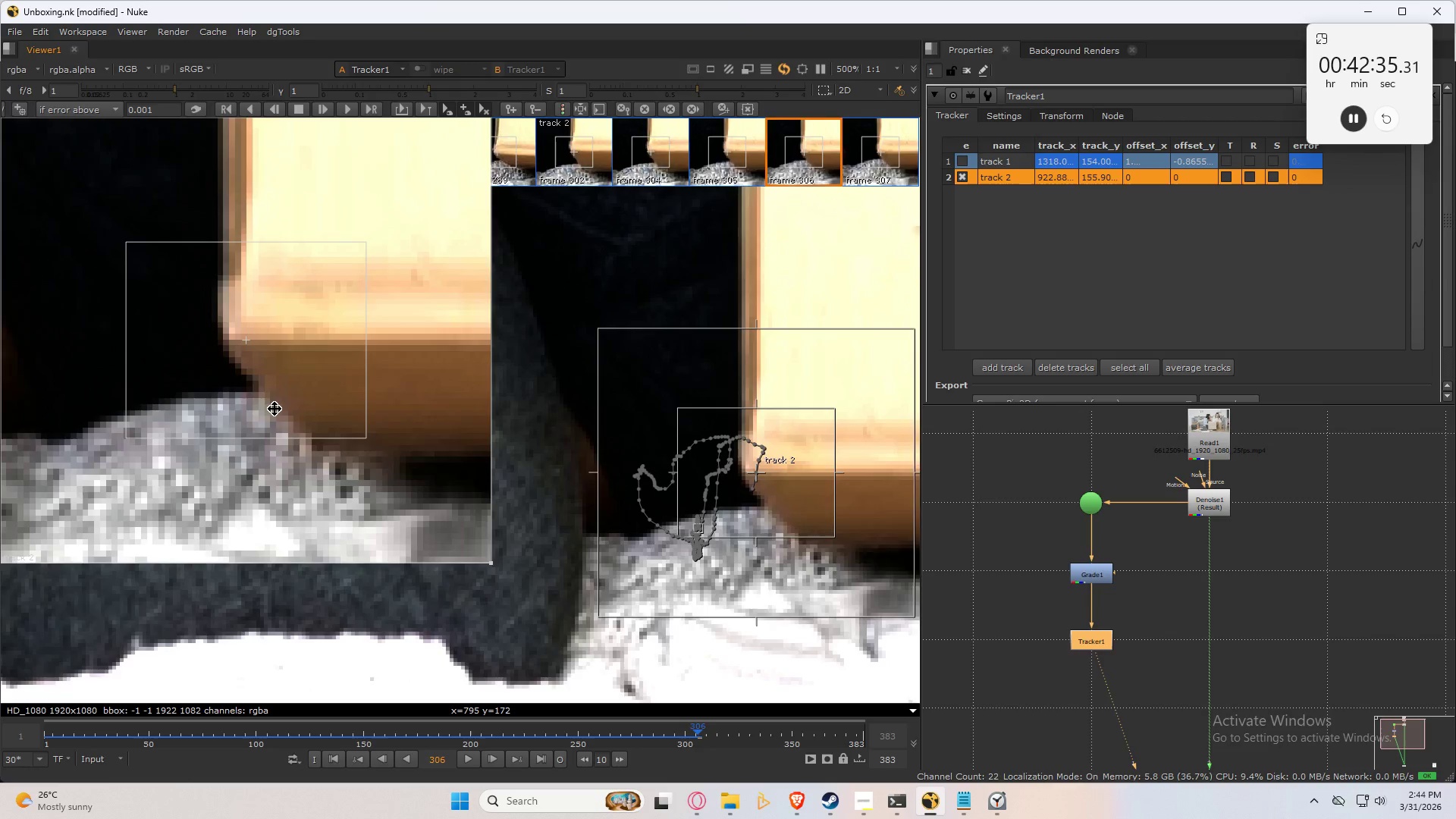 
key(ArrowRight)
 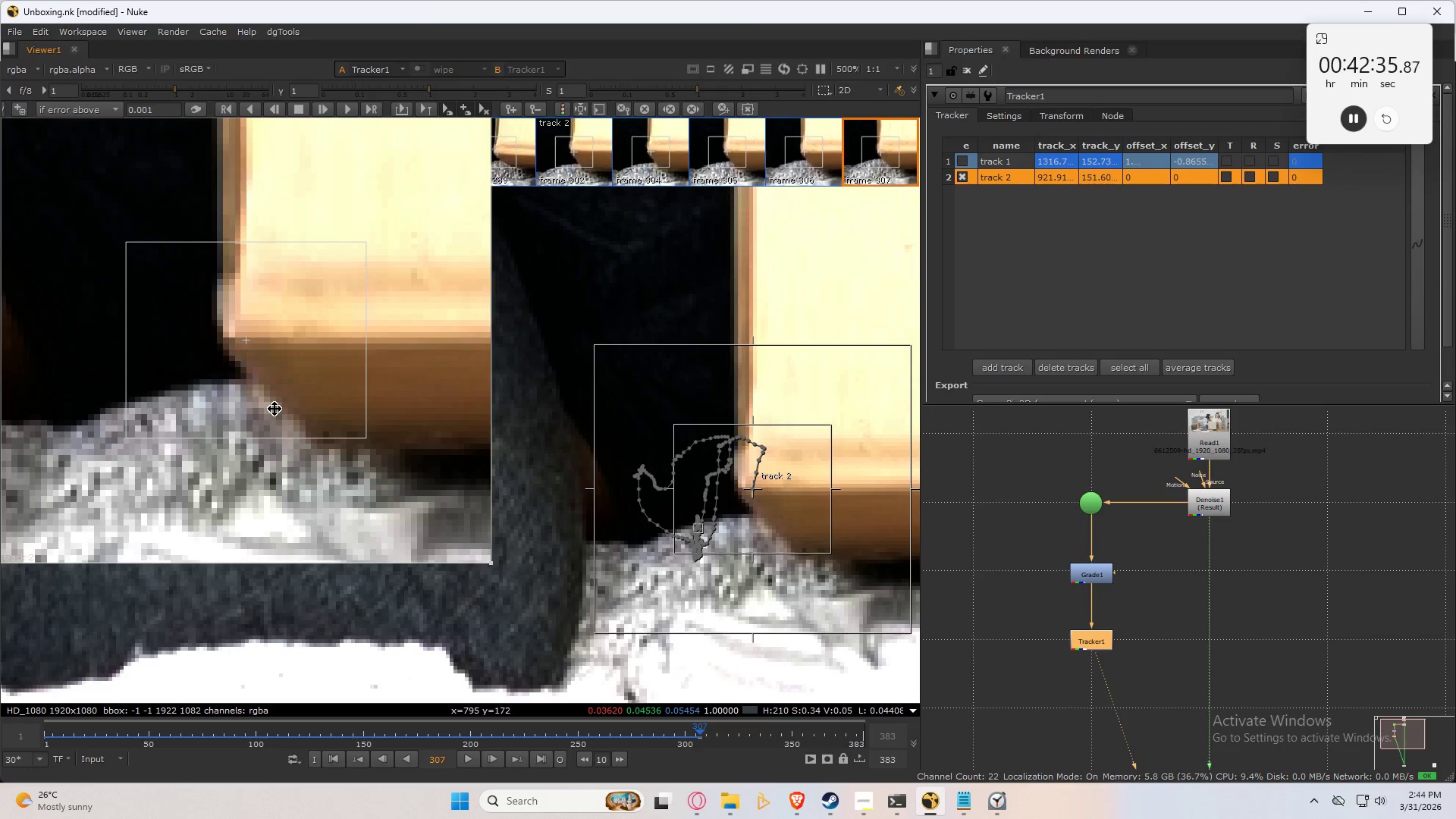 
key(ArrowLeft)
 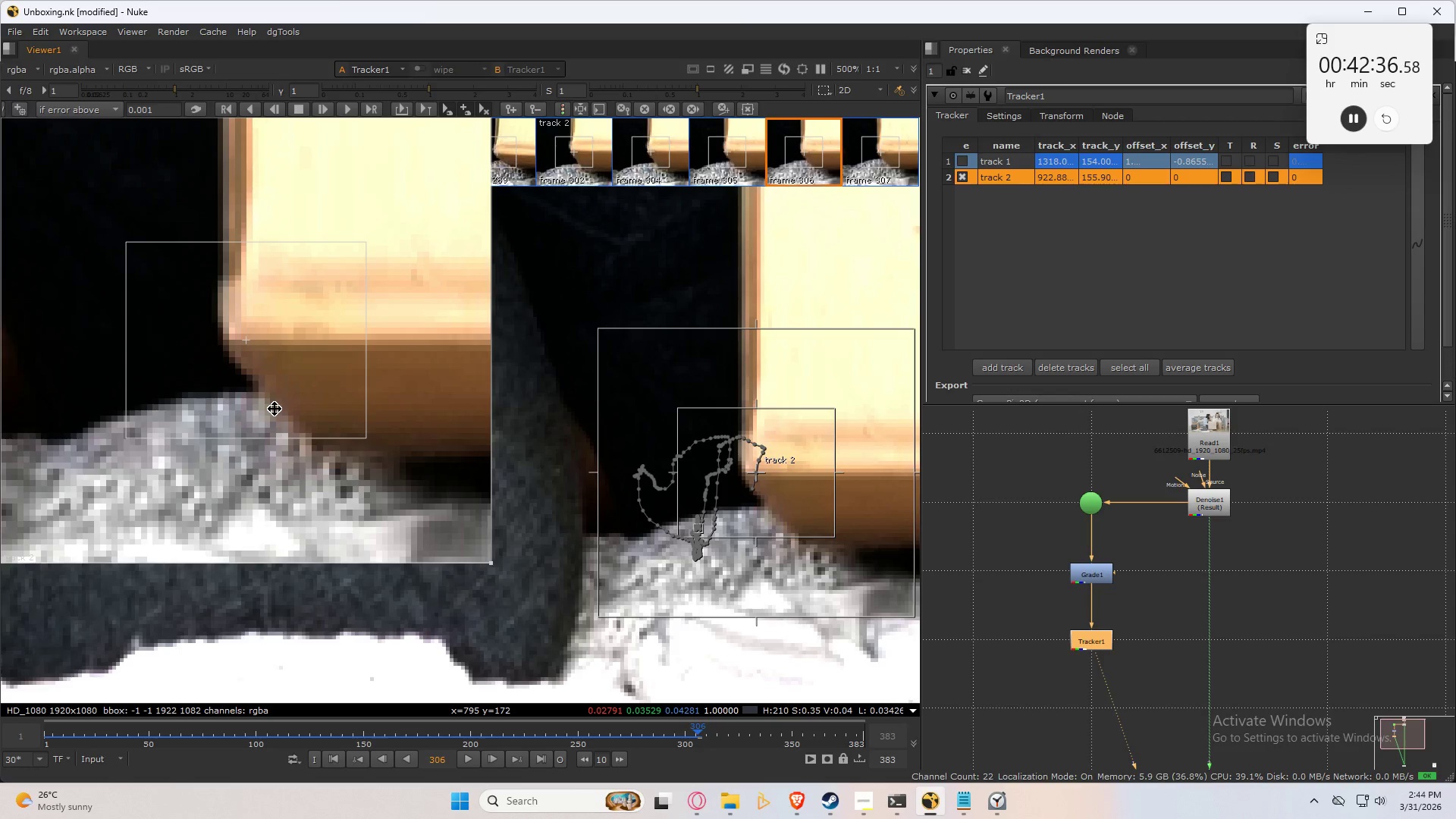 
key(ArrowRight)
 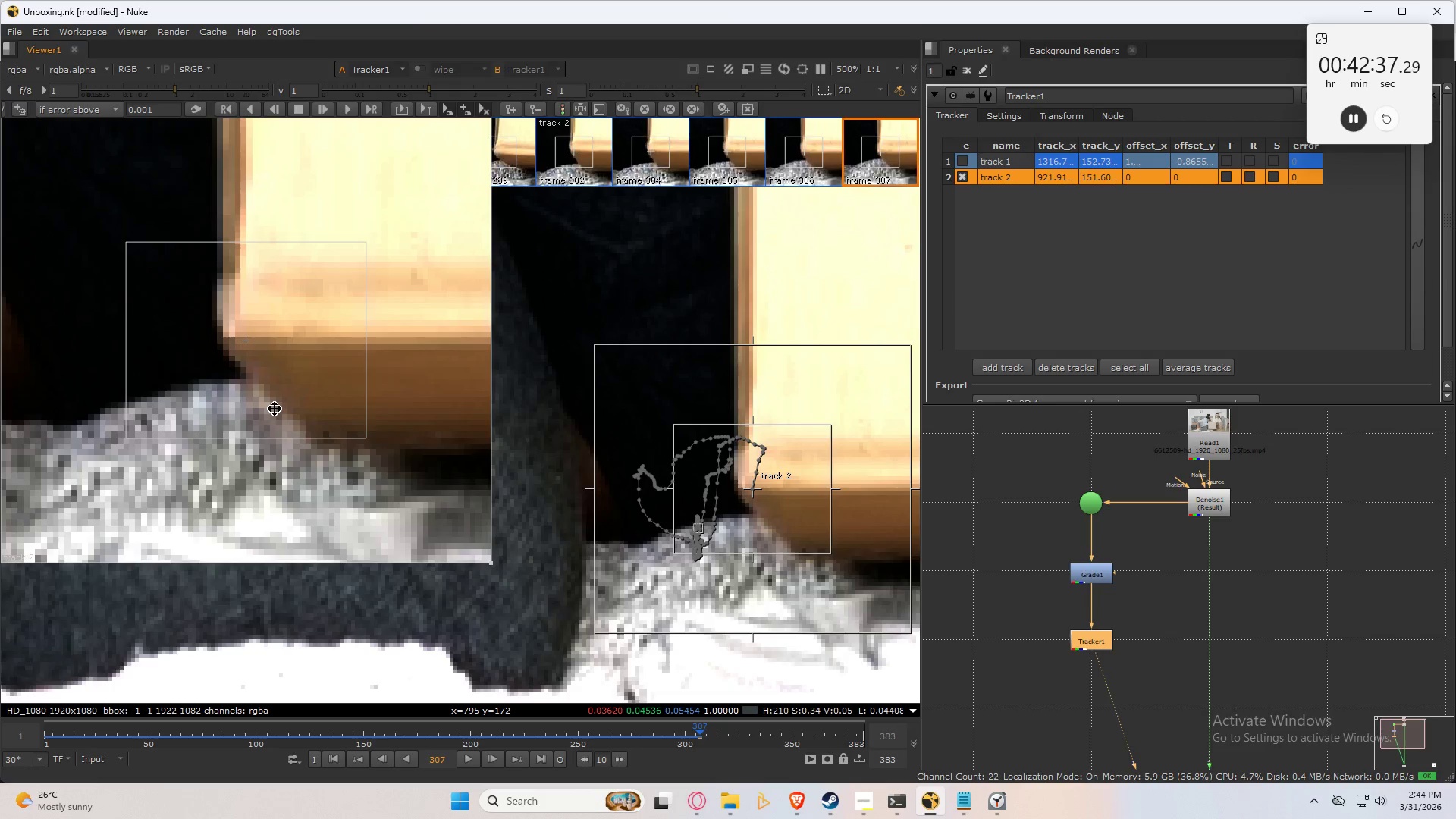 
key(Control+Numpad6)
 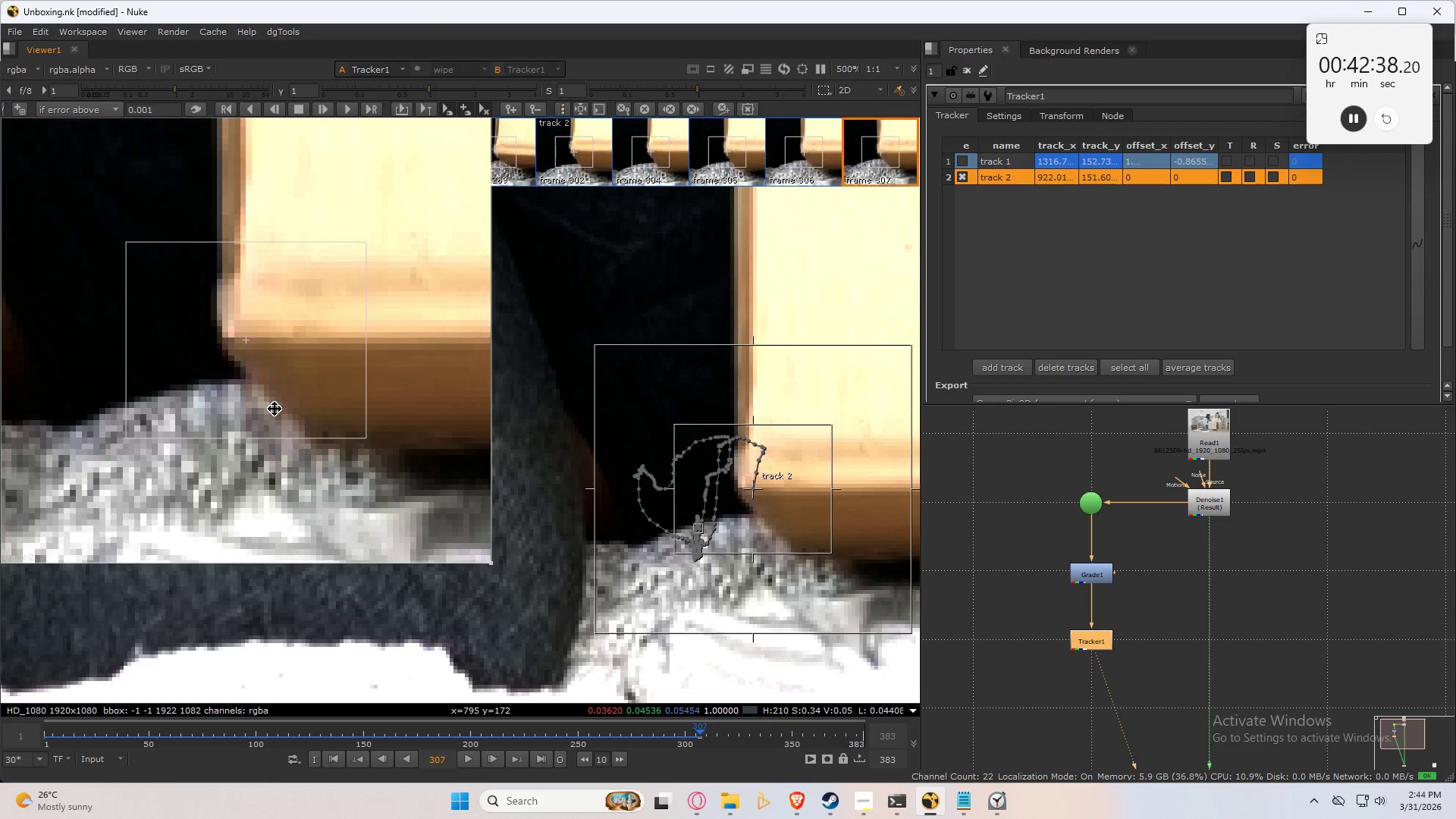 
key(Control+Numpad6)
 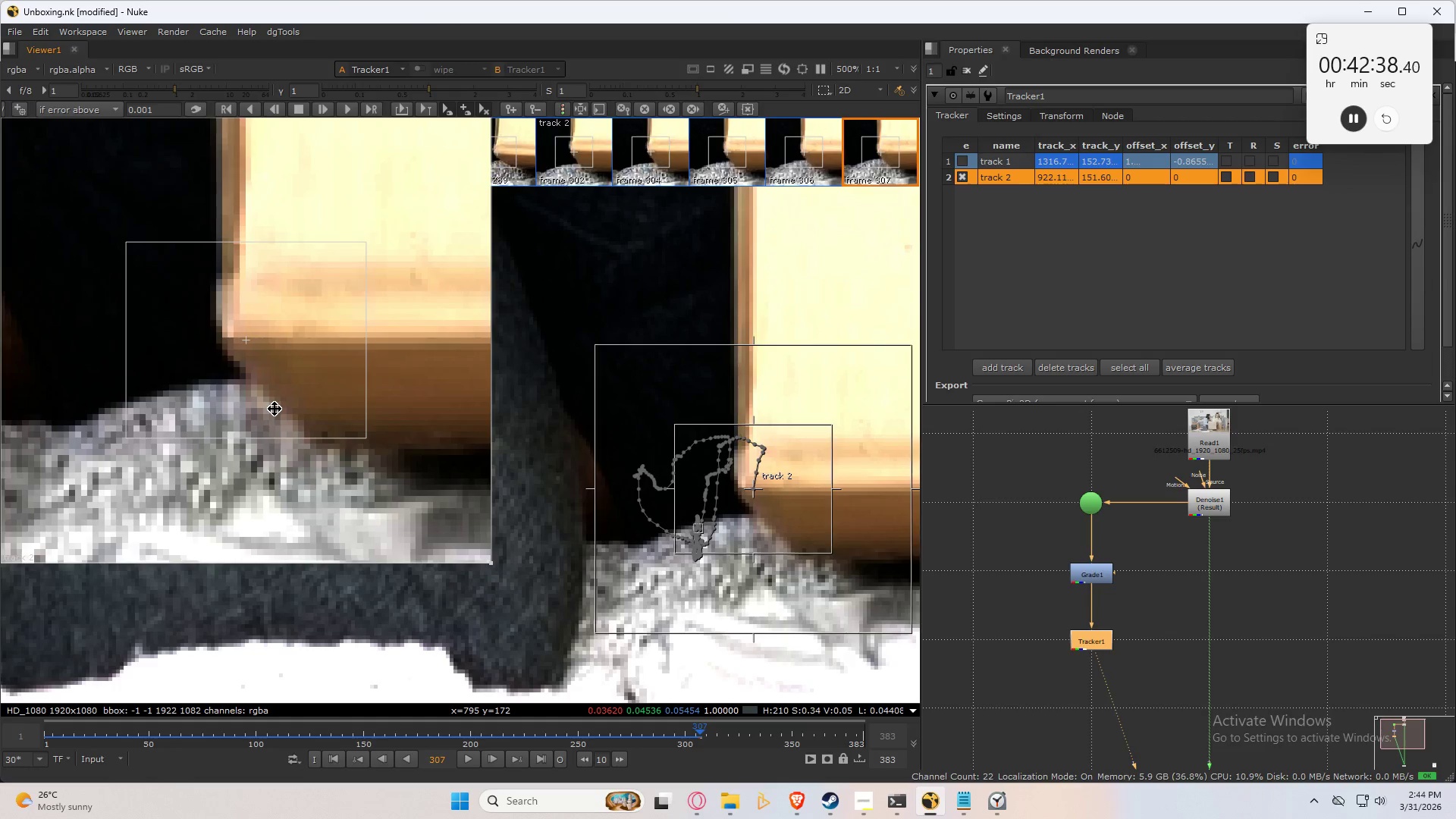 
key(Control+Numpad6)
 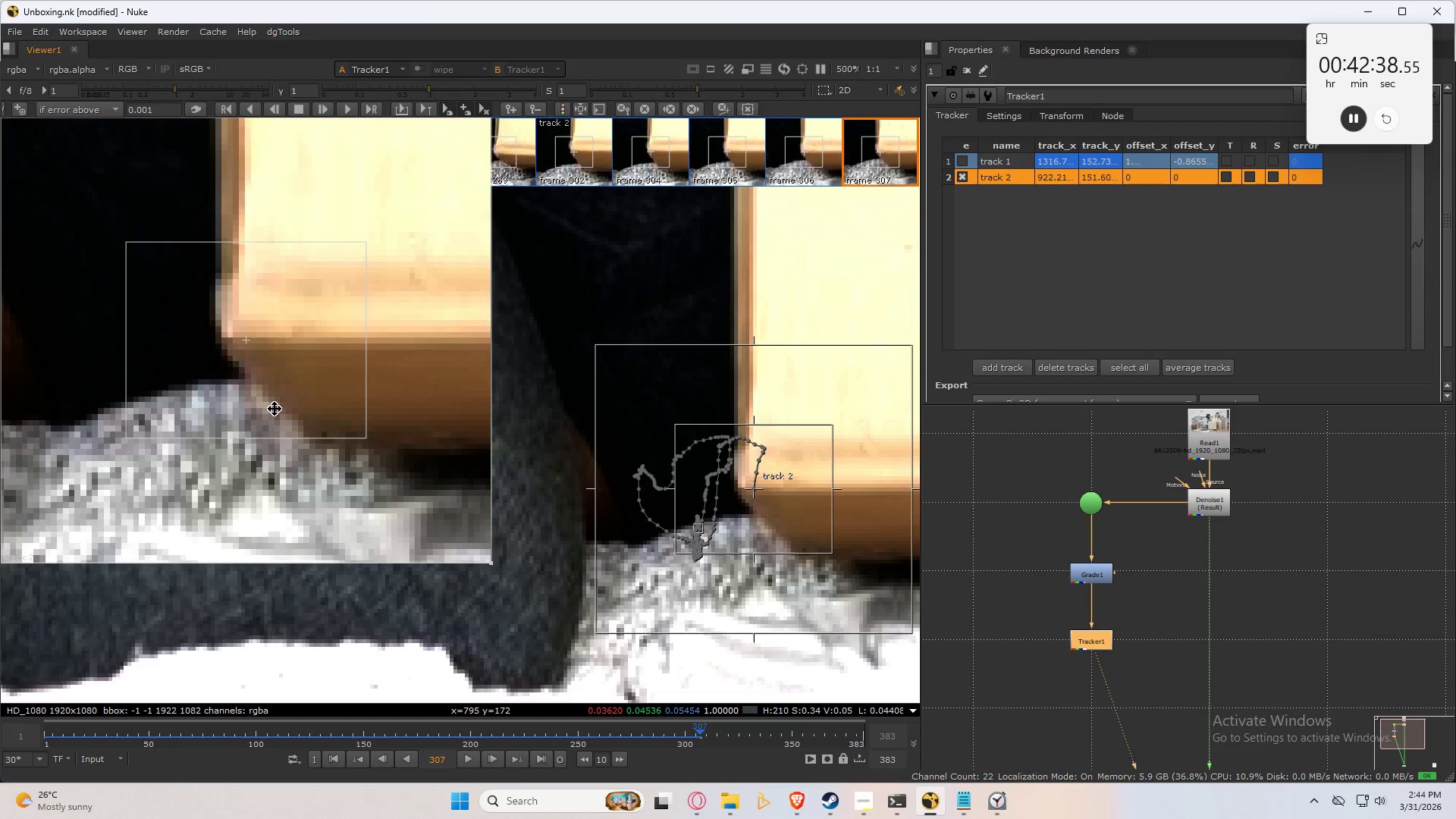 
key(Control+Numpad4)
 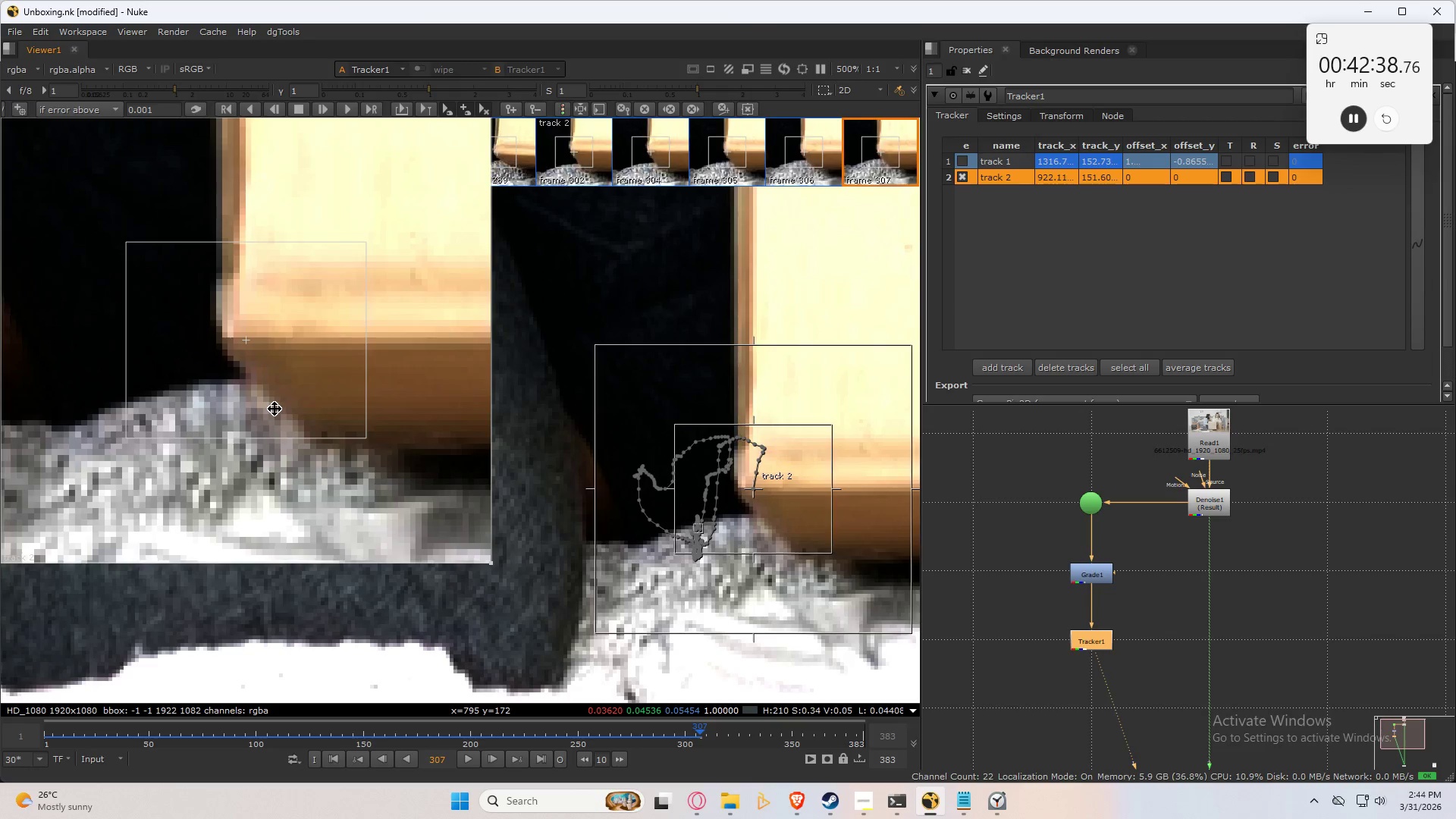 
key(Control+Numpad4)
 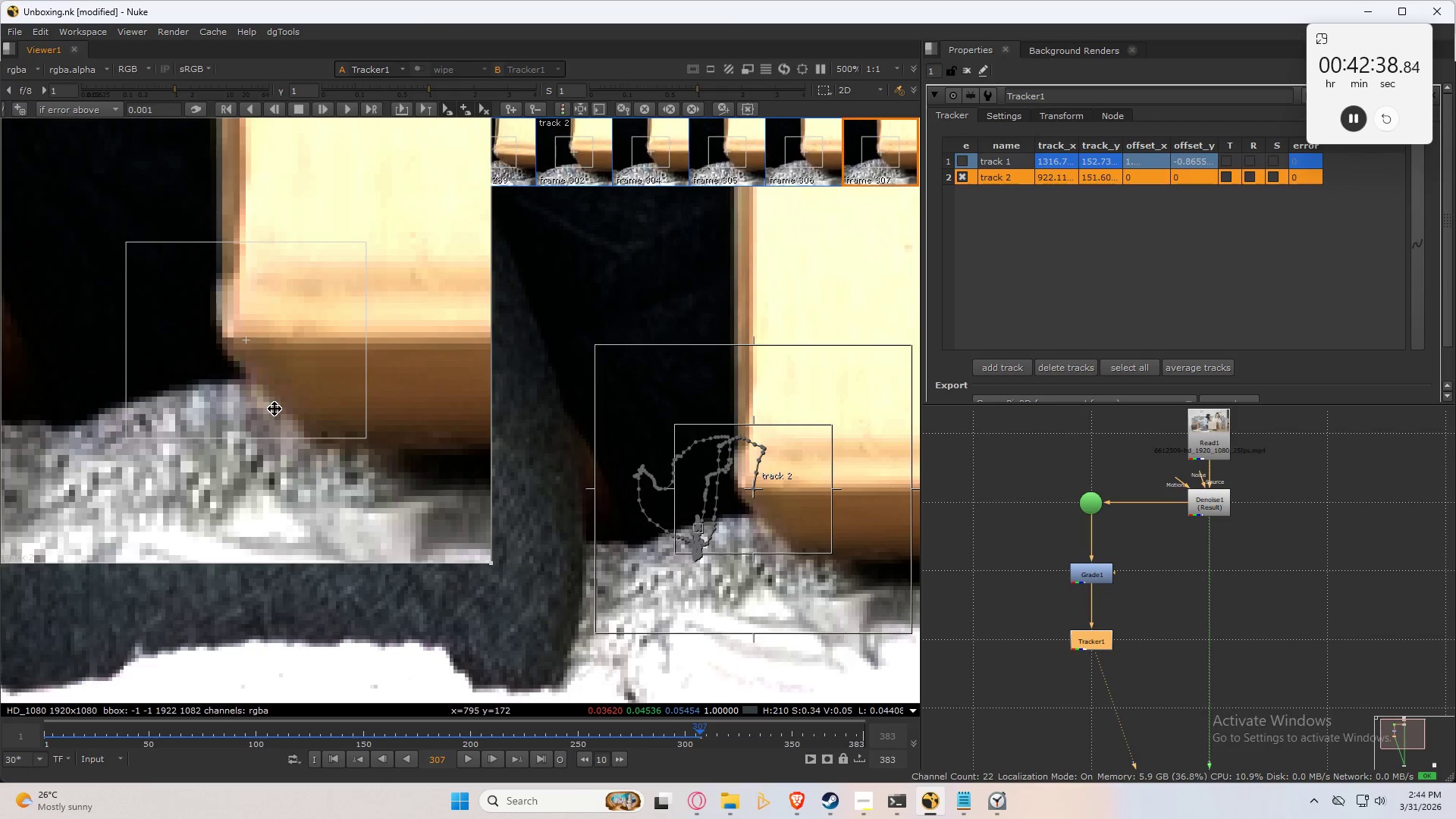 
key(Control+Numpad4)
 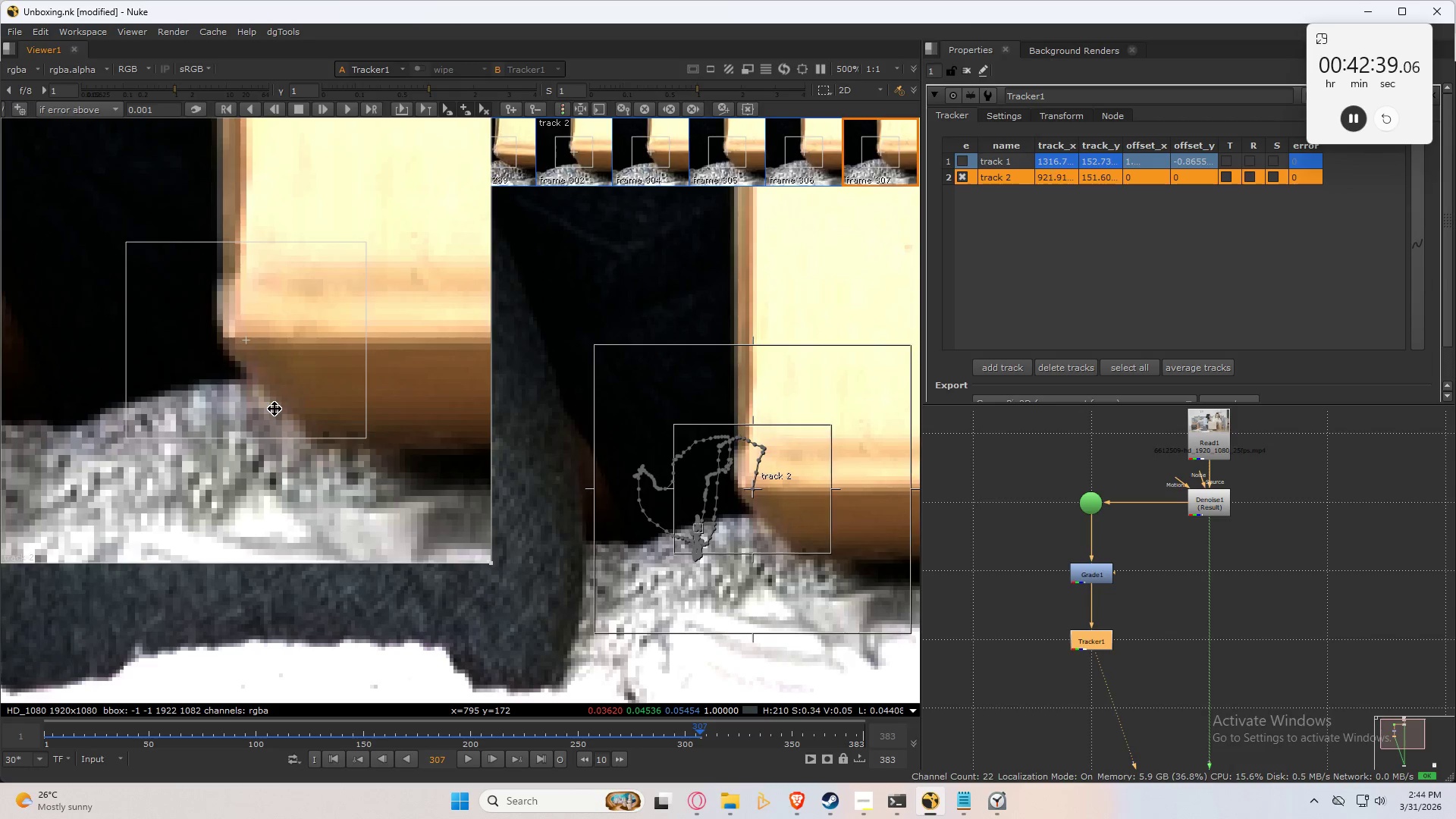 
key(Control+Numpad4)
 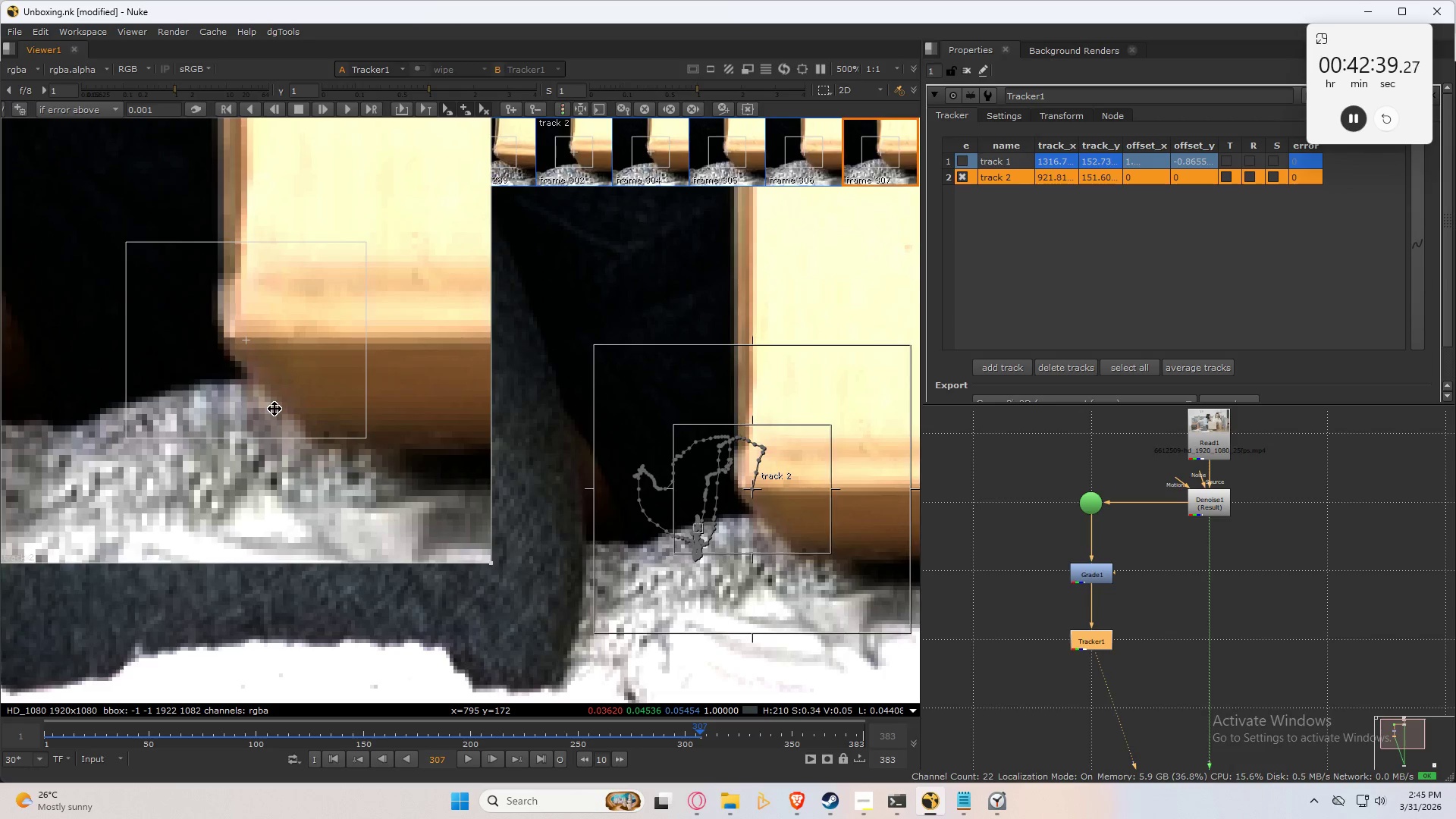 
key(Control+Numpad4)
 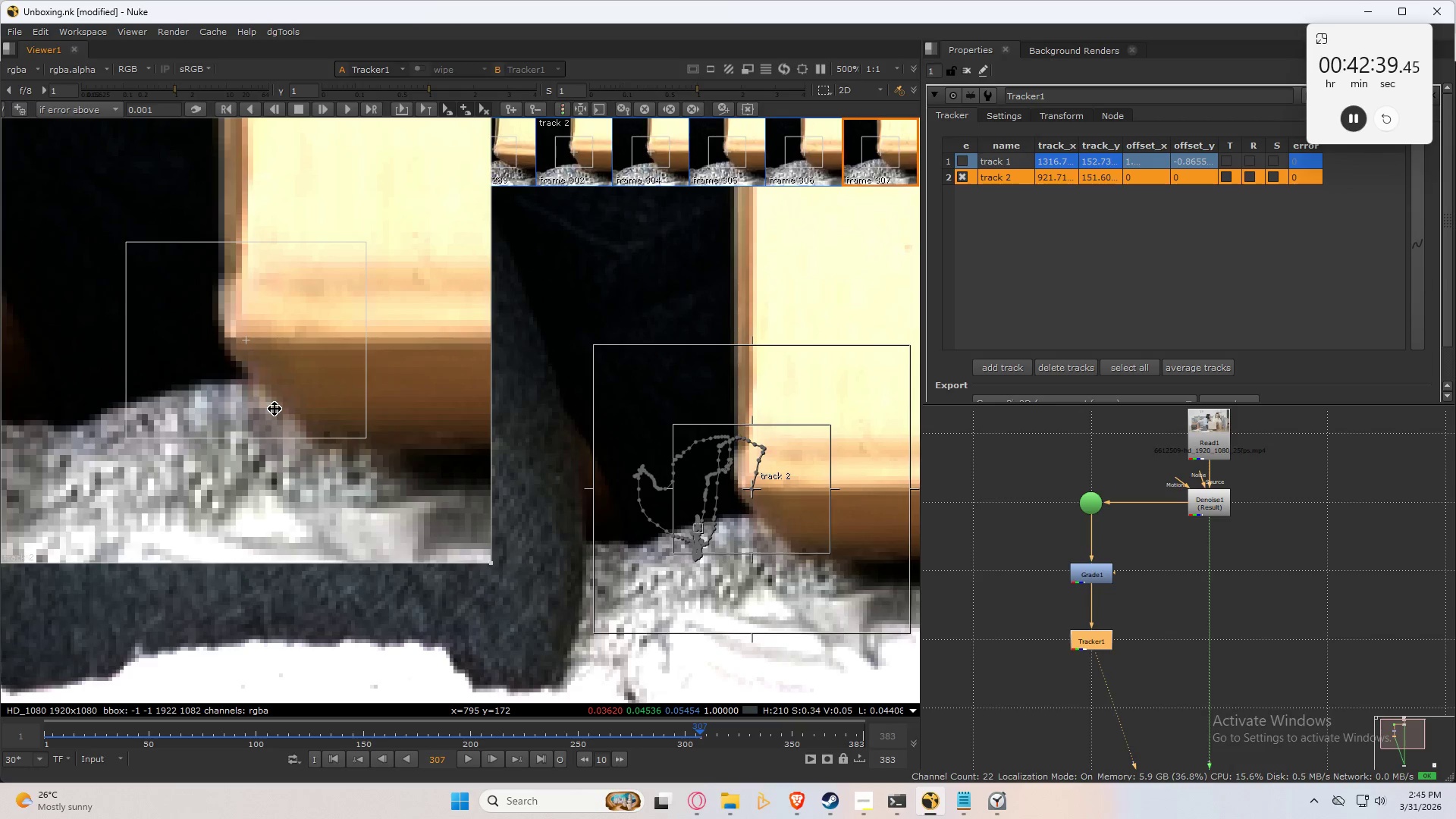 
key(Control+Numpad4)
 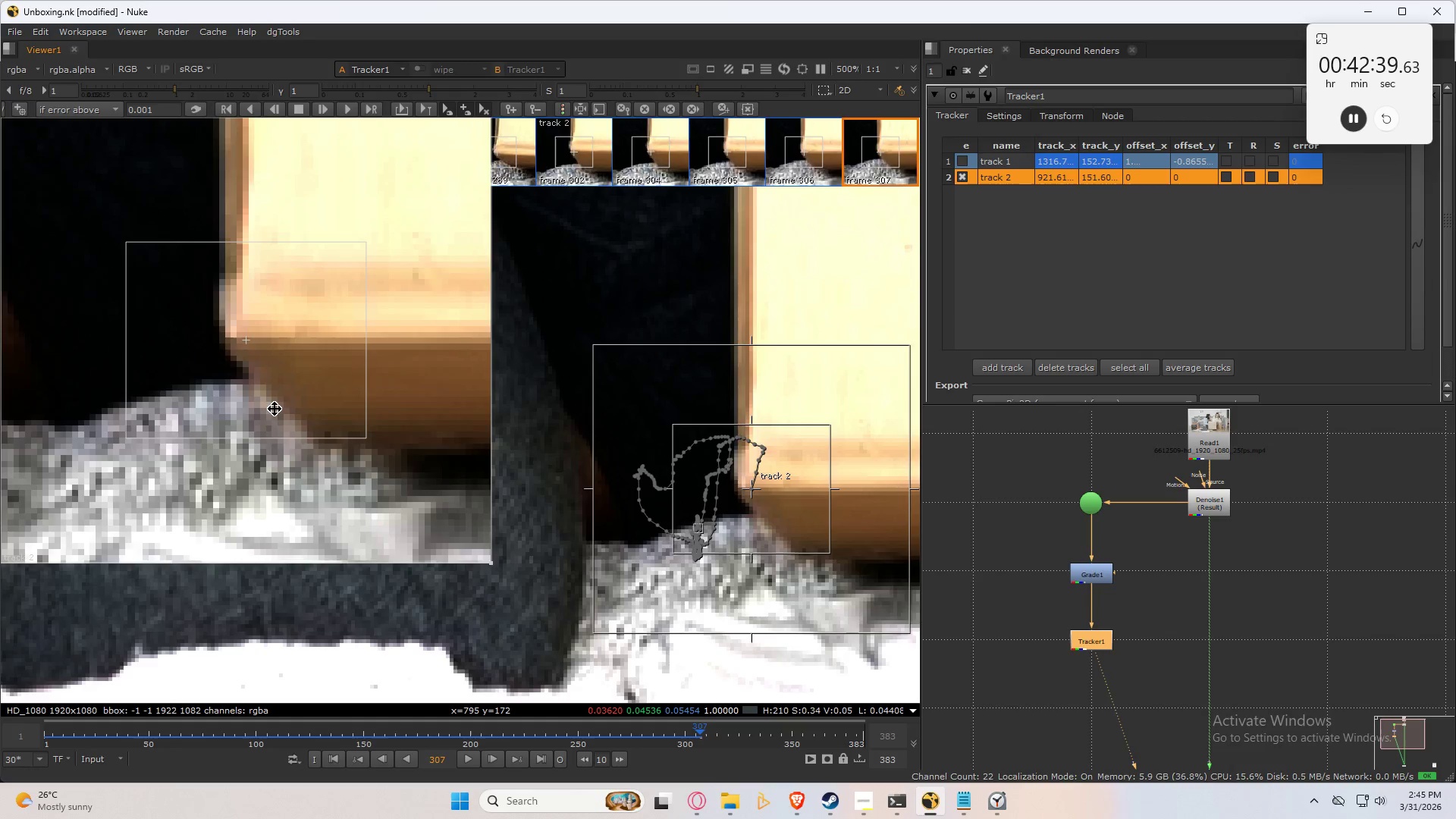 
key(Control+Numpad4)
 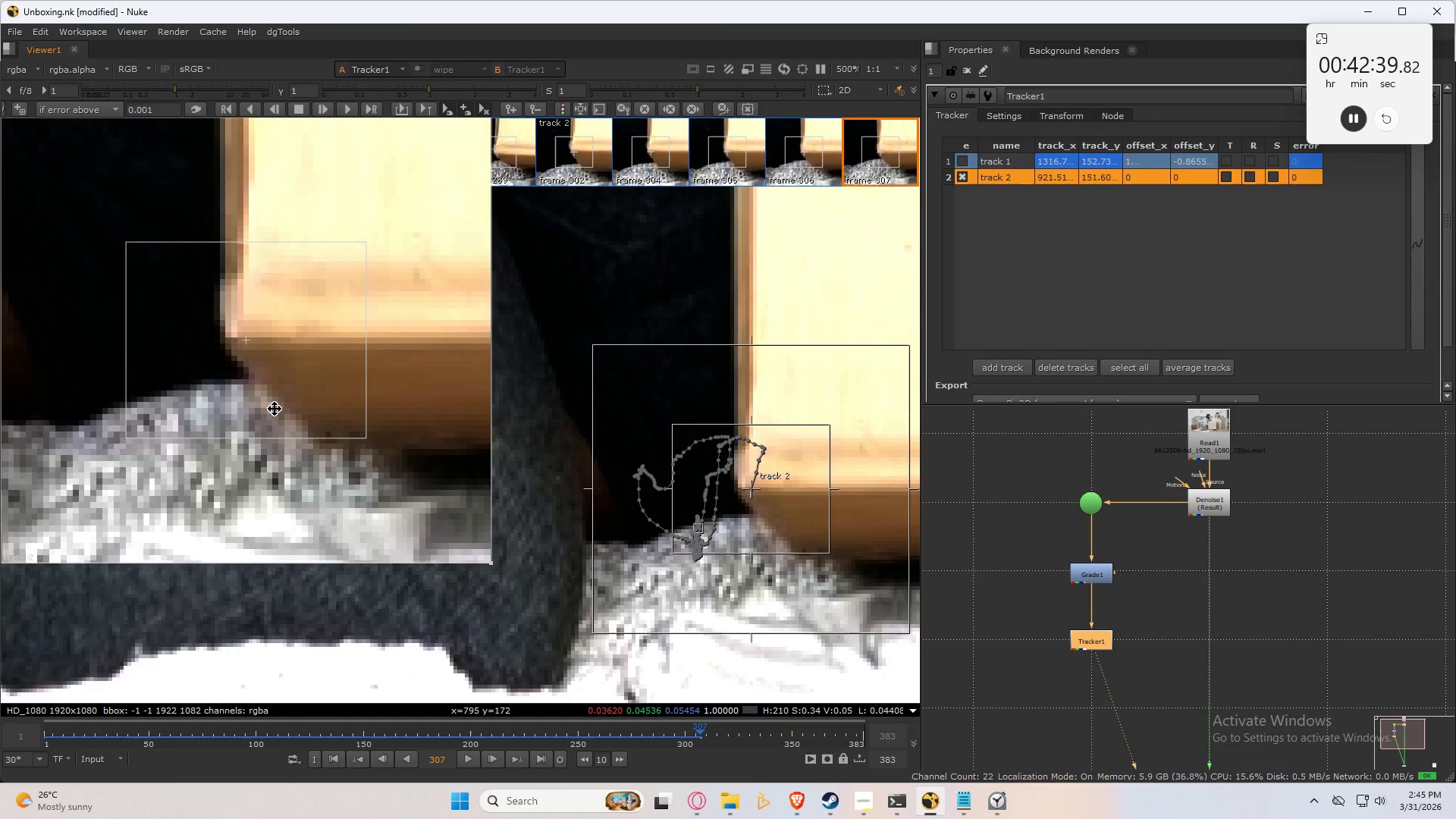 
key(Control+Numpad4)
 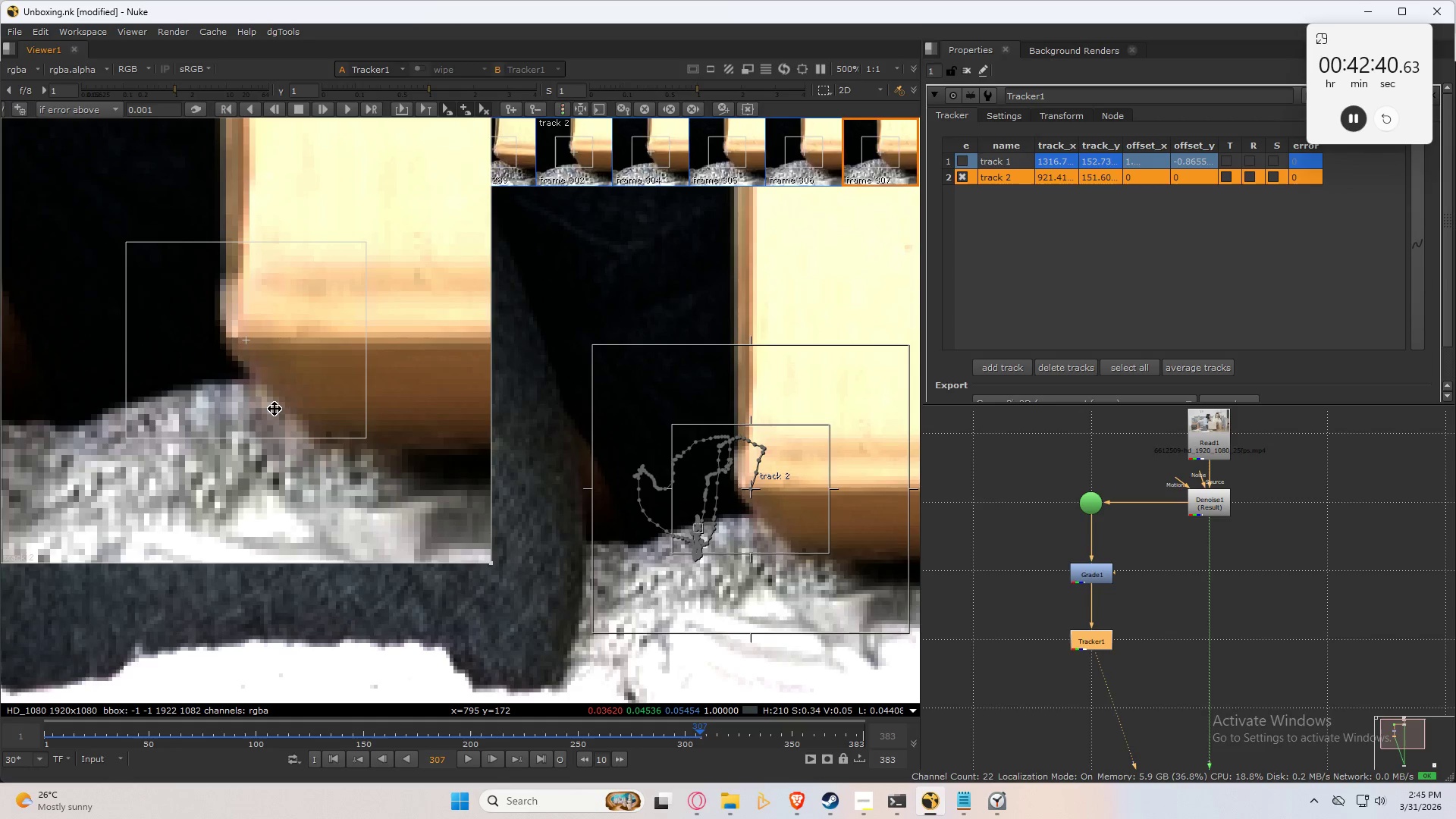 
key(ArrowLeft)
 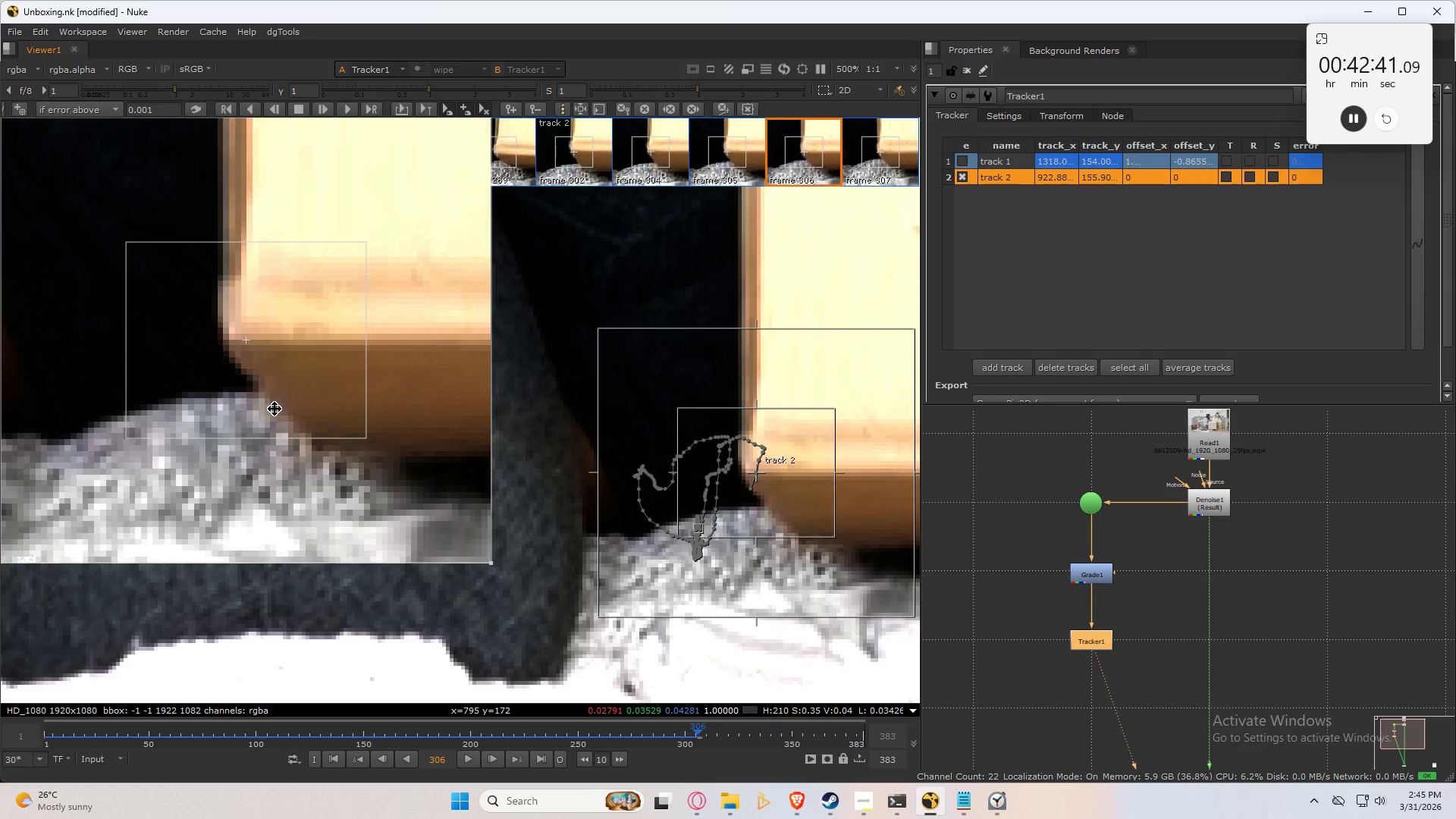 
key(ArrowRight)
 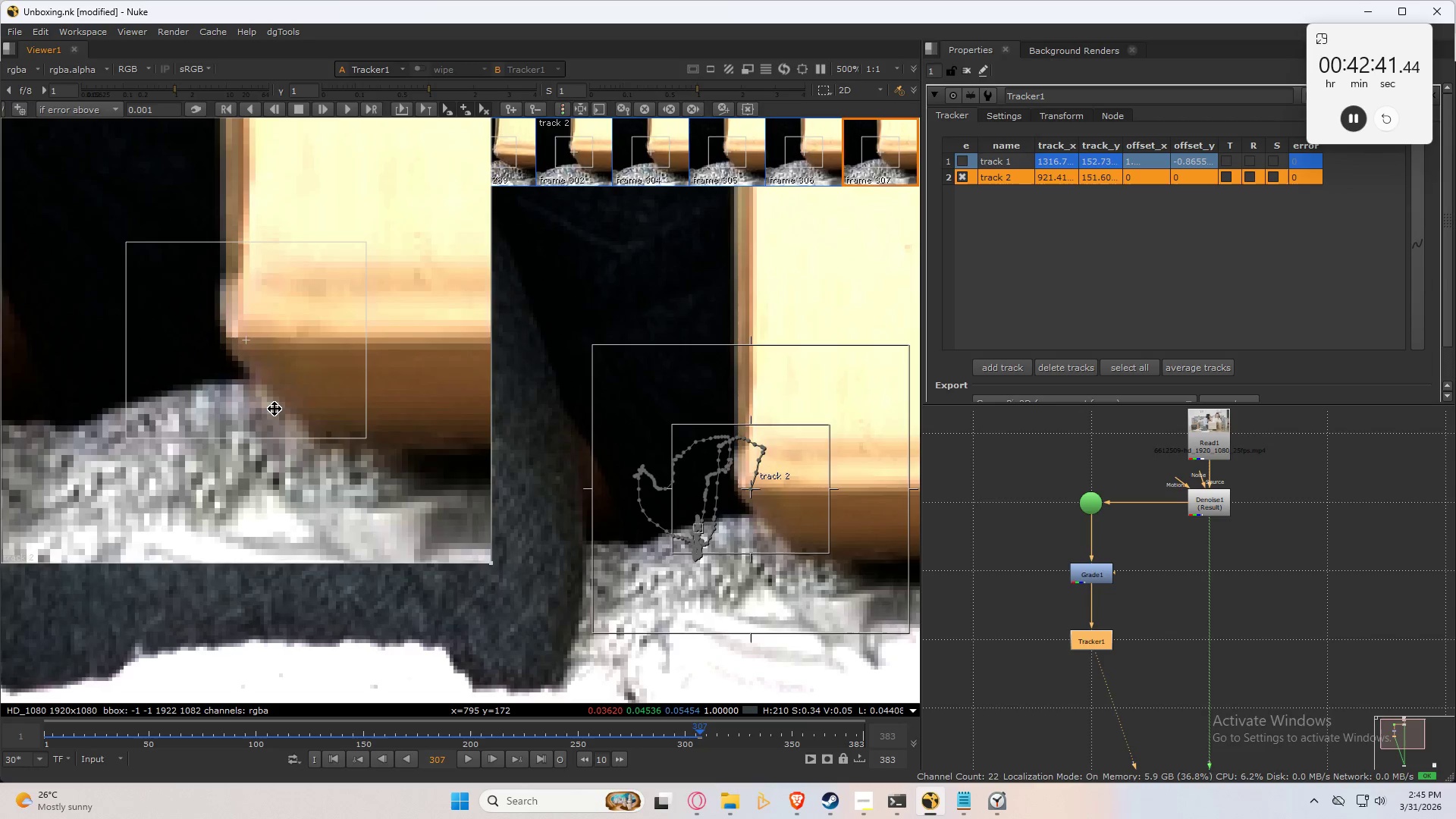 
key(ArrowLeft)
 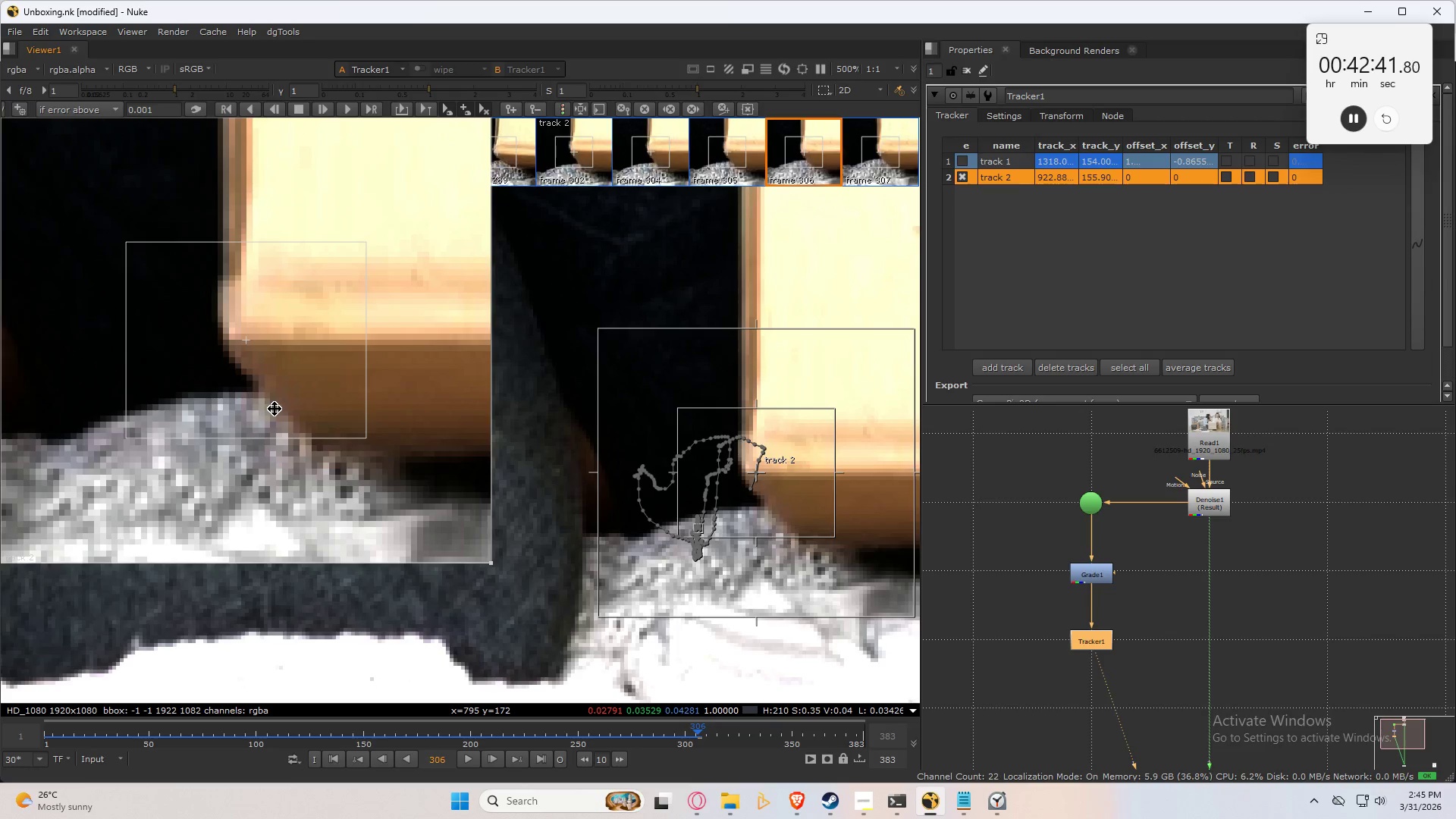 
key(ArrowRight)
 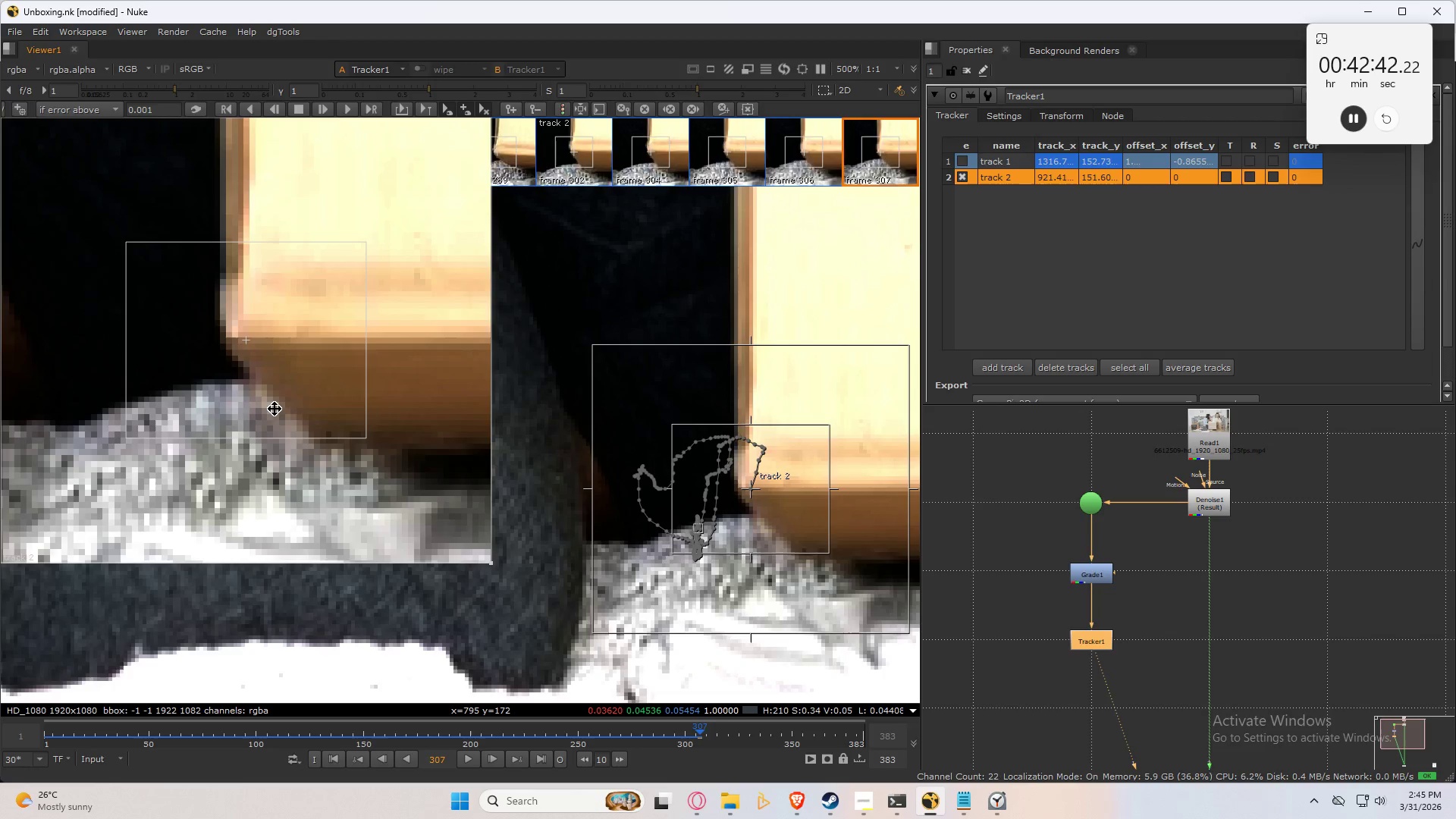 
key(C)
 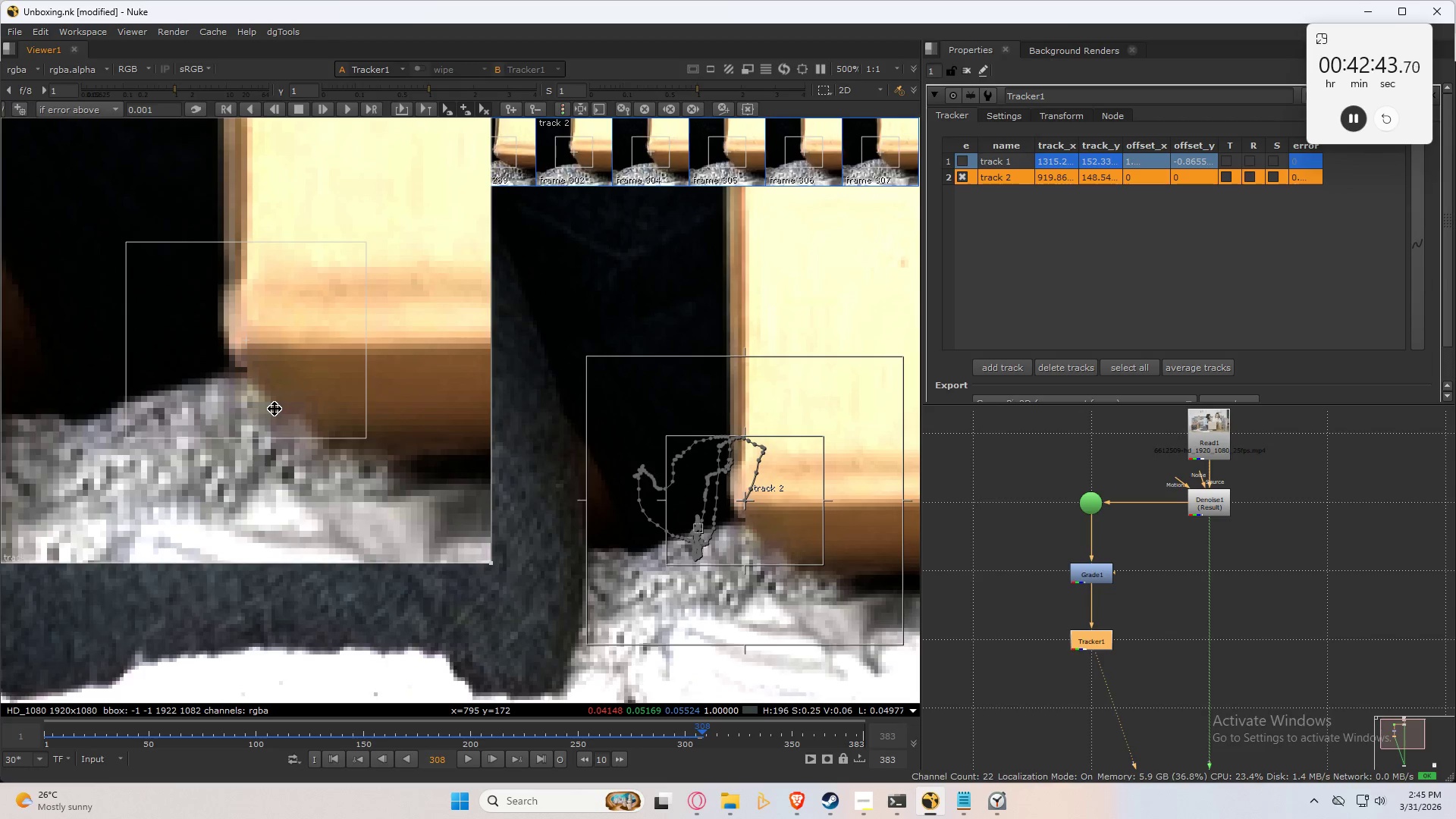 
key(Numpad2)
 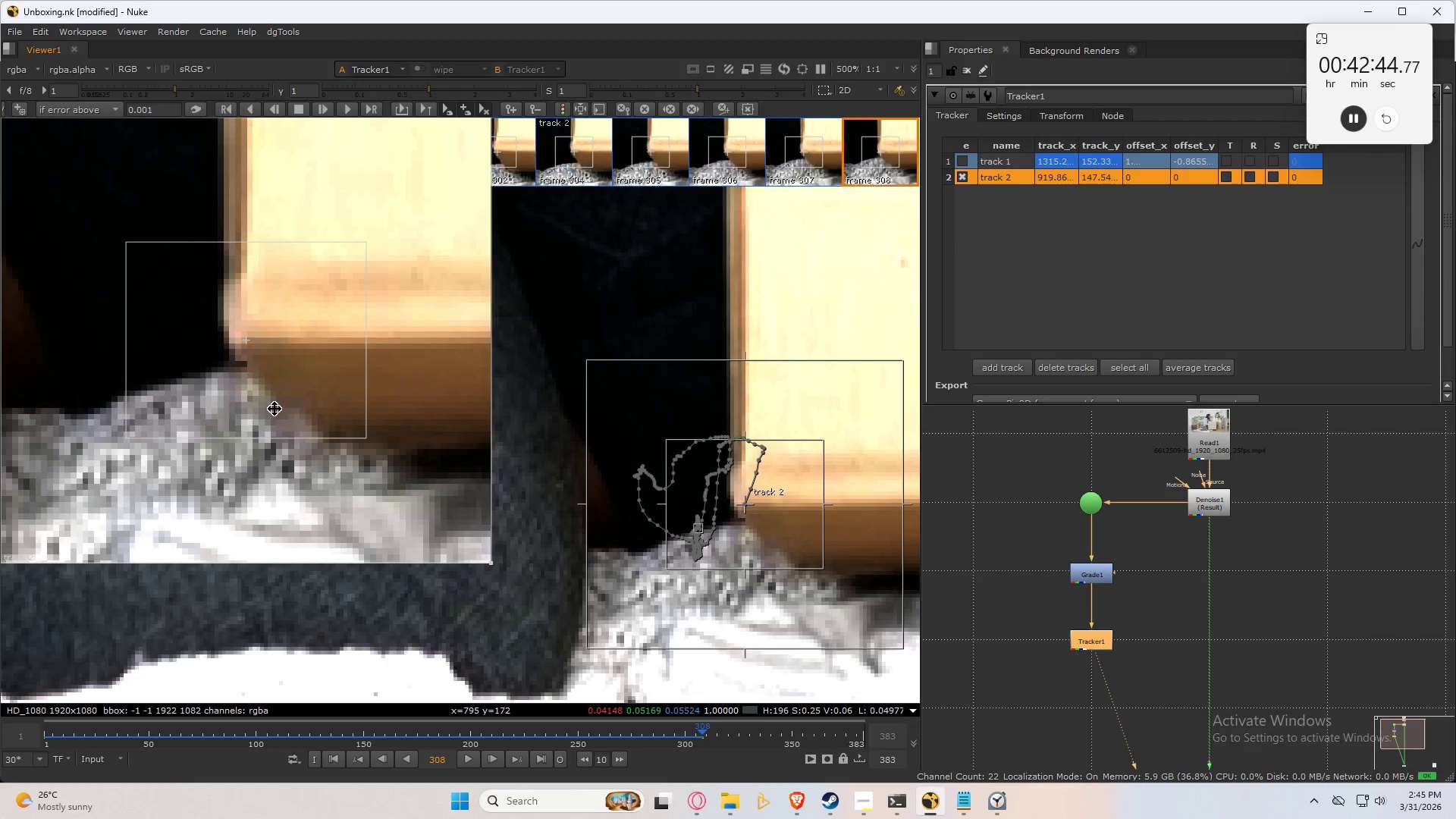 
key(ArrowLeft)
 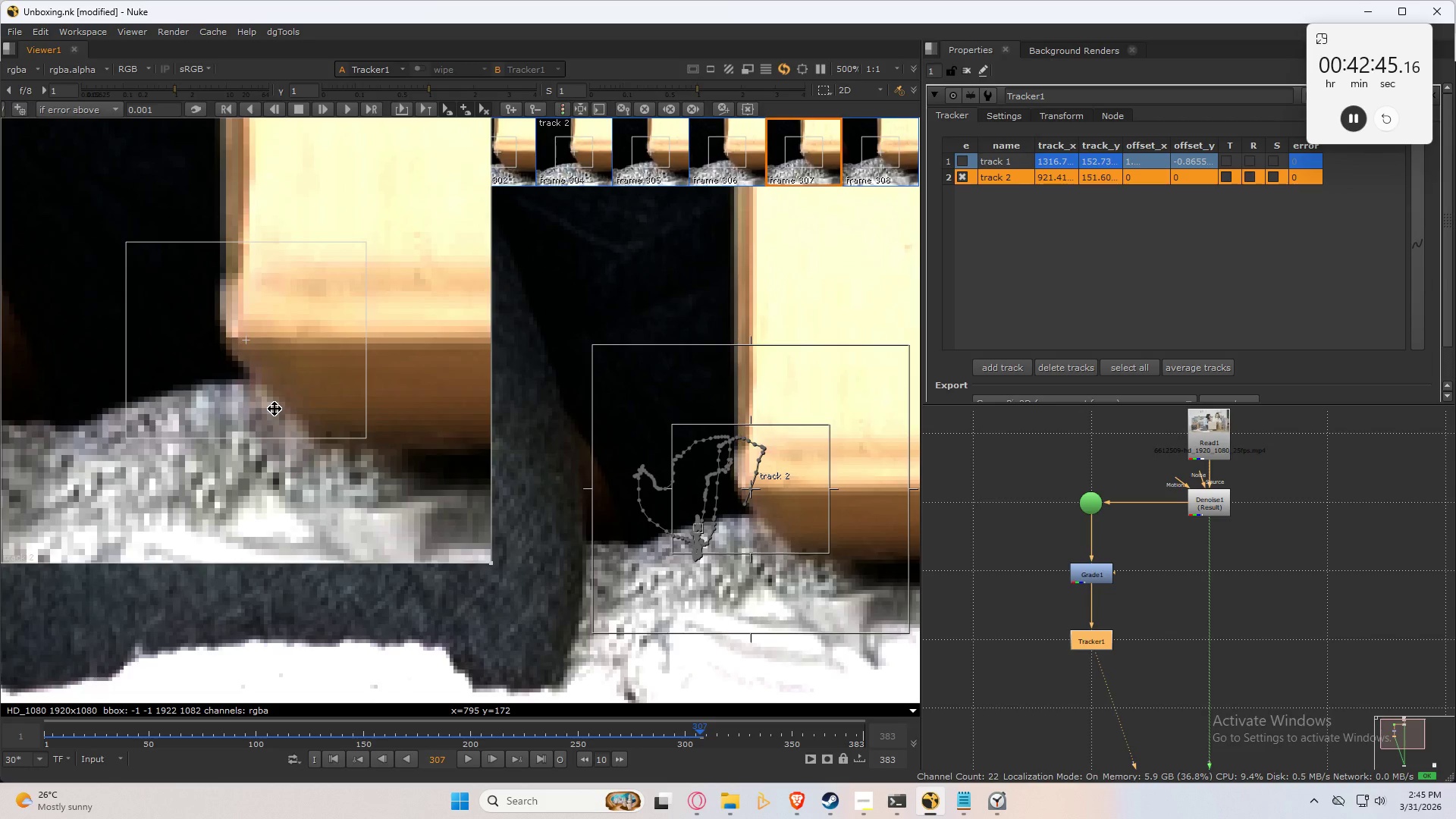 
key(ArrowRight)
 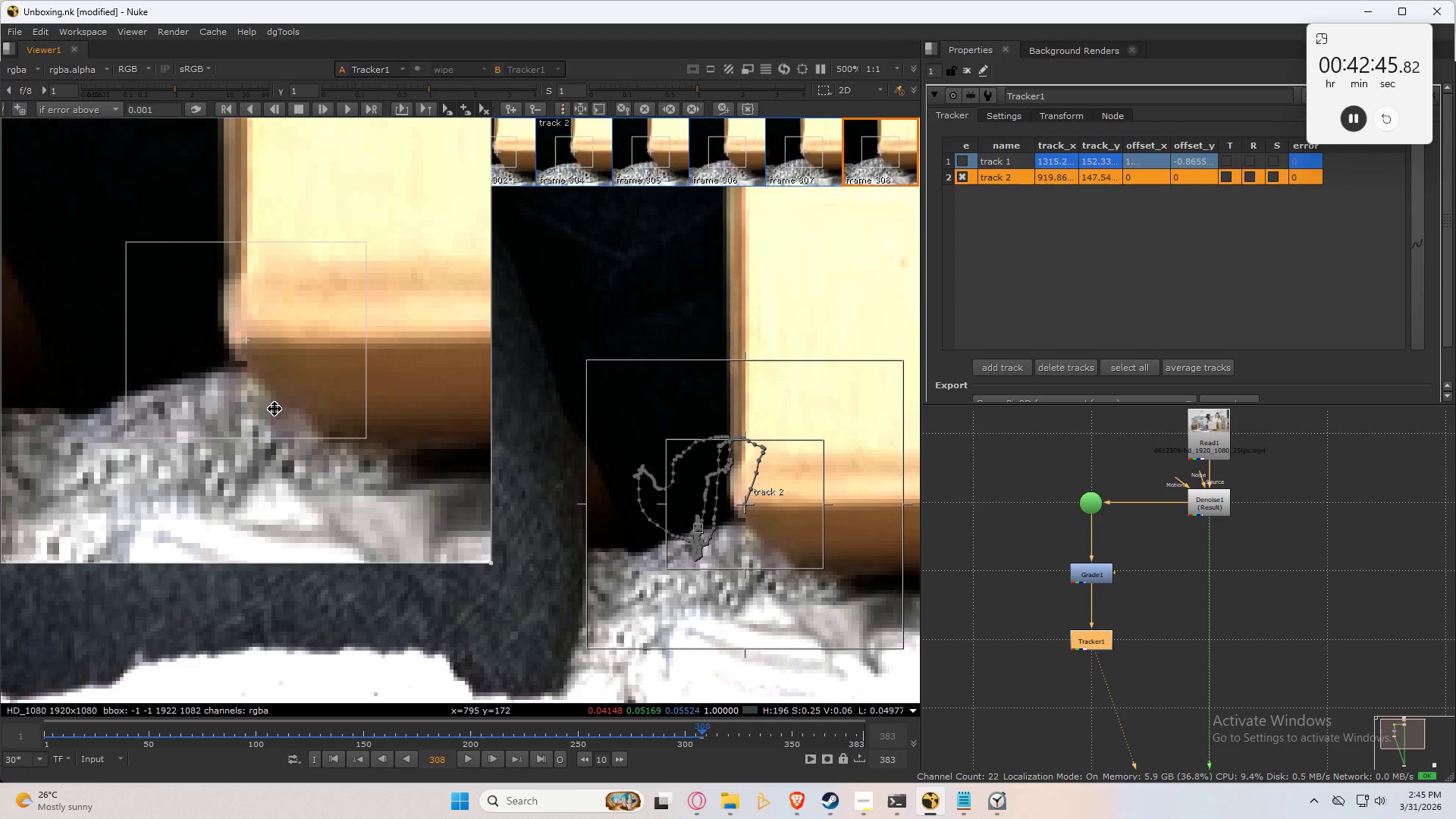 
key(ArrowLeft)
 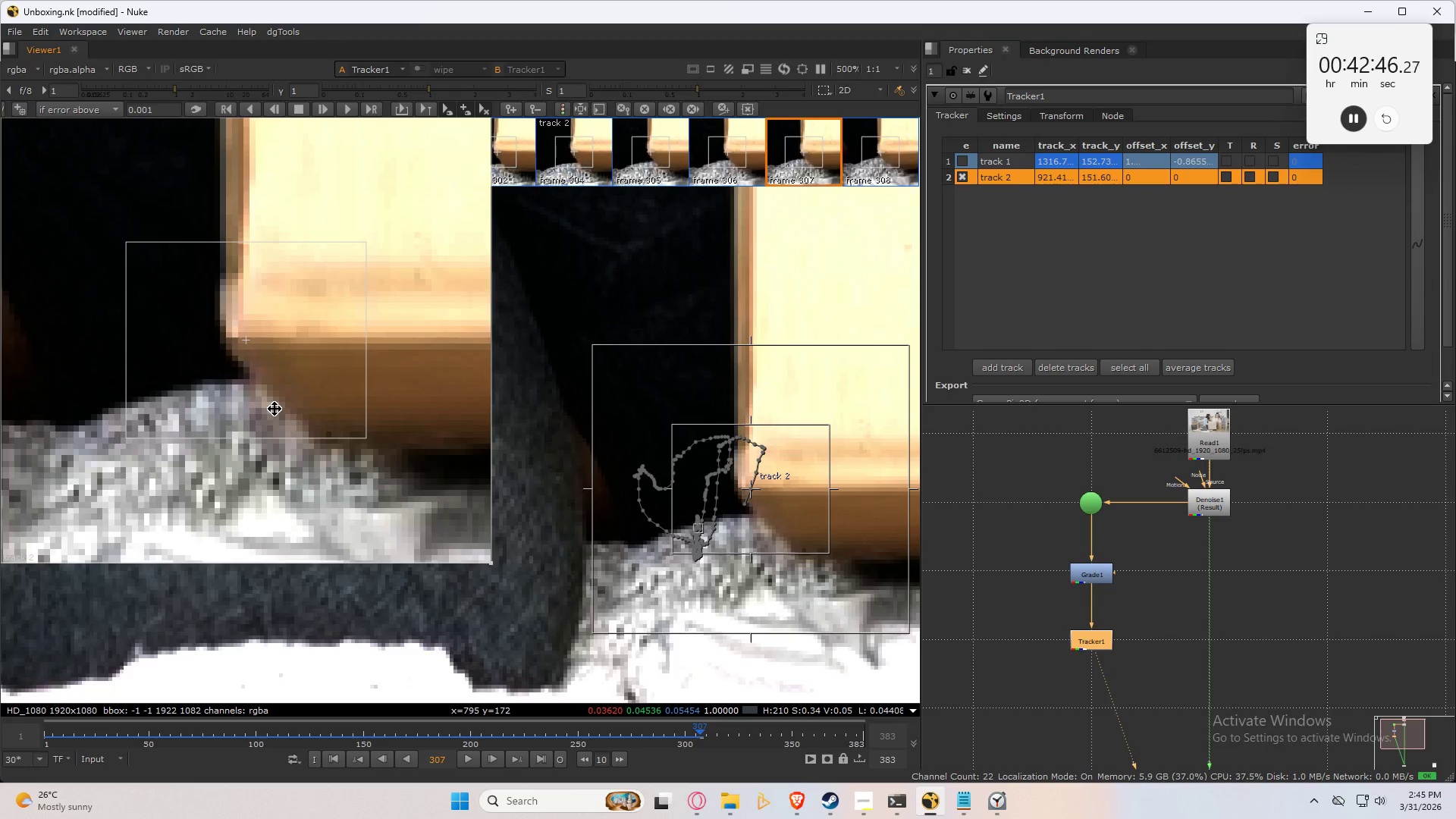 
key(ArrowRight)
 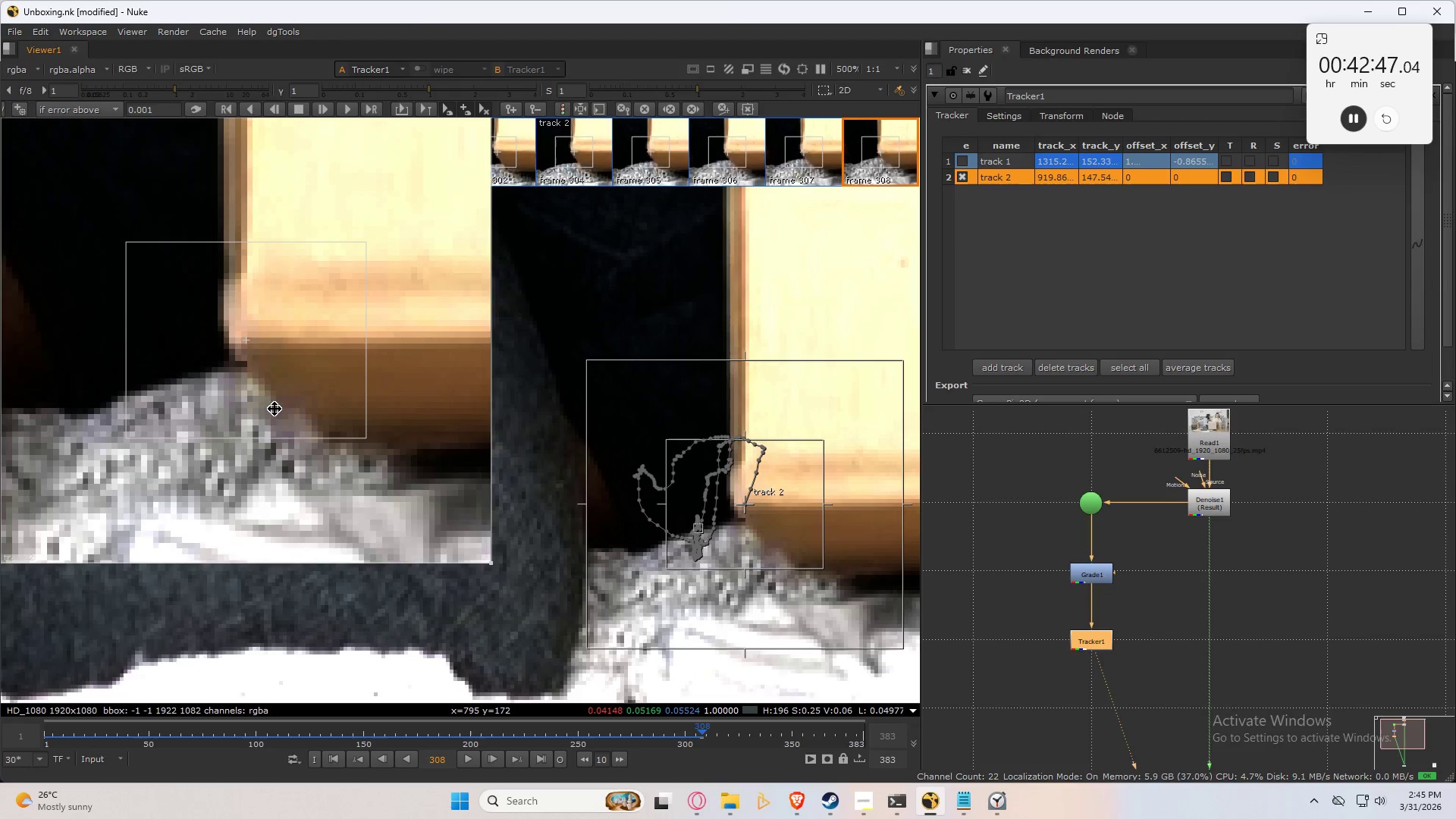 
key(ArrowLeft)
 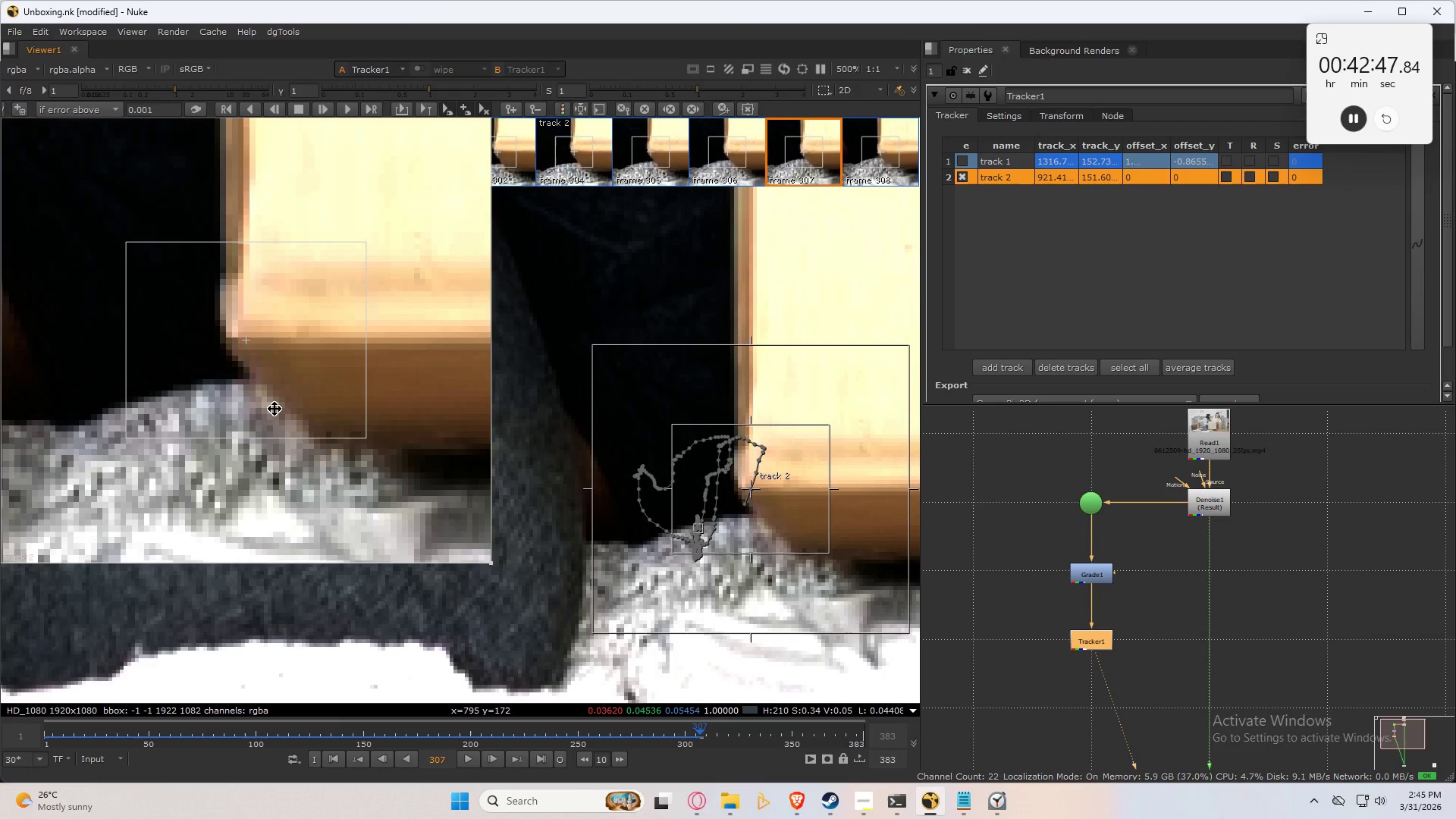 
key(ArrowRight)
 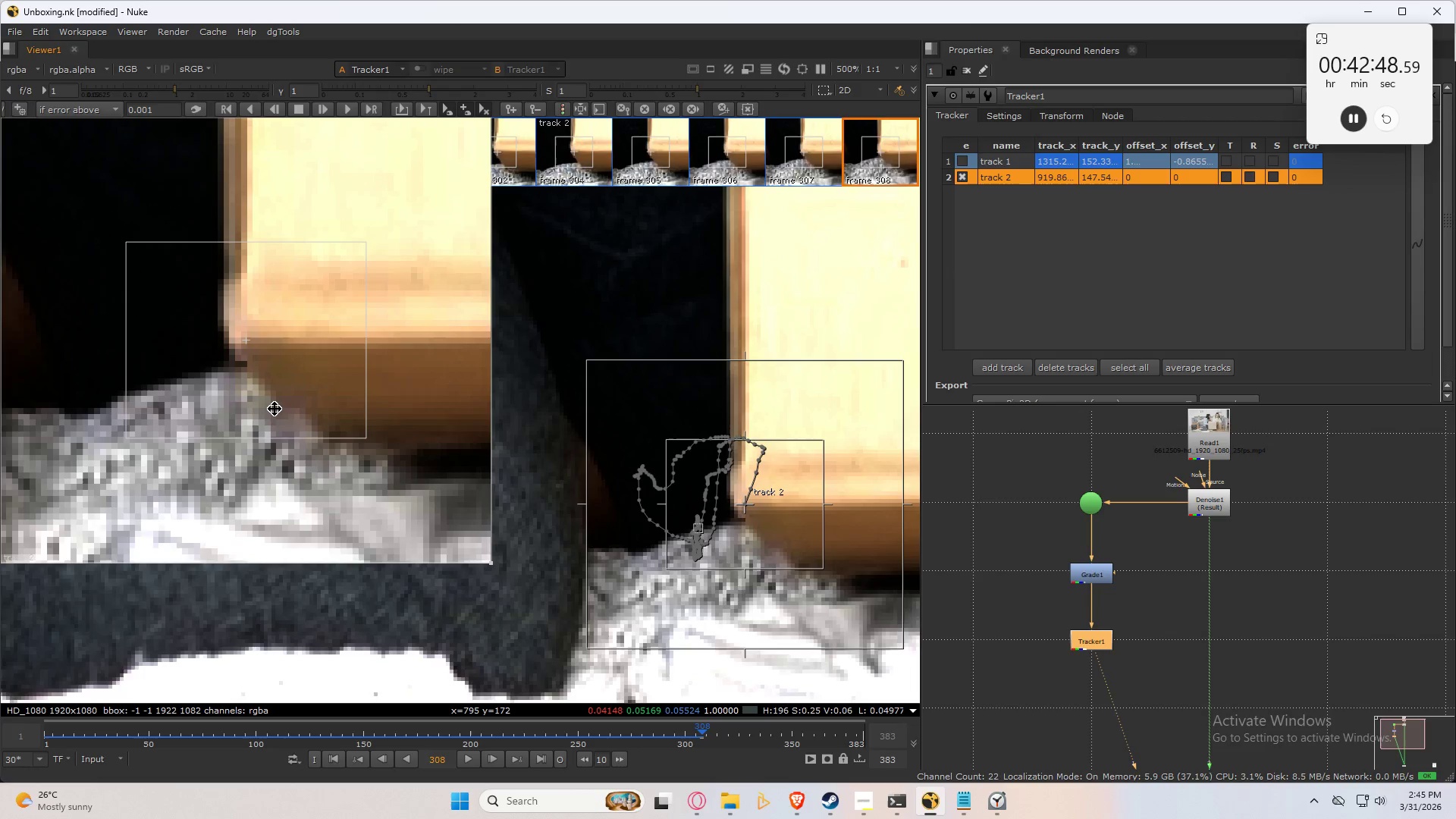 
key(Control+Numpad3)
 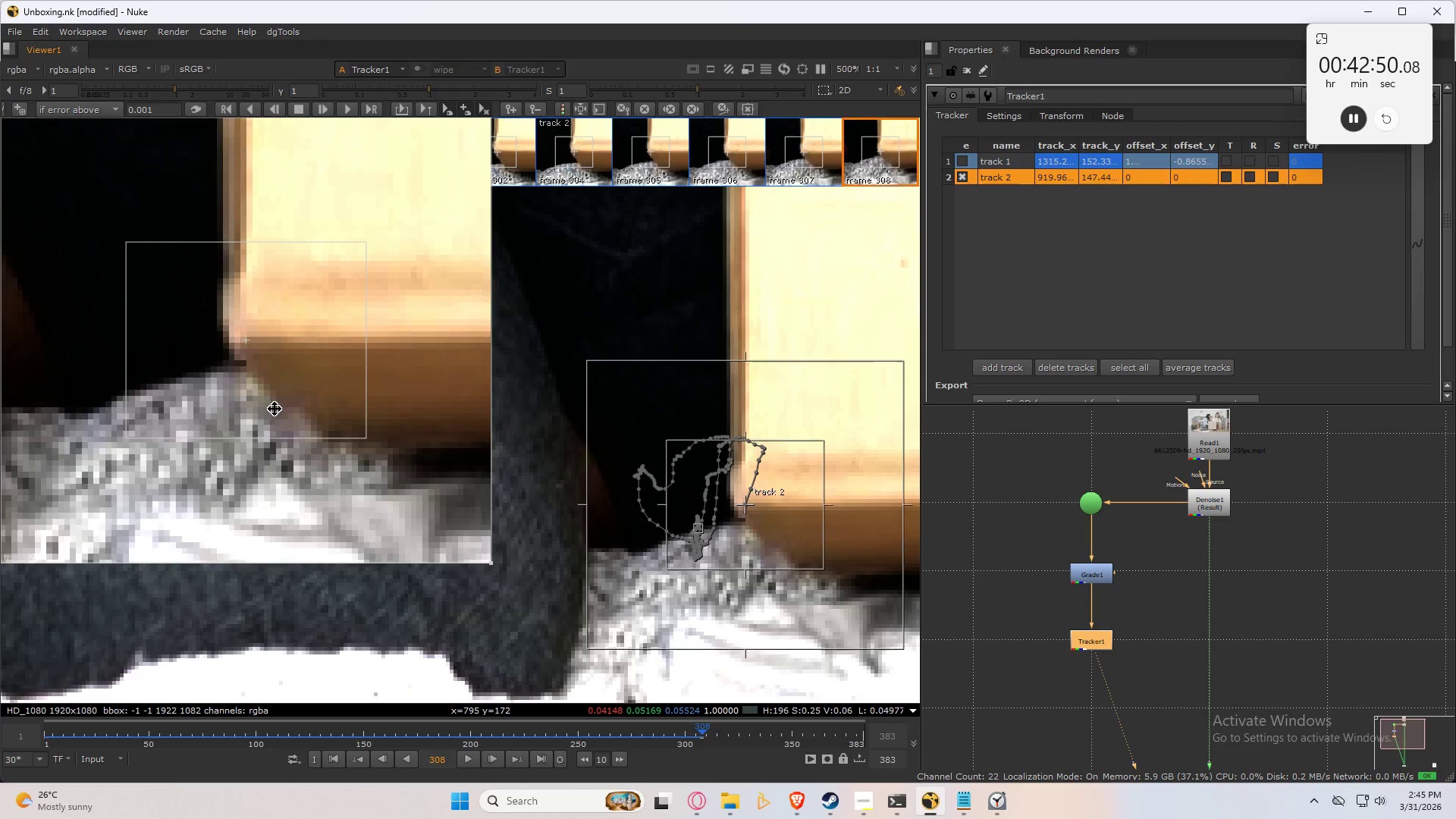 
key(Control+Numpad3)
 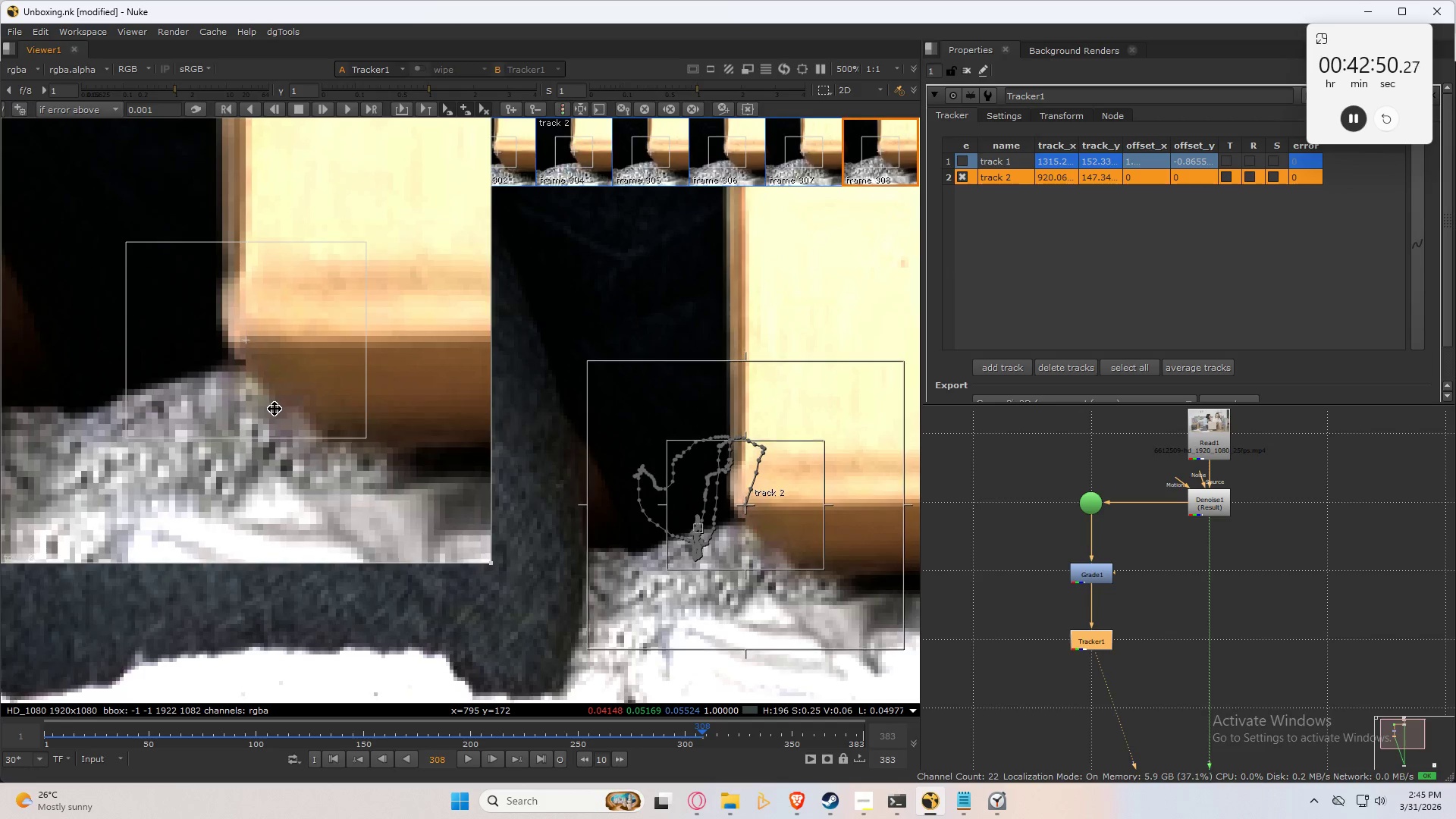 
key(Control+Numpad3)
 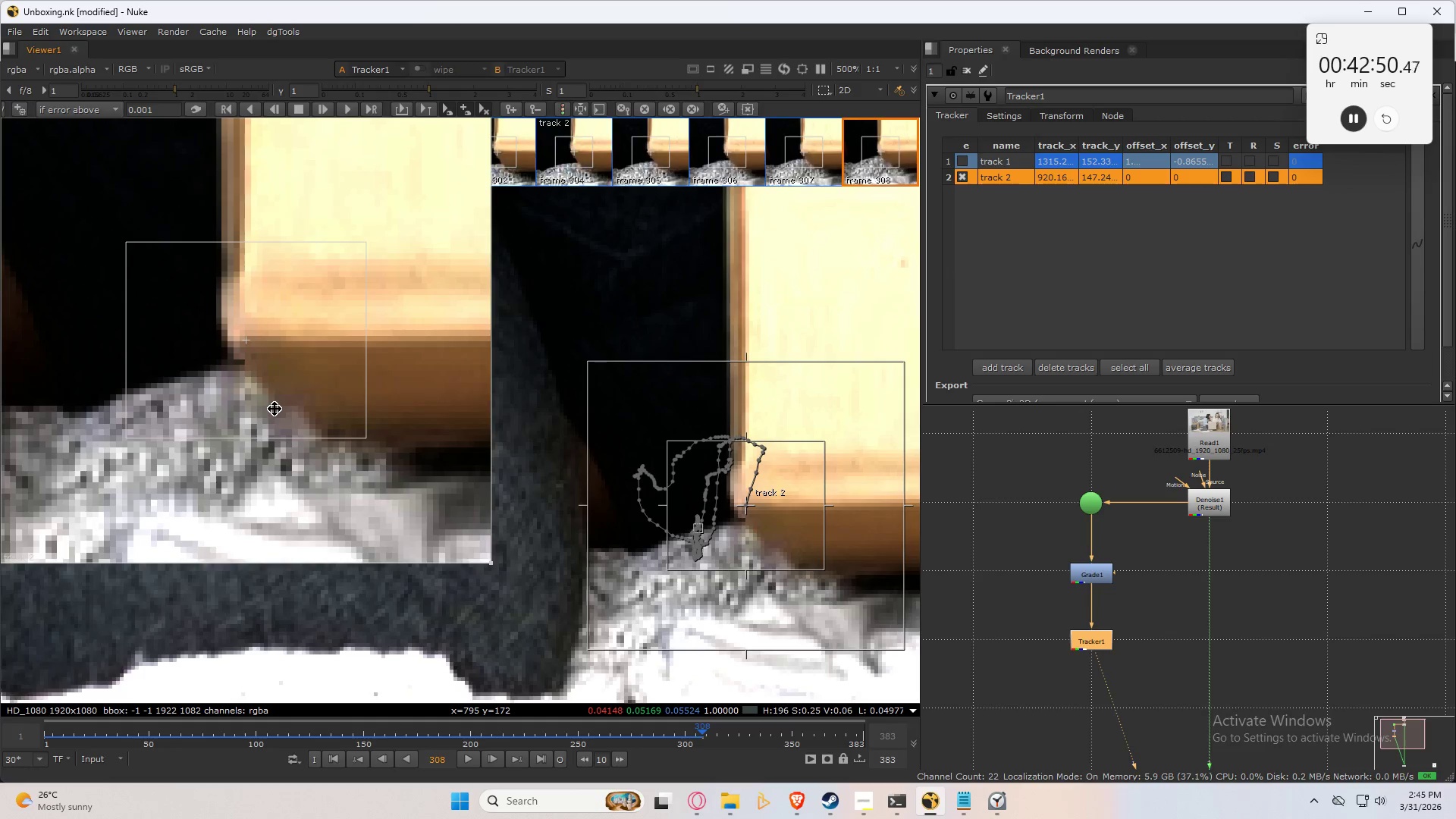 
key(Control+Numpad6)
 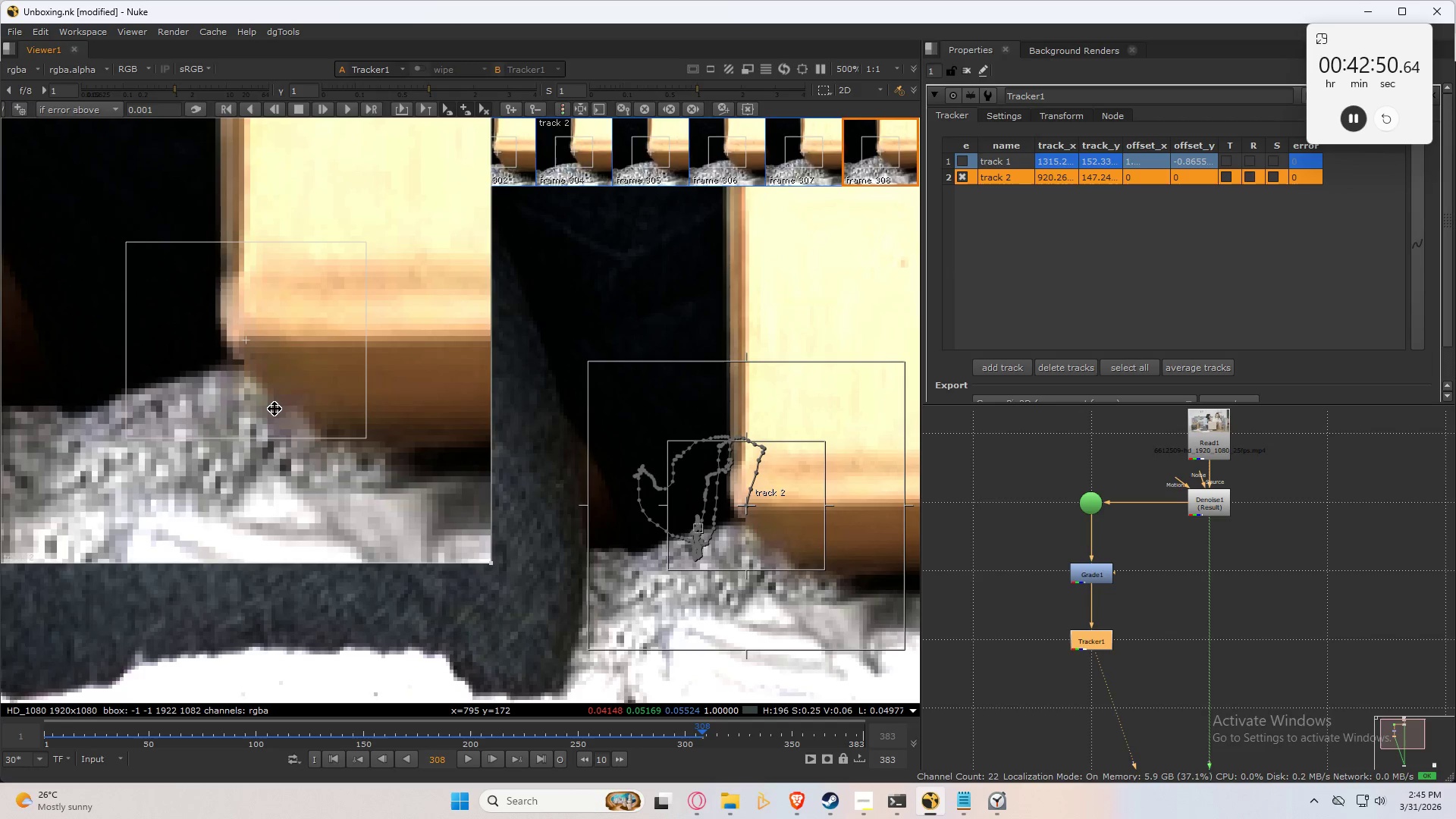 
key(Control+Numpad6)
 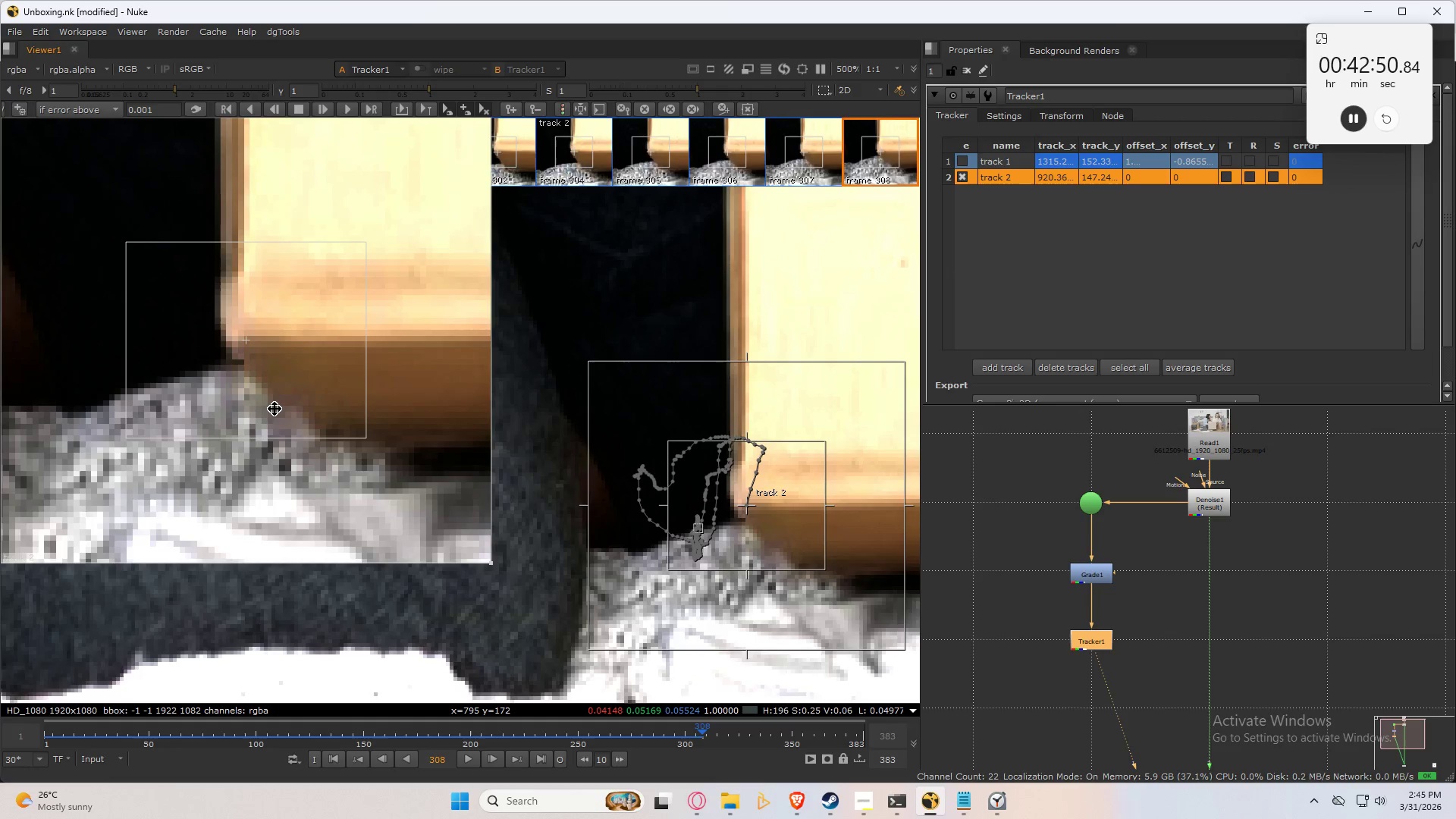 
key(Control+Numpad6)
 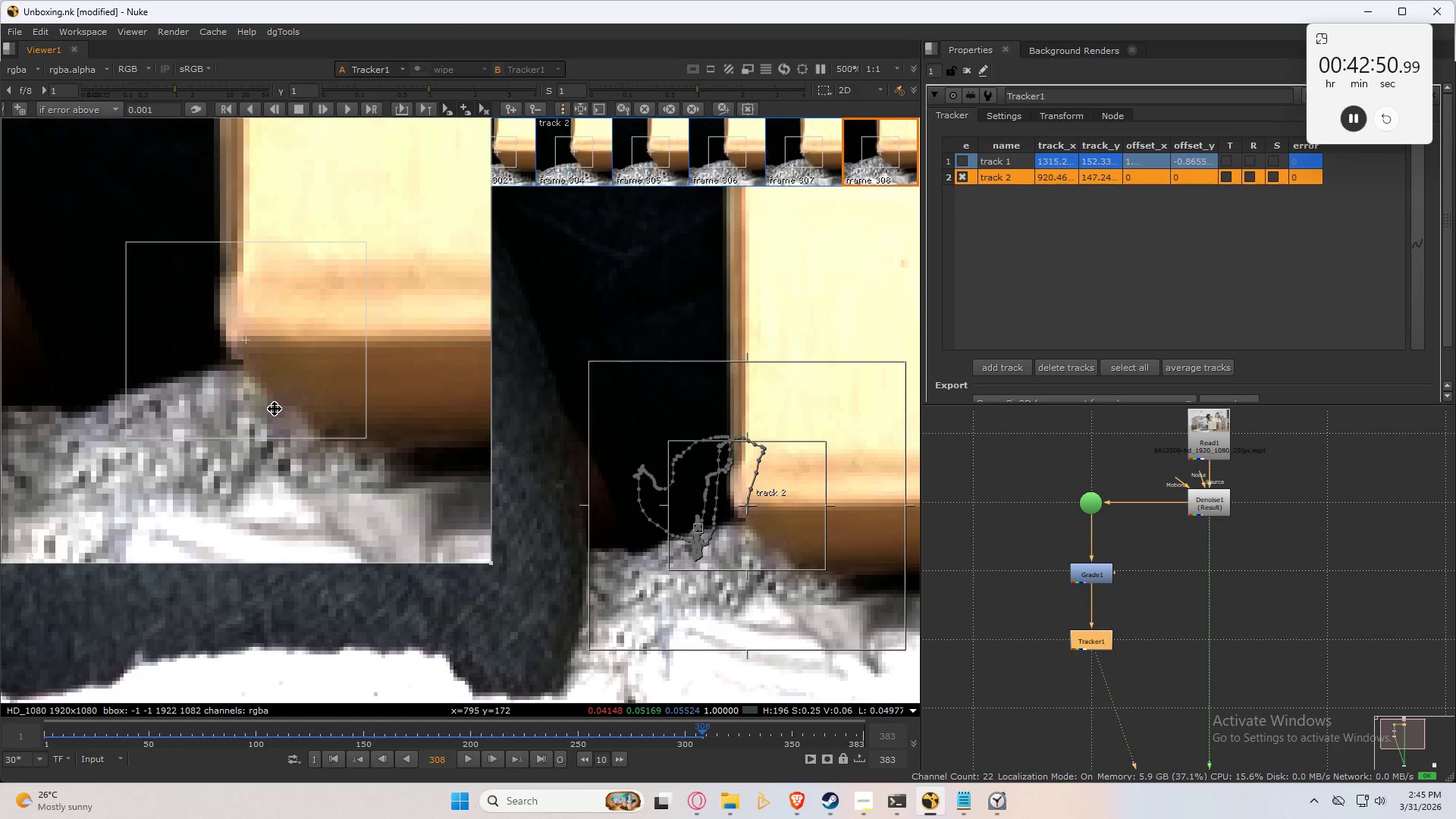 
key(Control+Numpad2)
 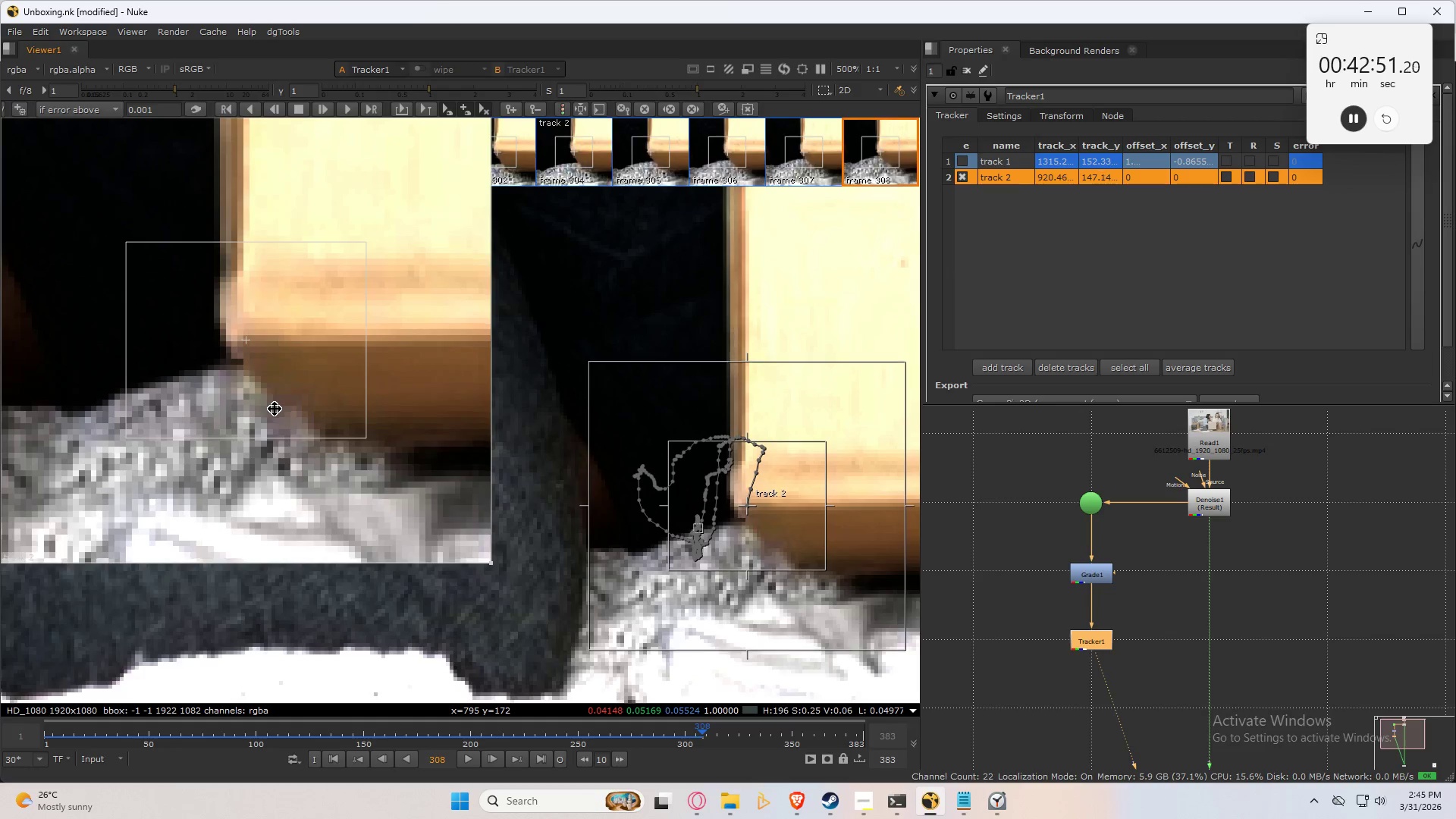 
key(Control+Numpad2)
 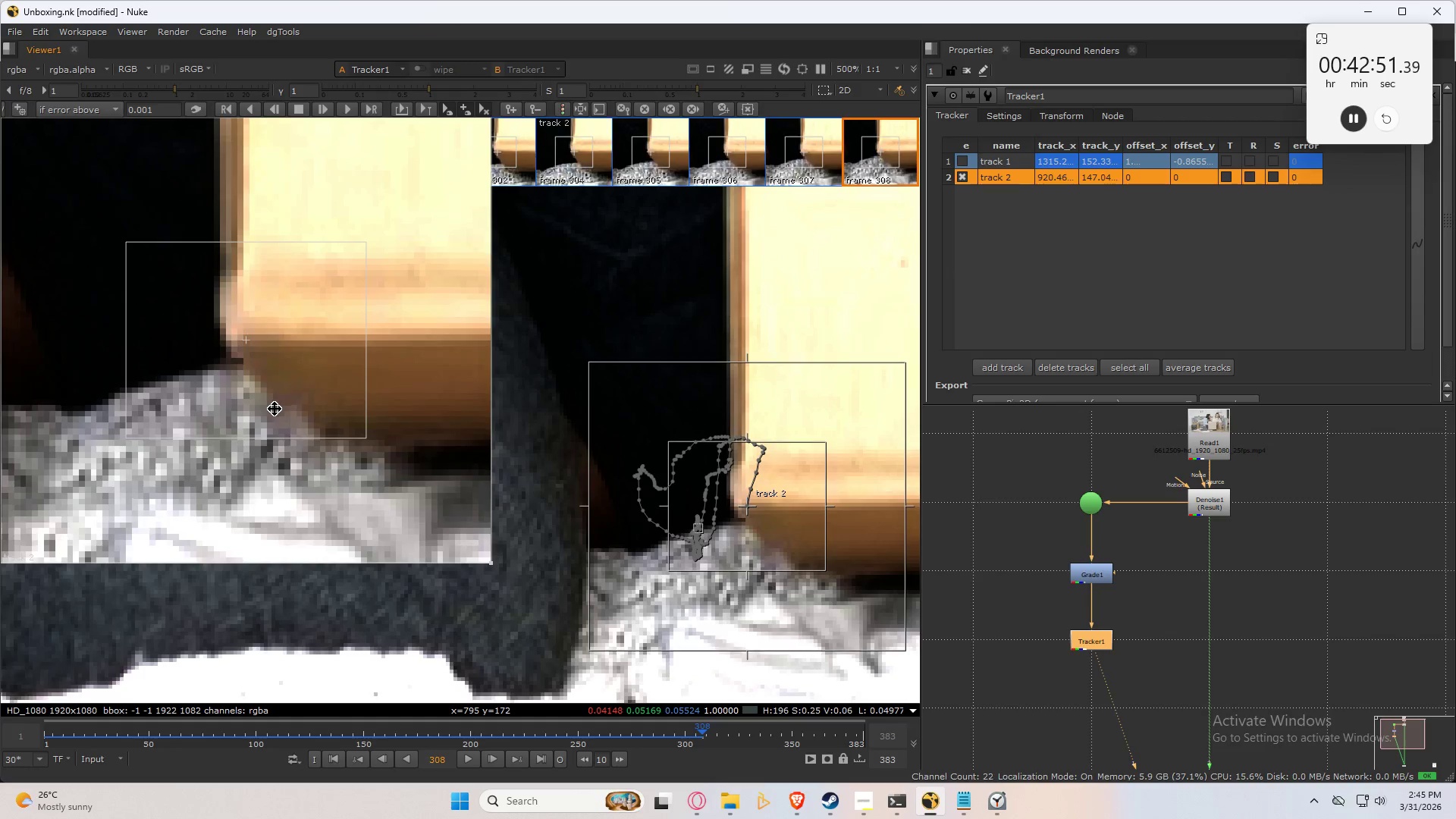 
key(Control+Numpad2)
 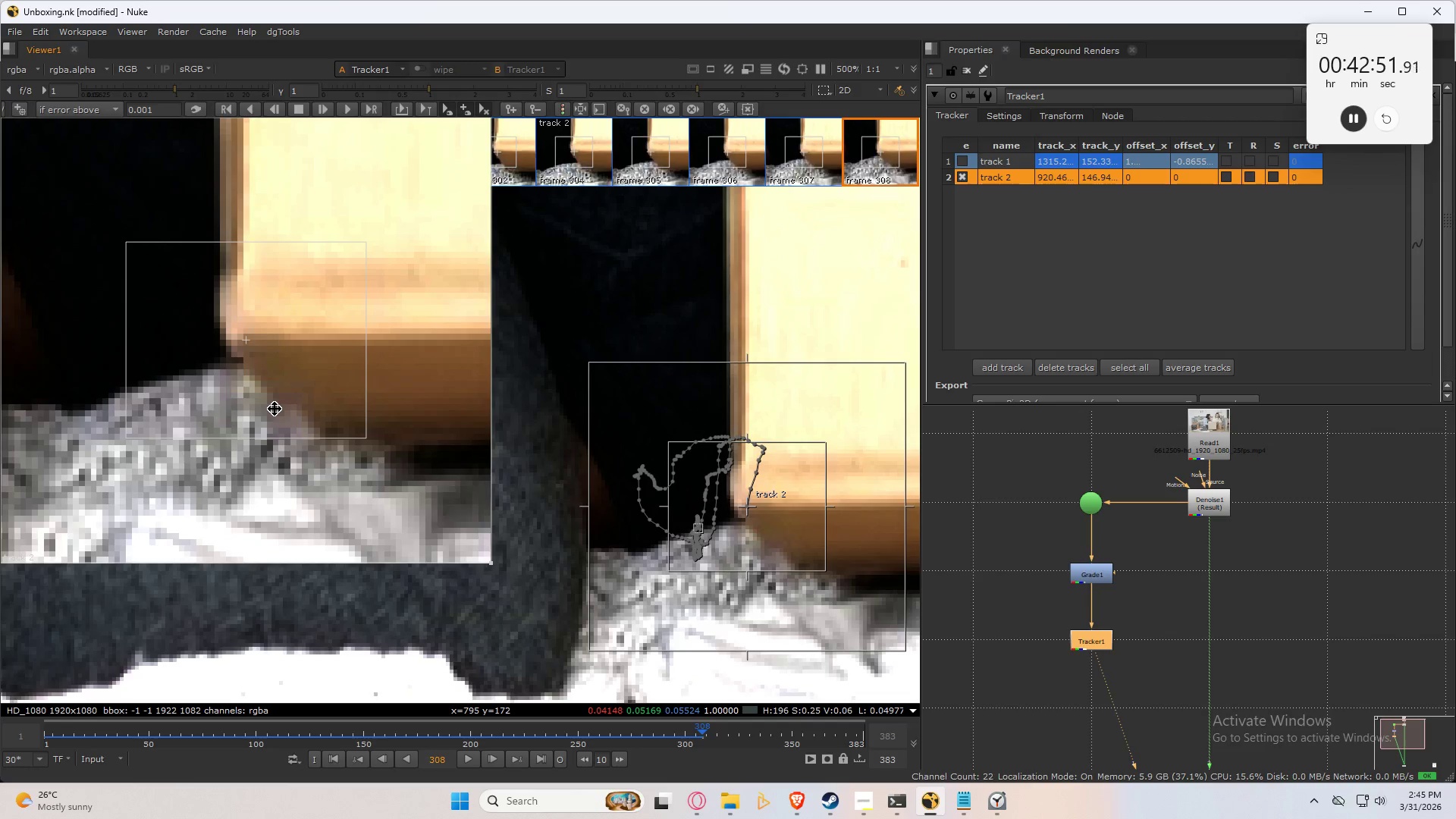 
key(ArrowLeft)
 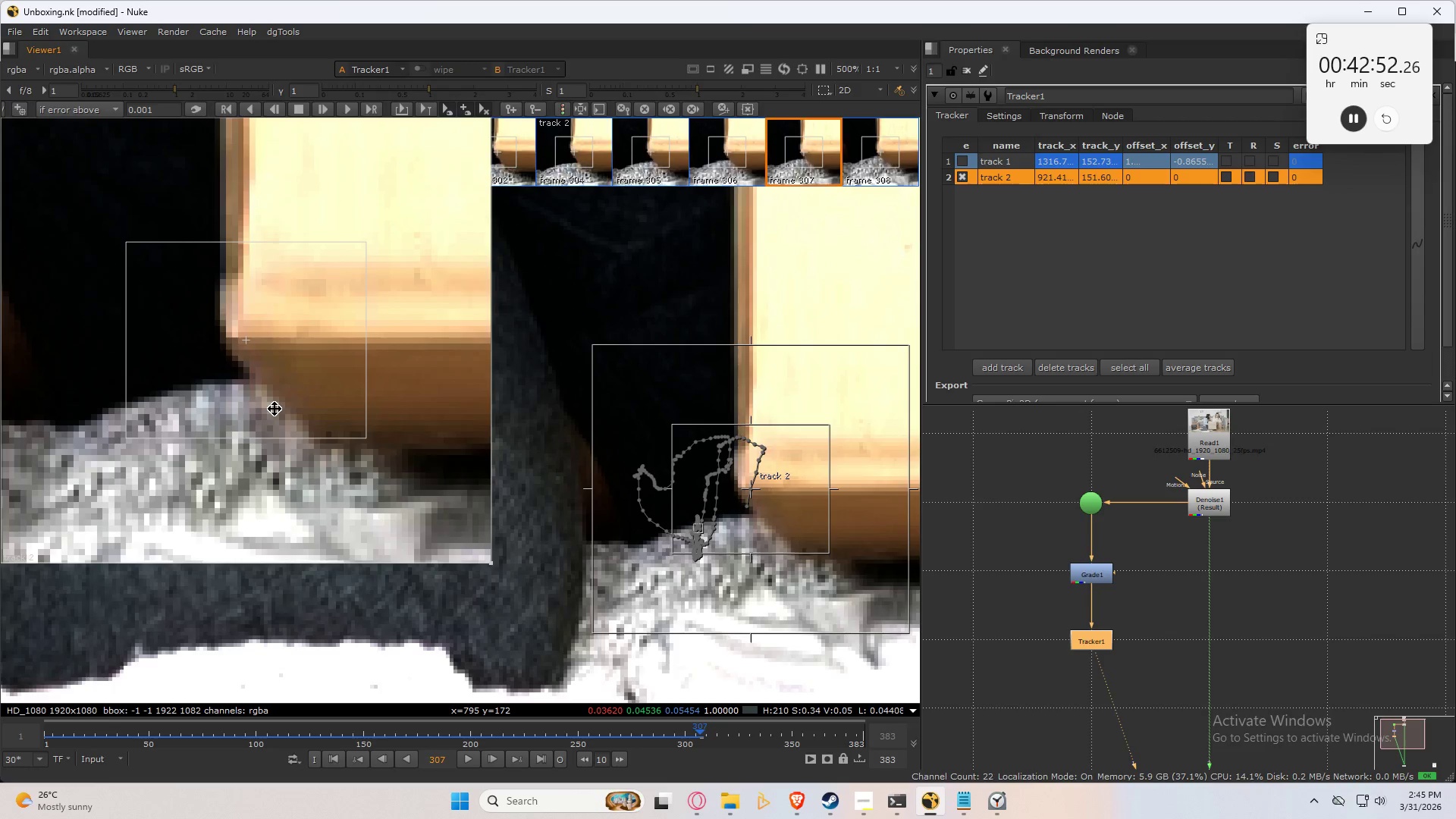 
key(ArrowRight)
 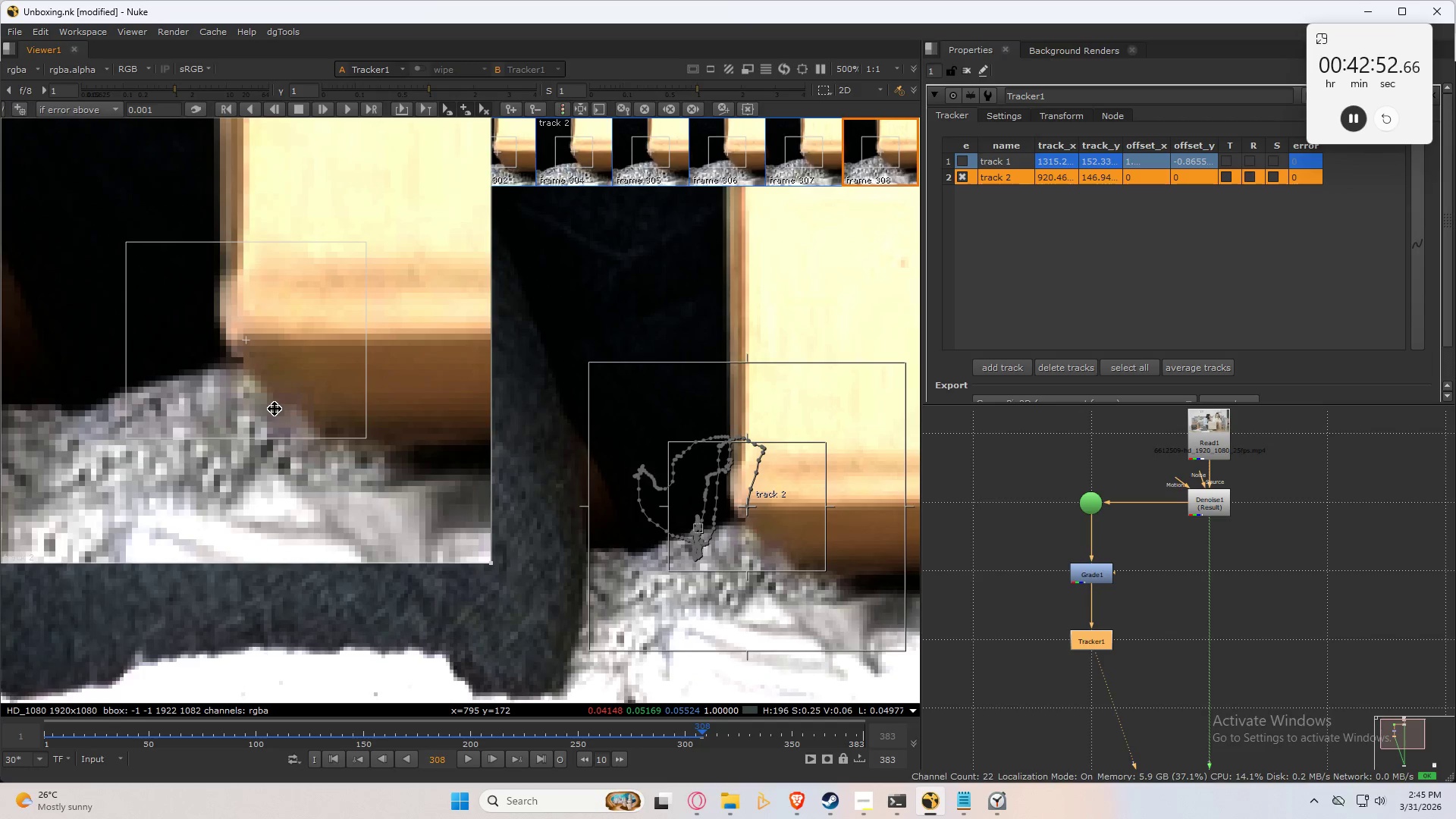 
key(ArrowLeft)
 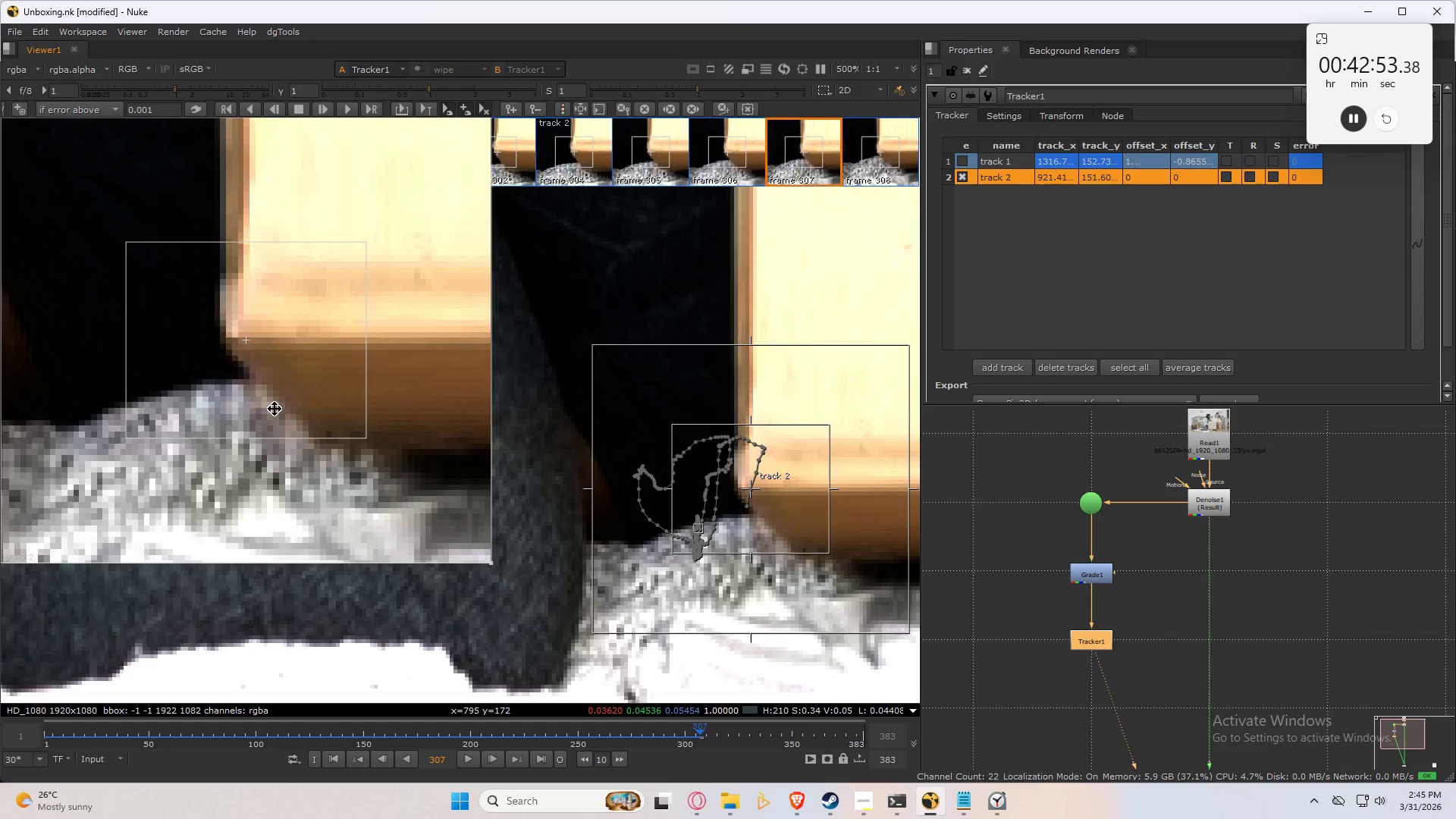 
key(ArrowRight)
 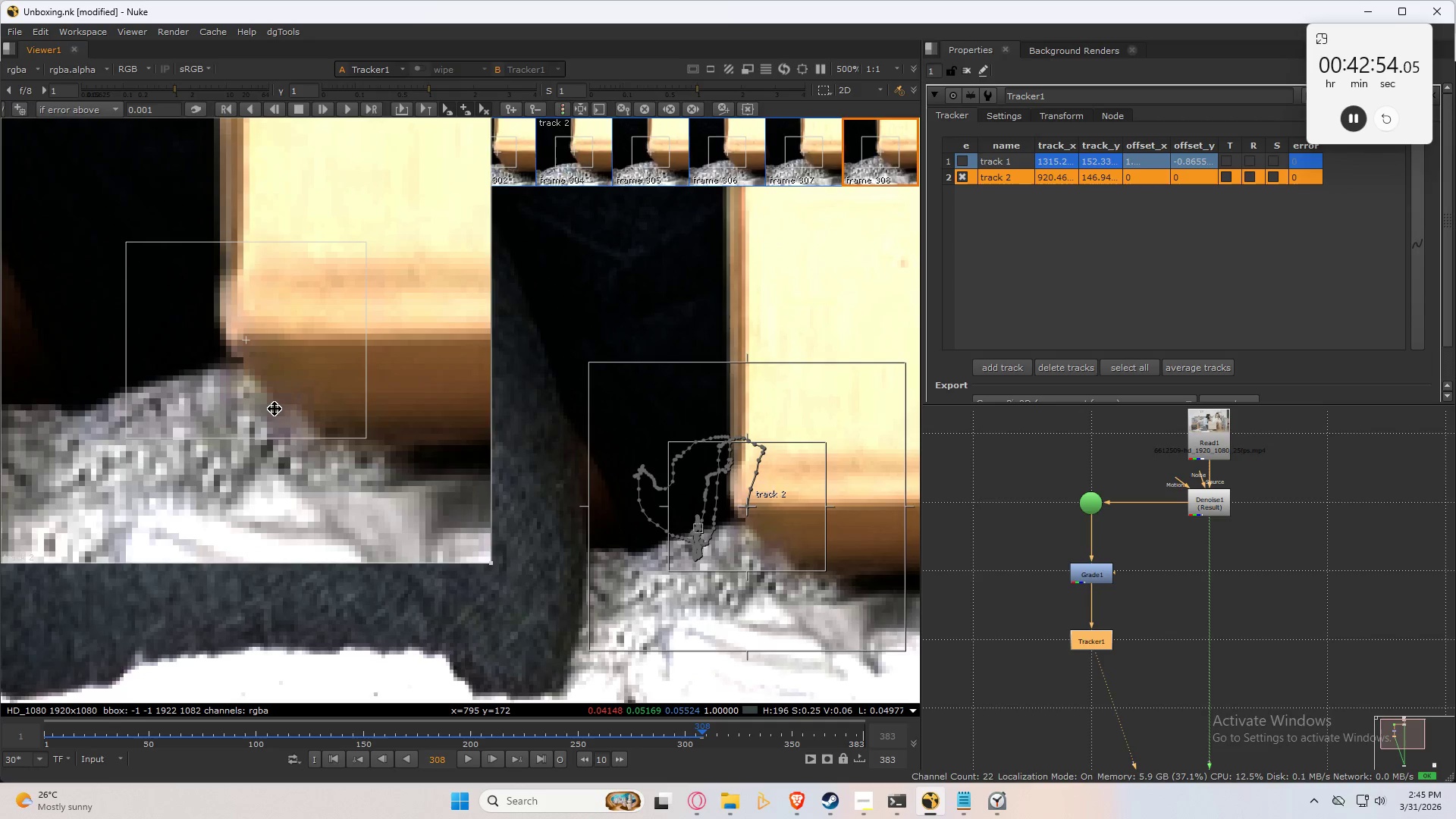 
key(ArrowLeft)
 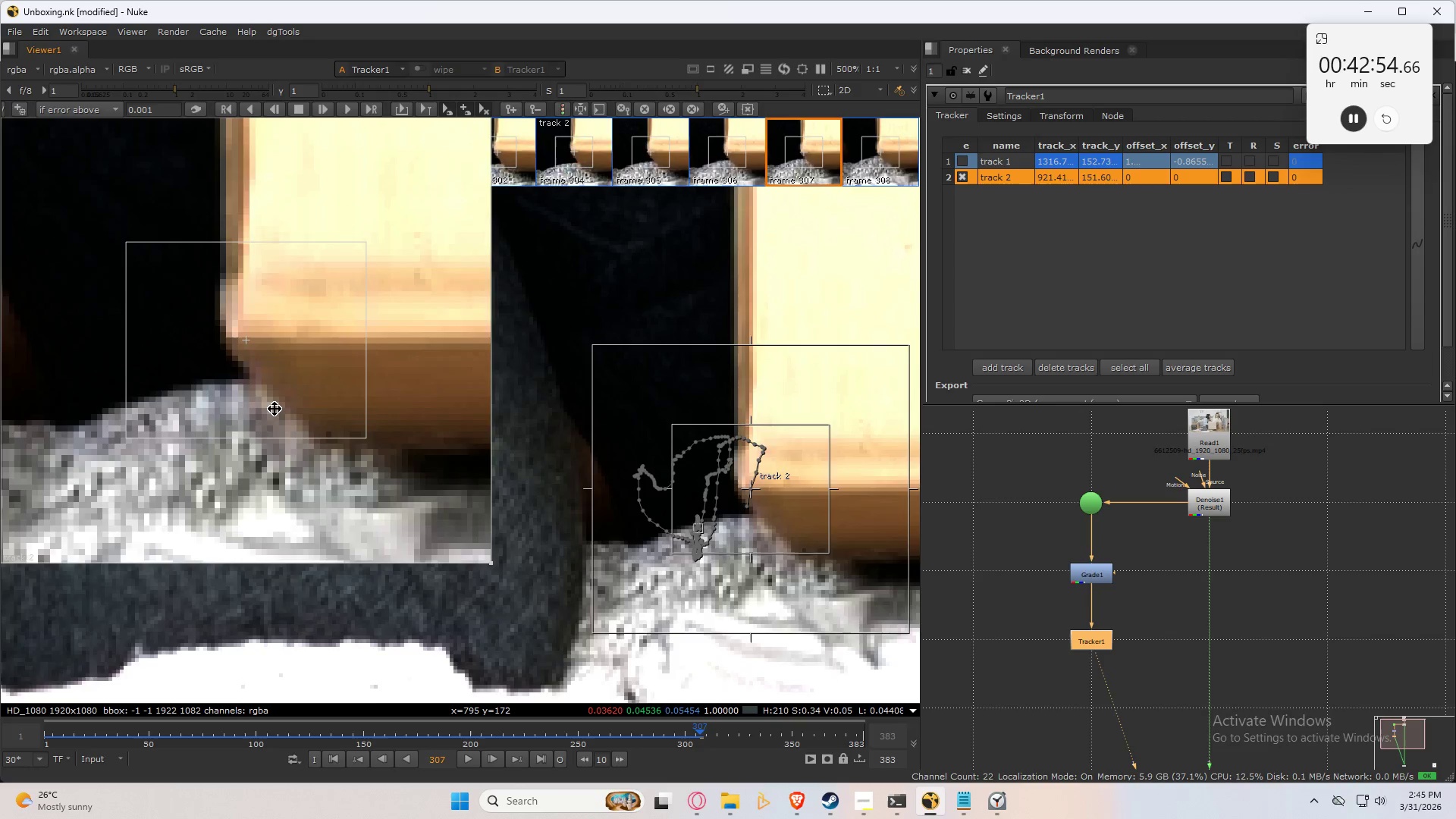 
key(ArrowRight)
 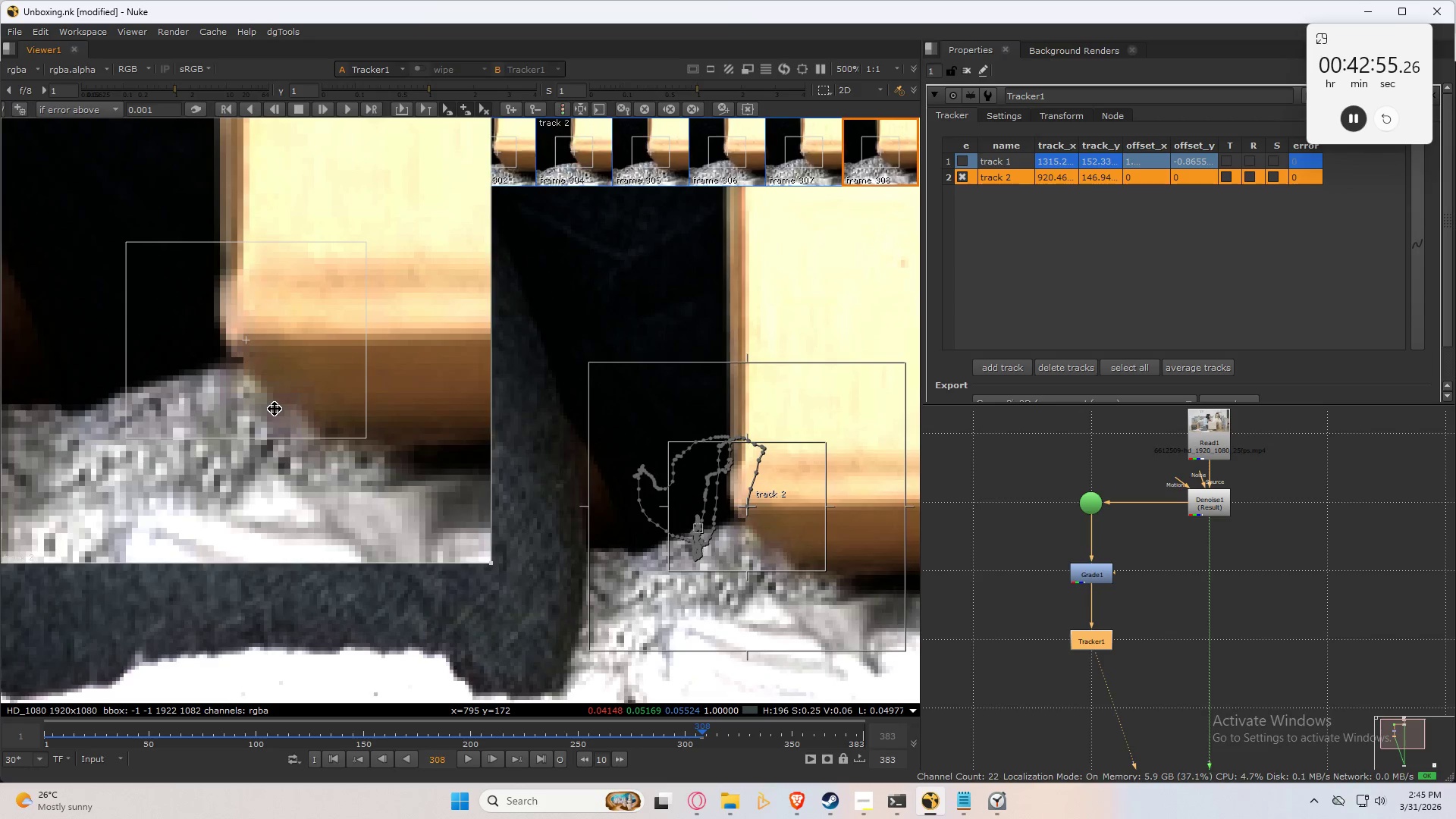 
key(Control+Numpad4)
 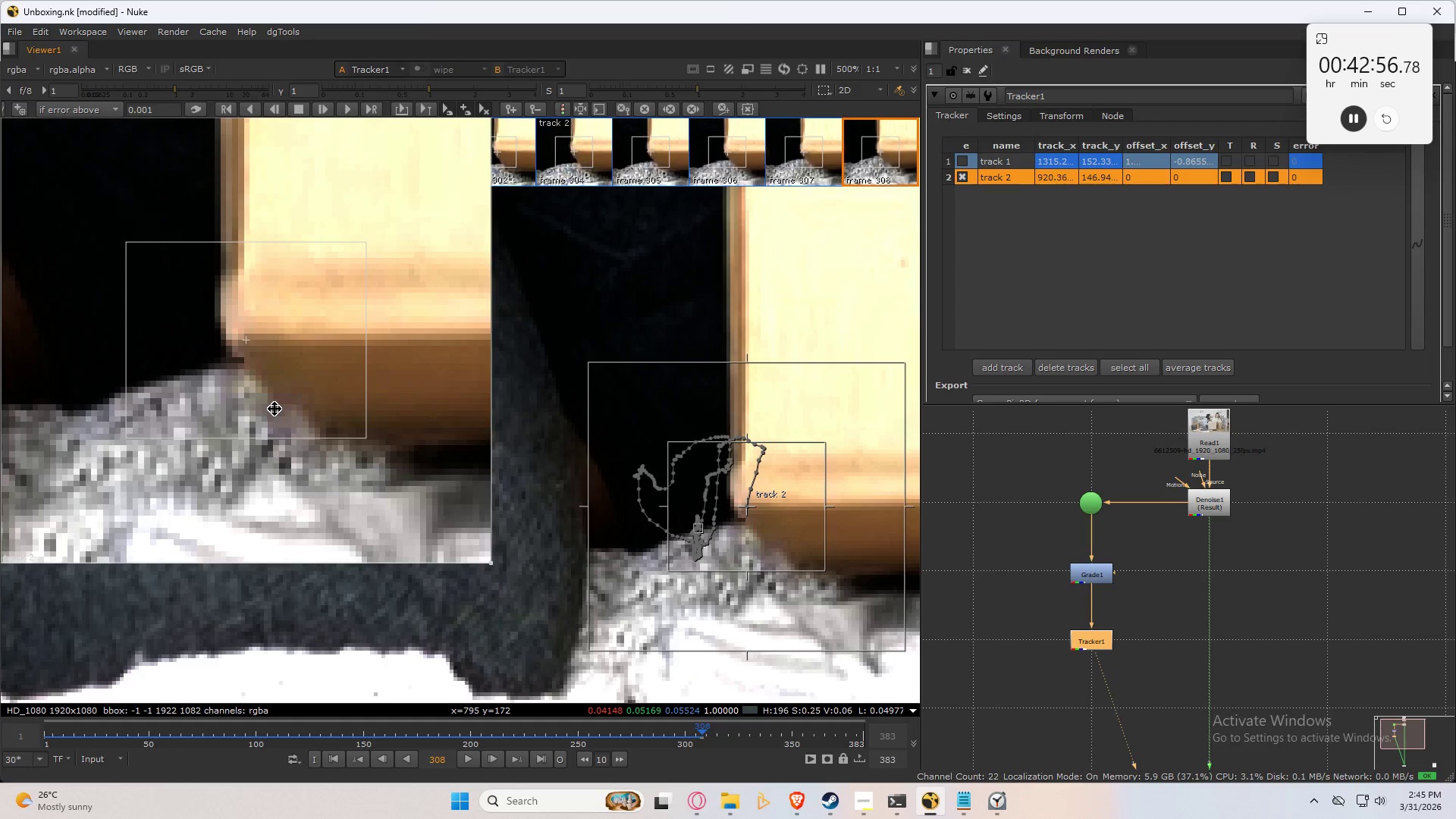 
key(Control+Numpad4)
 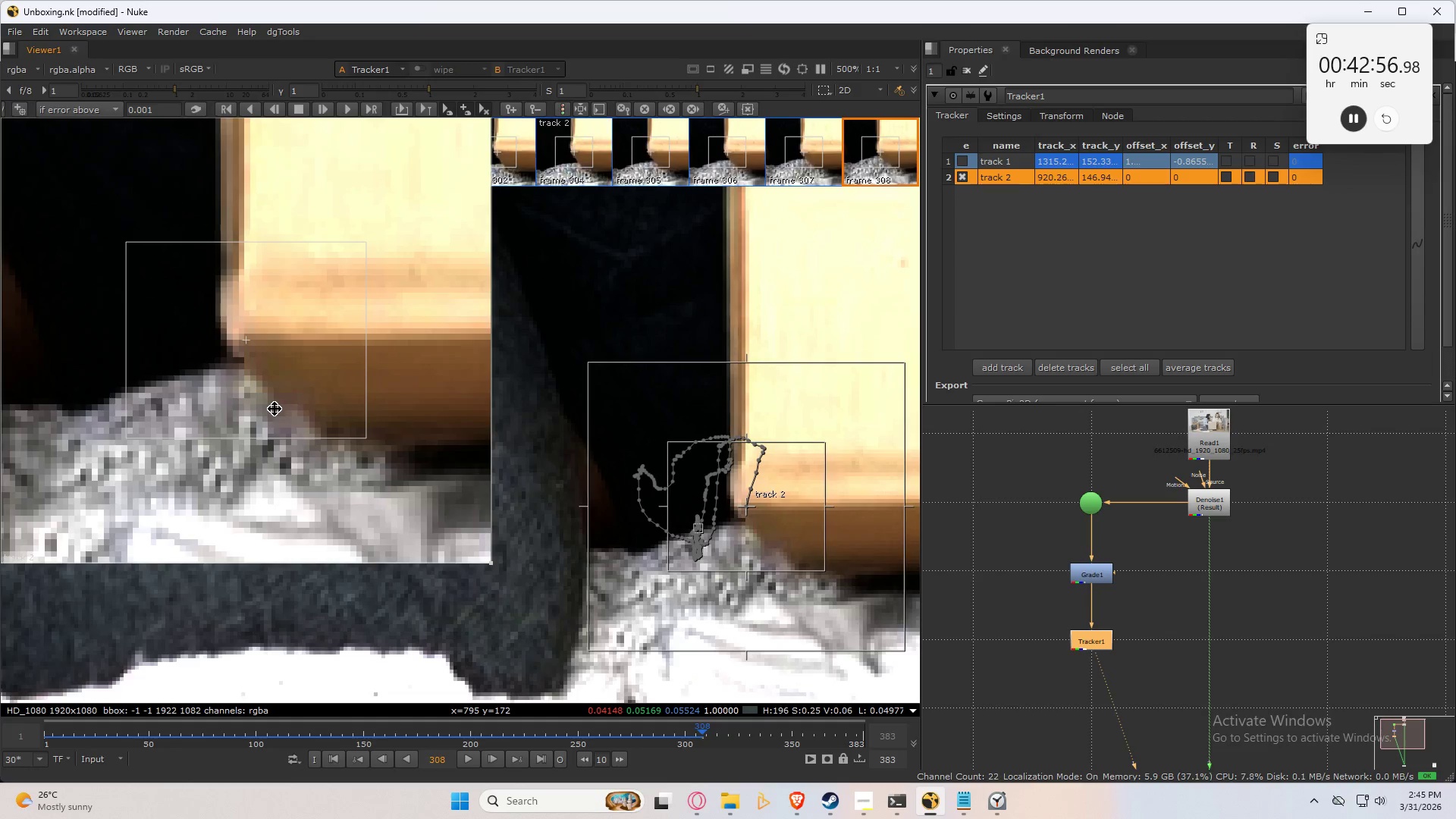 
key(Control+Numpad4)
 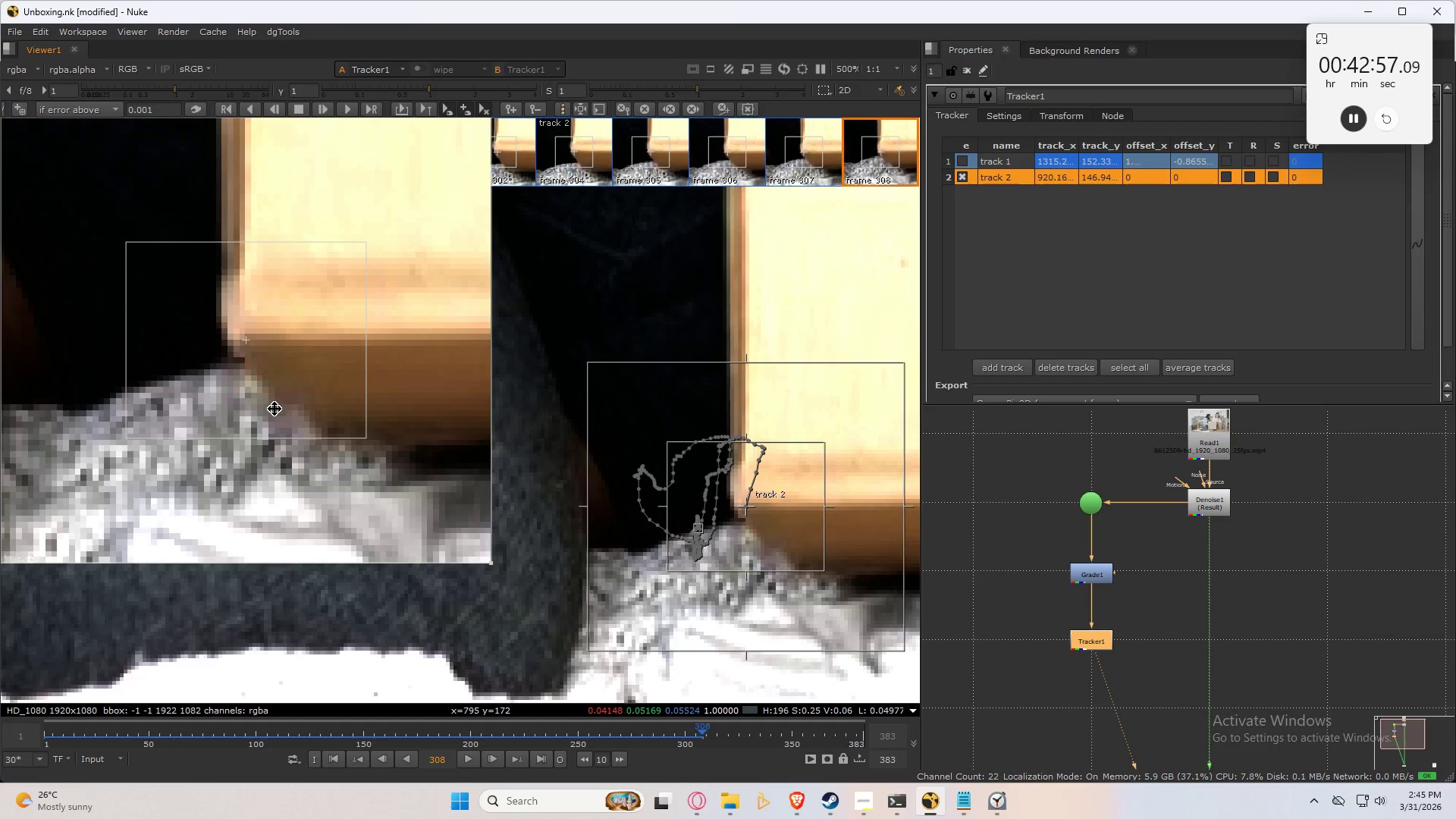 
key(Control+Numpad4)
 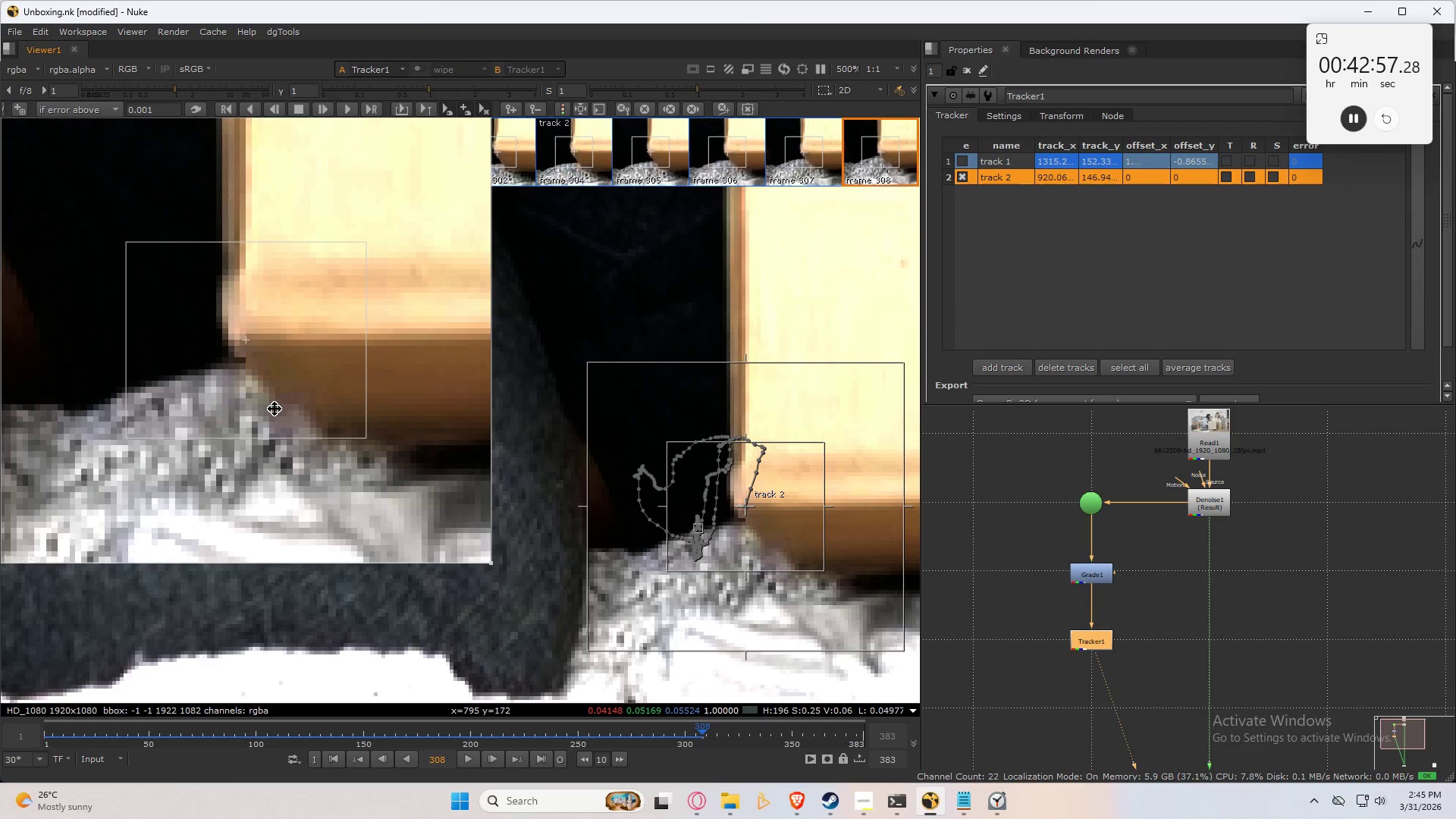 
key(Control+Numpad4)
 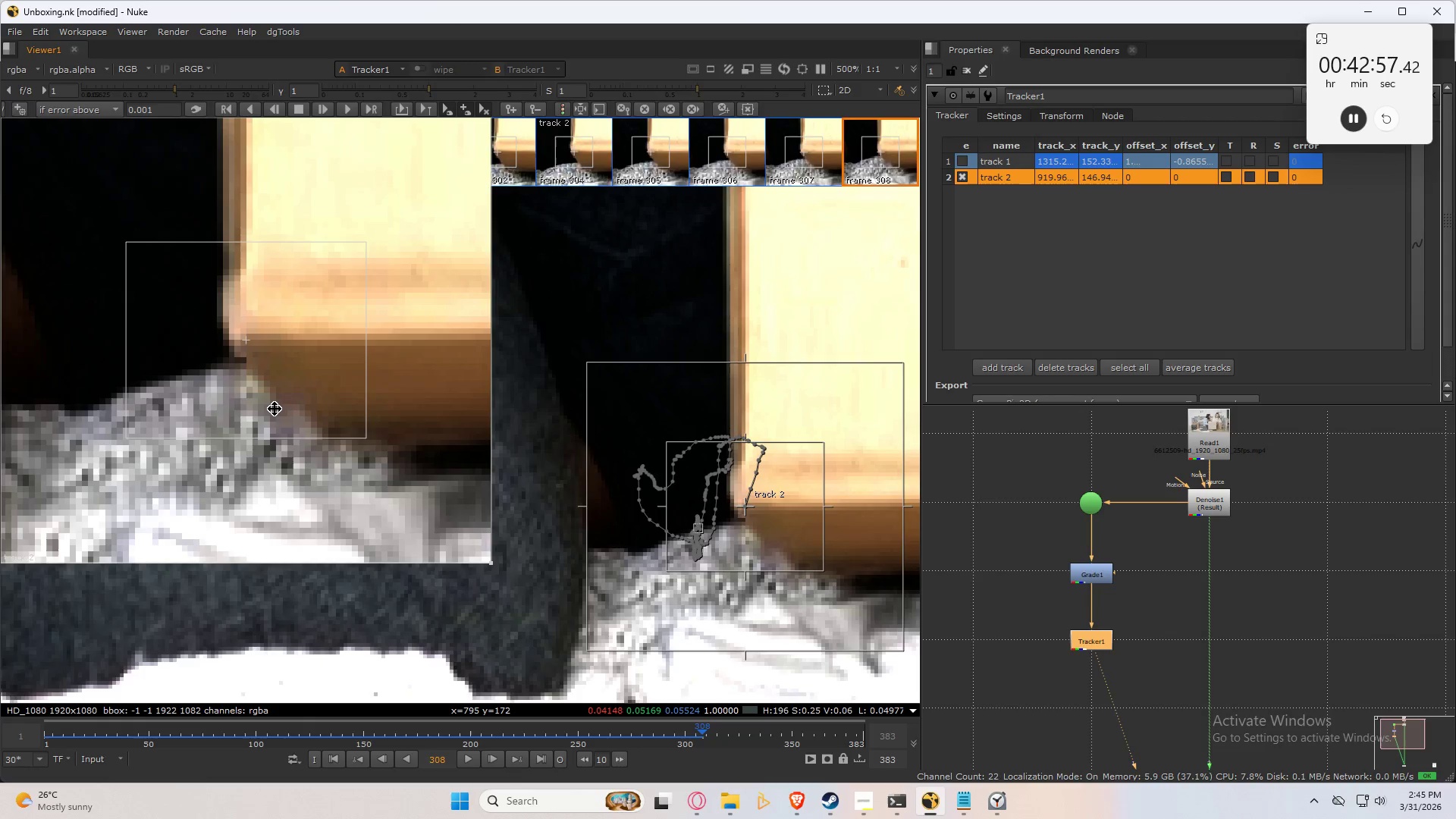 
key(Control+Numpad4)
 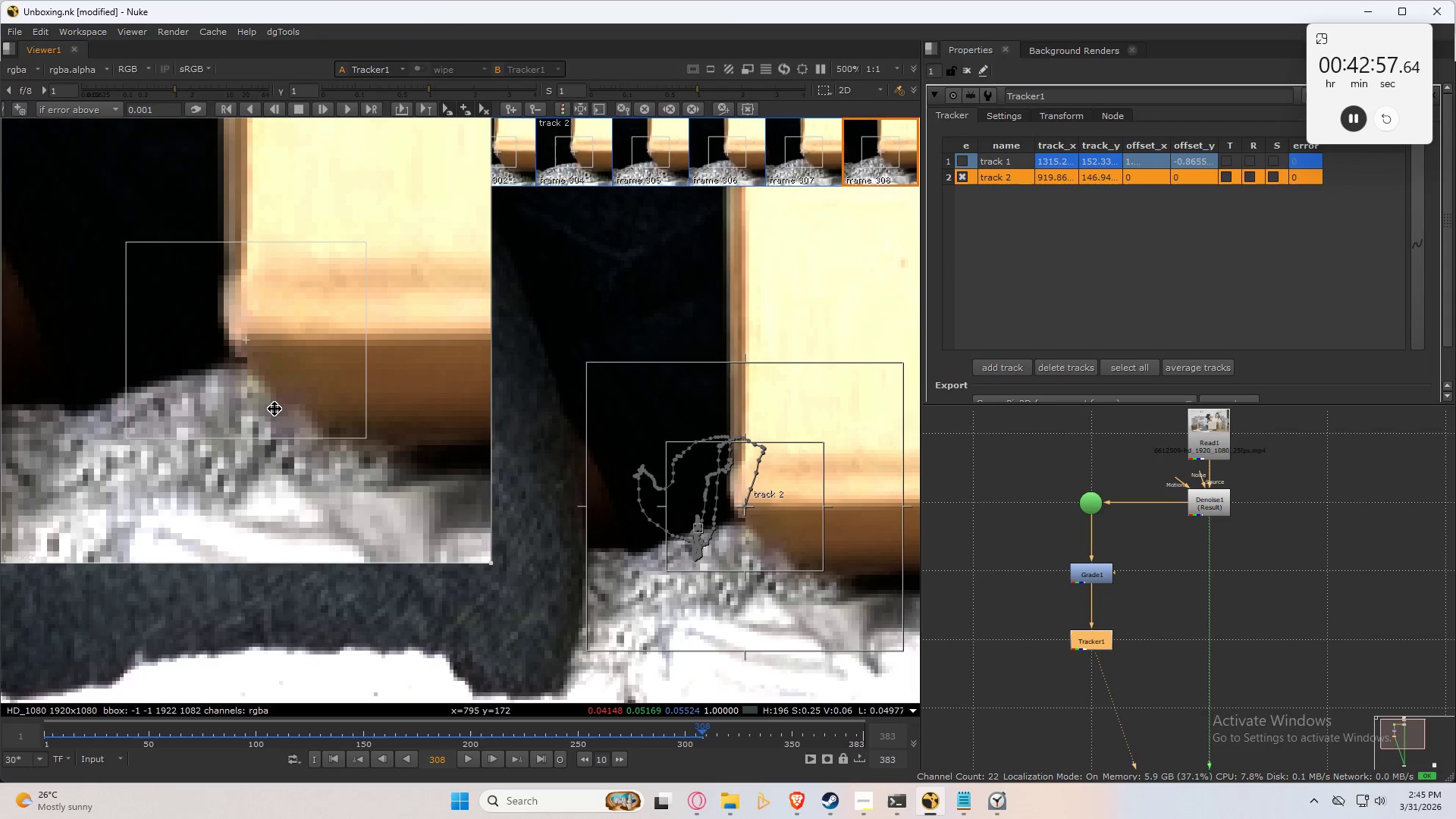 
key(Control+Numpad4)
 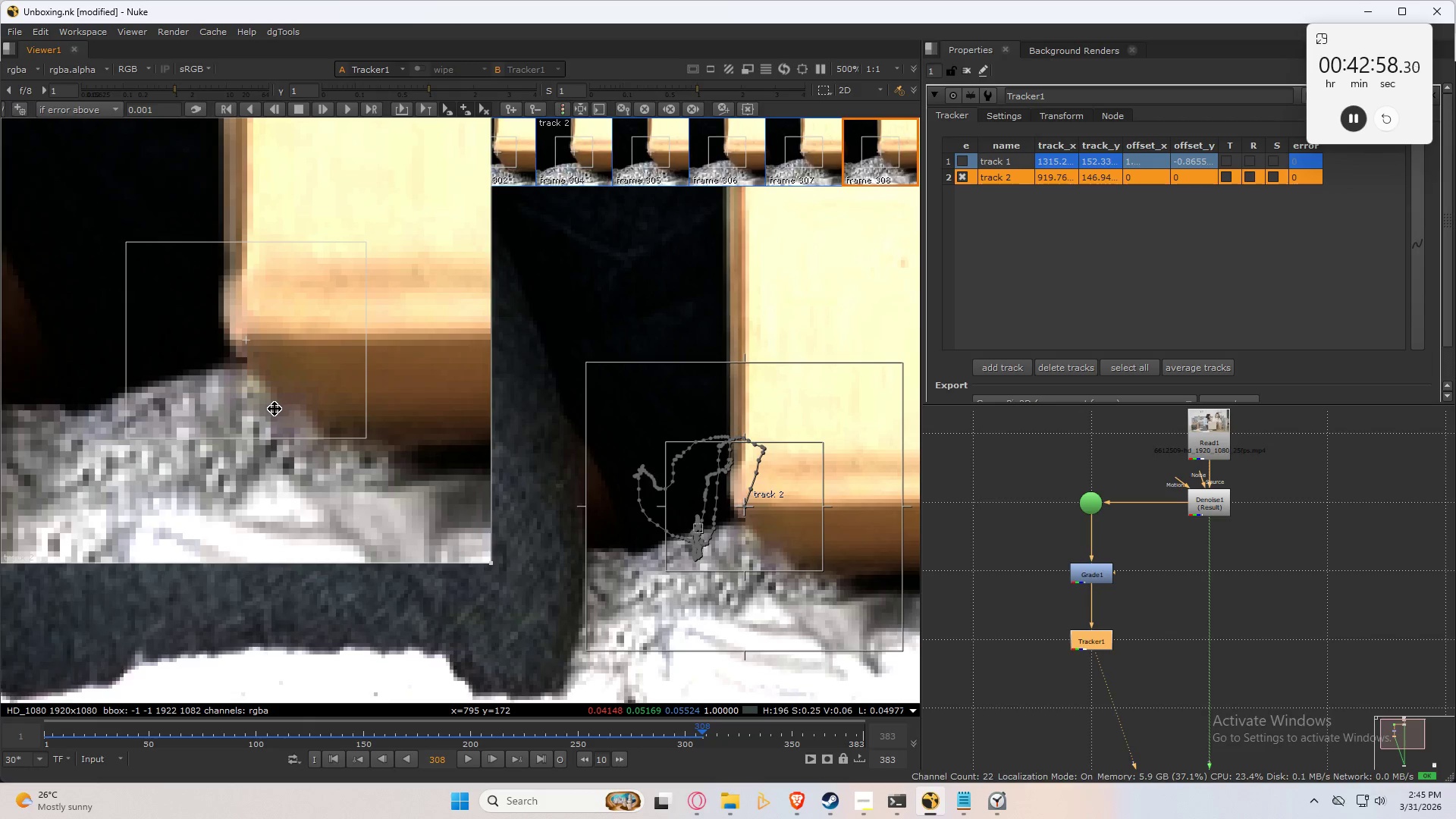 
key(ArrowLeft)
 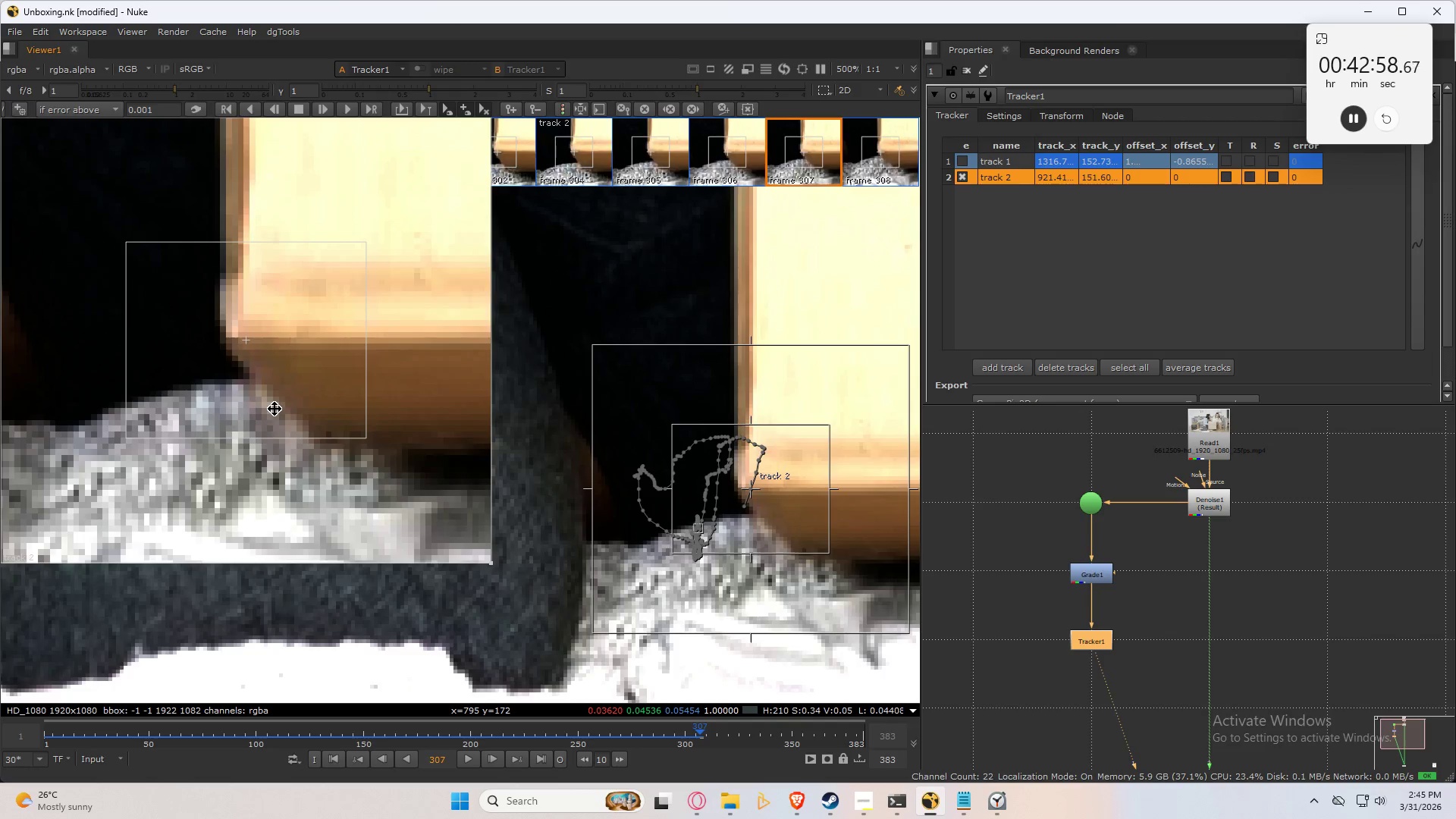 
key(ArrowRight)
 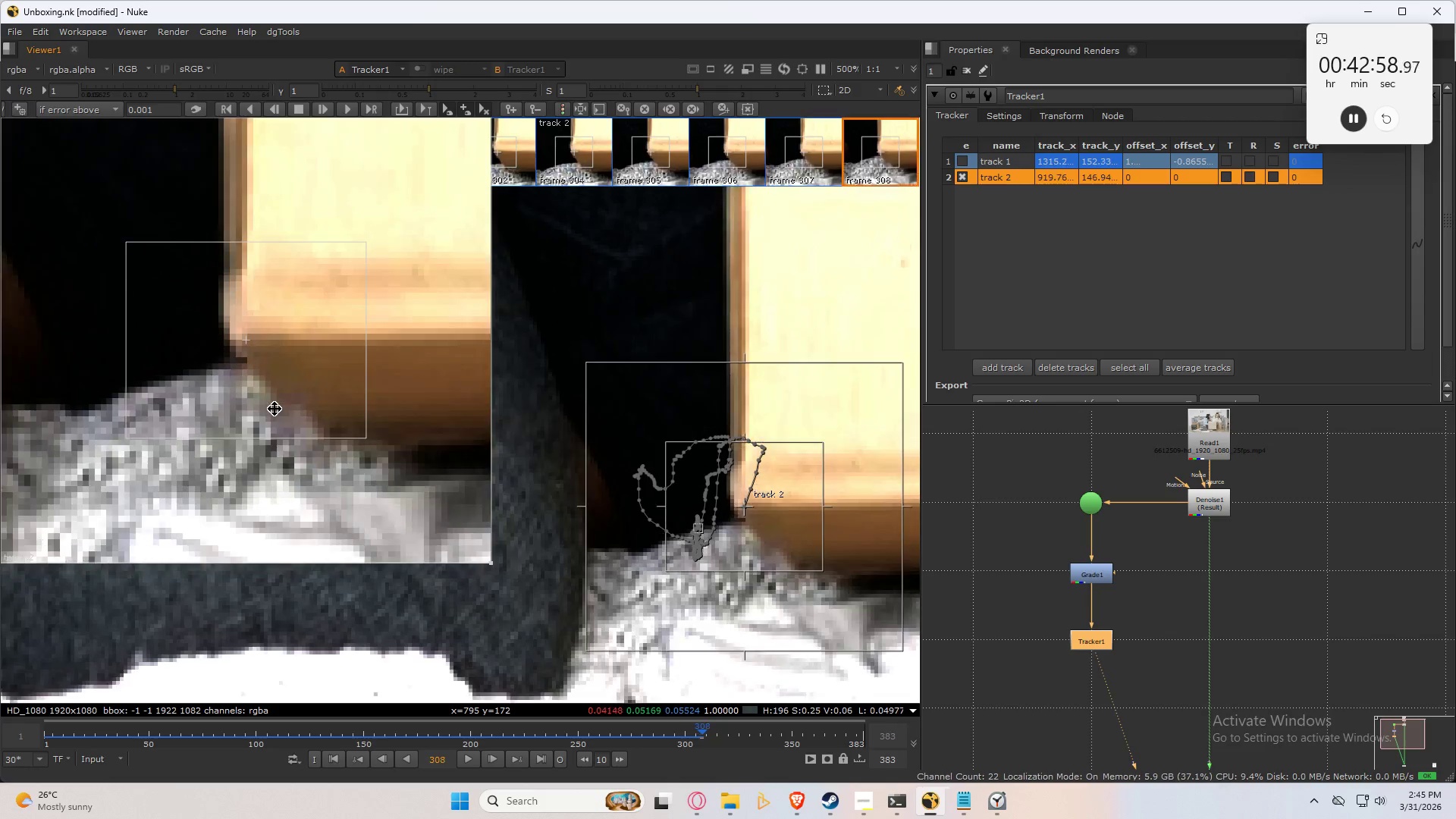 
key(ArrowLeft)
 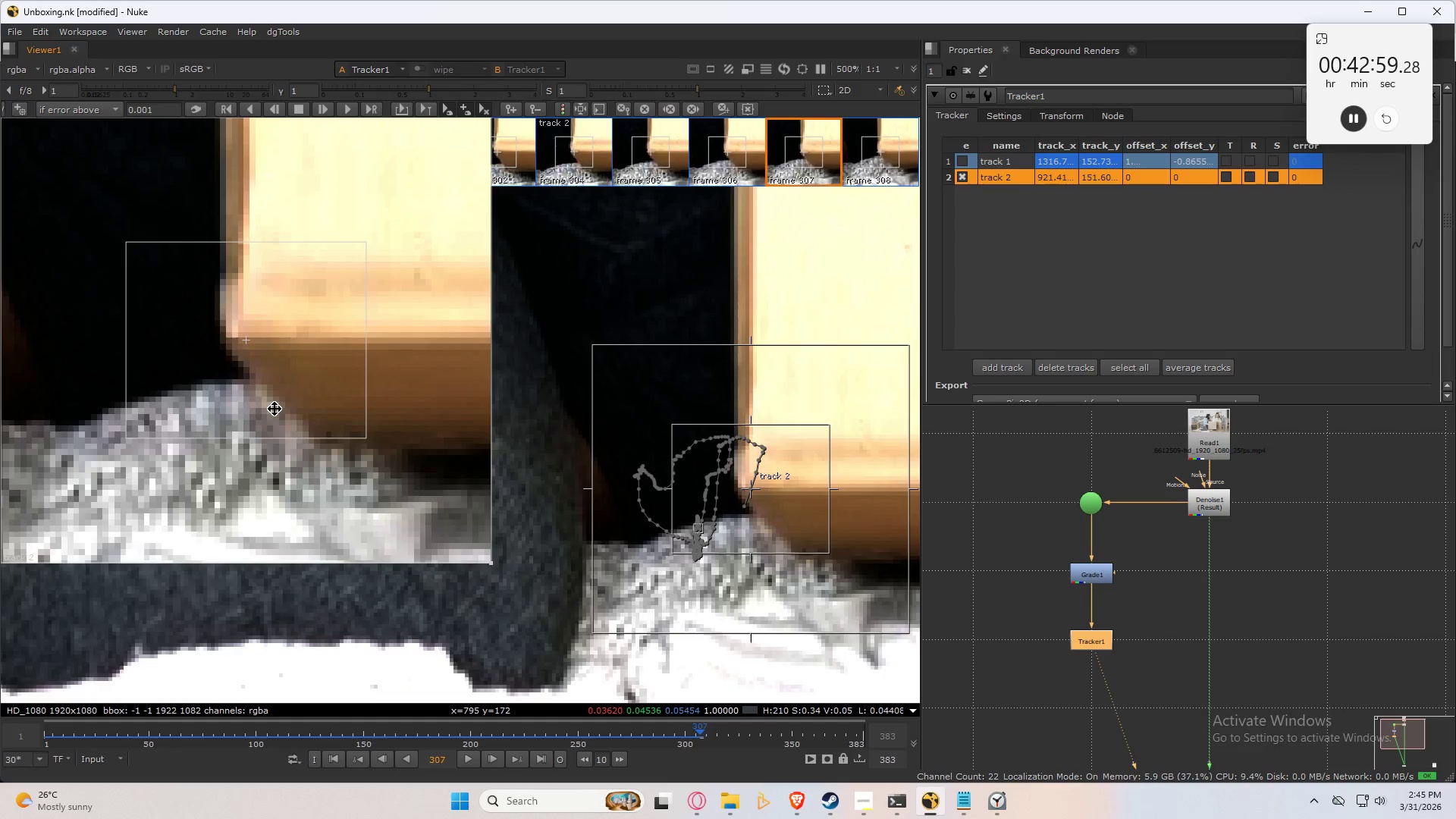 
key(ArrowRight)
 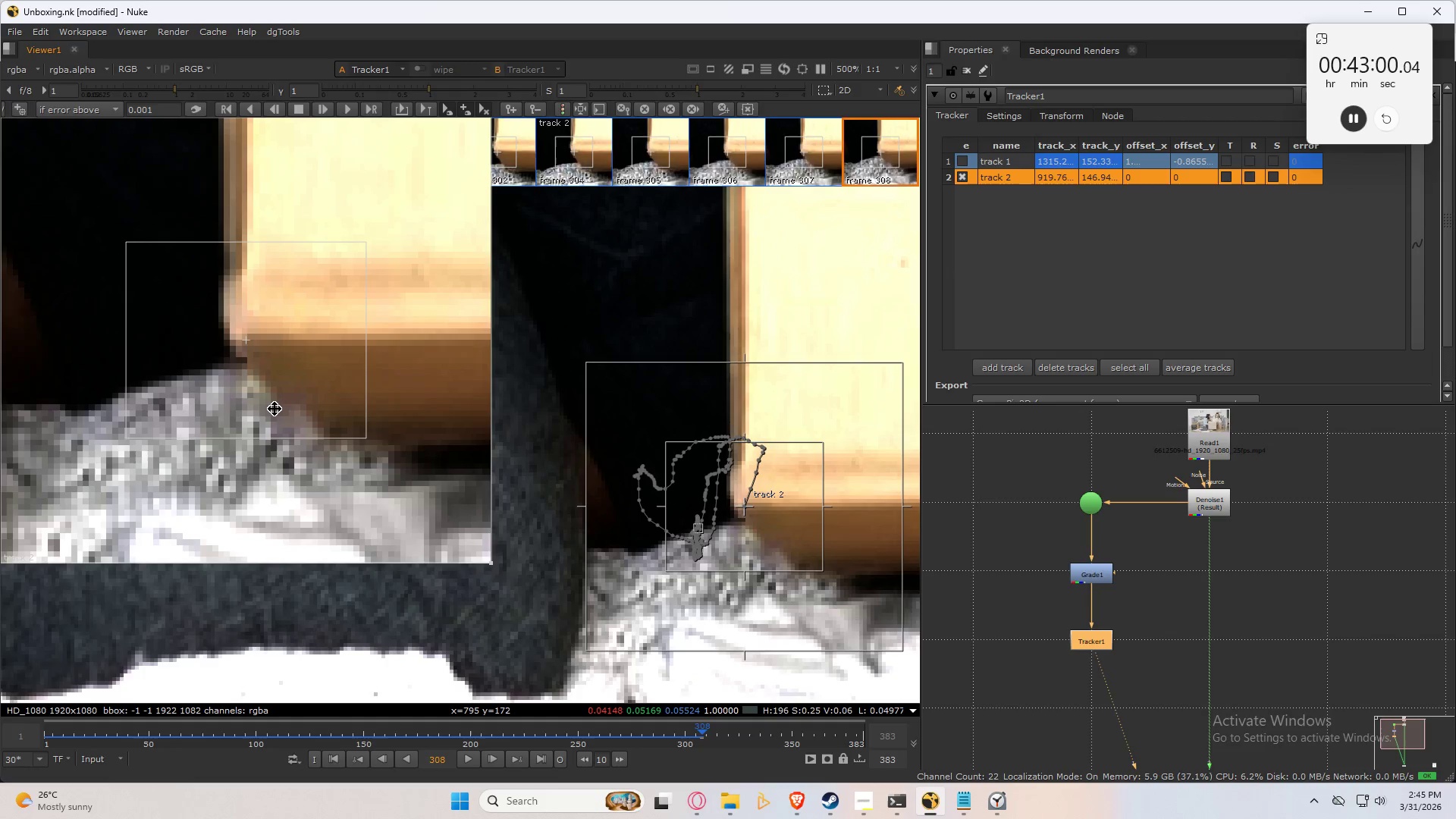 
type(ccc)
 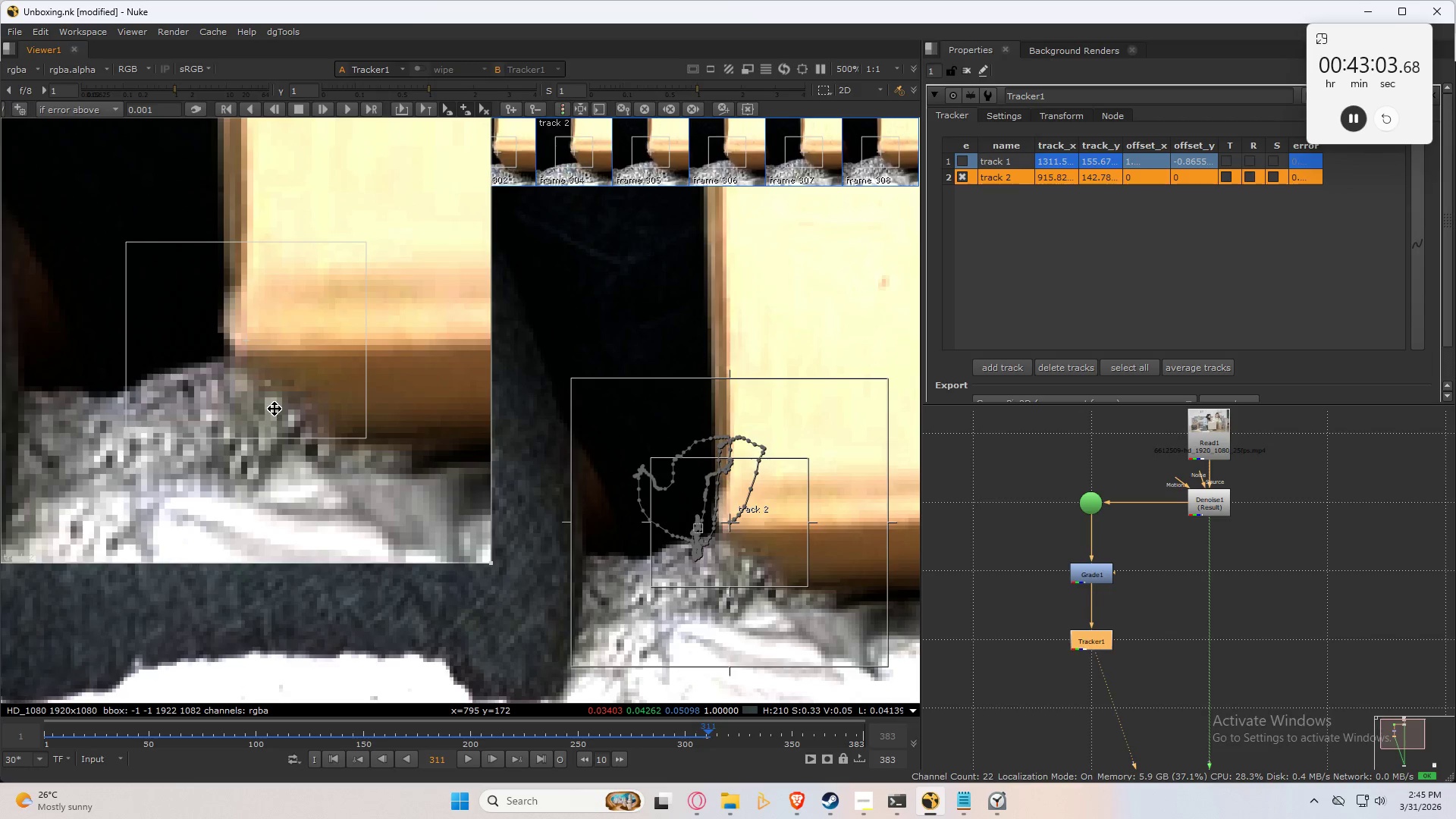 
key(ArrowLeft)
 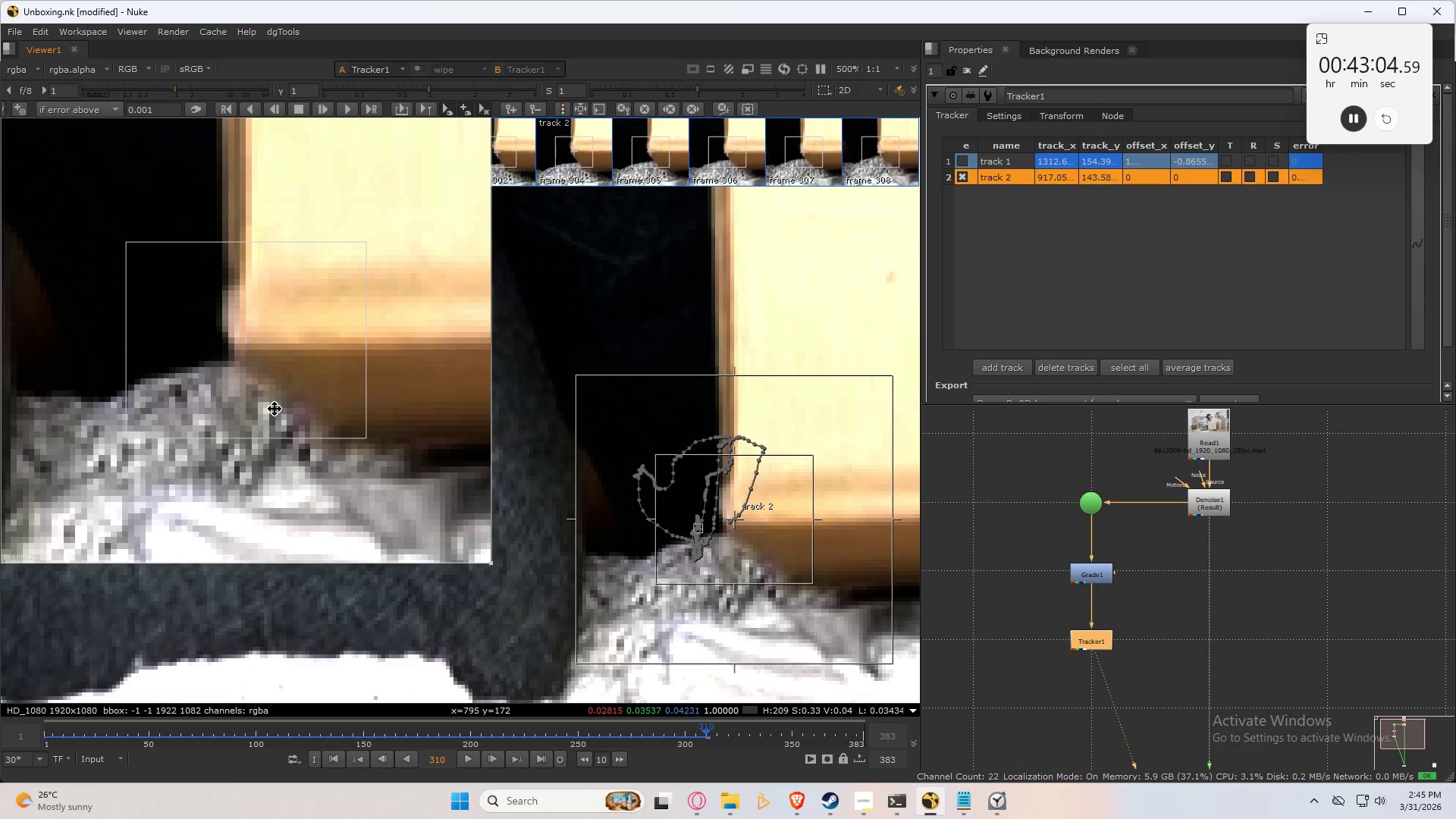 
key(ArrowRight)
 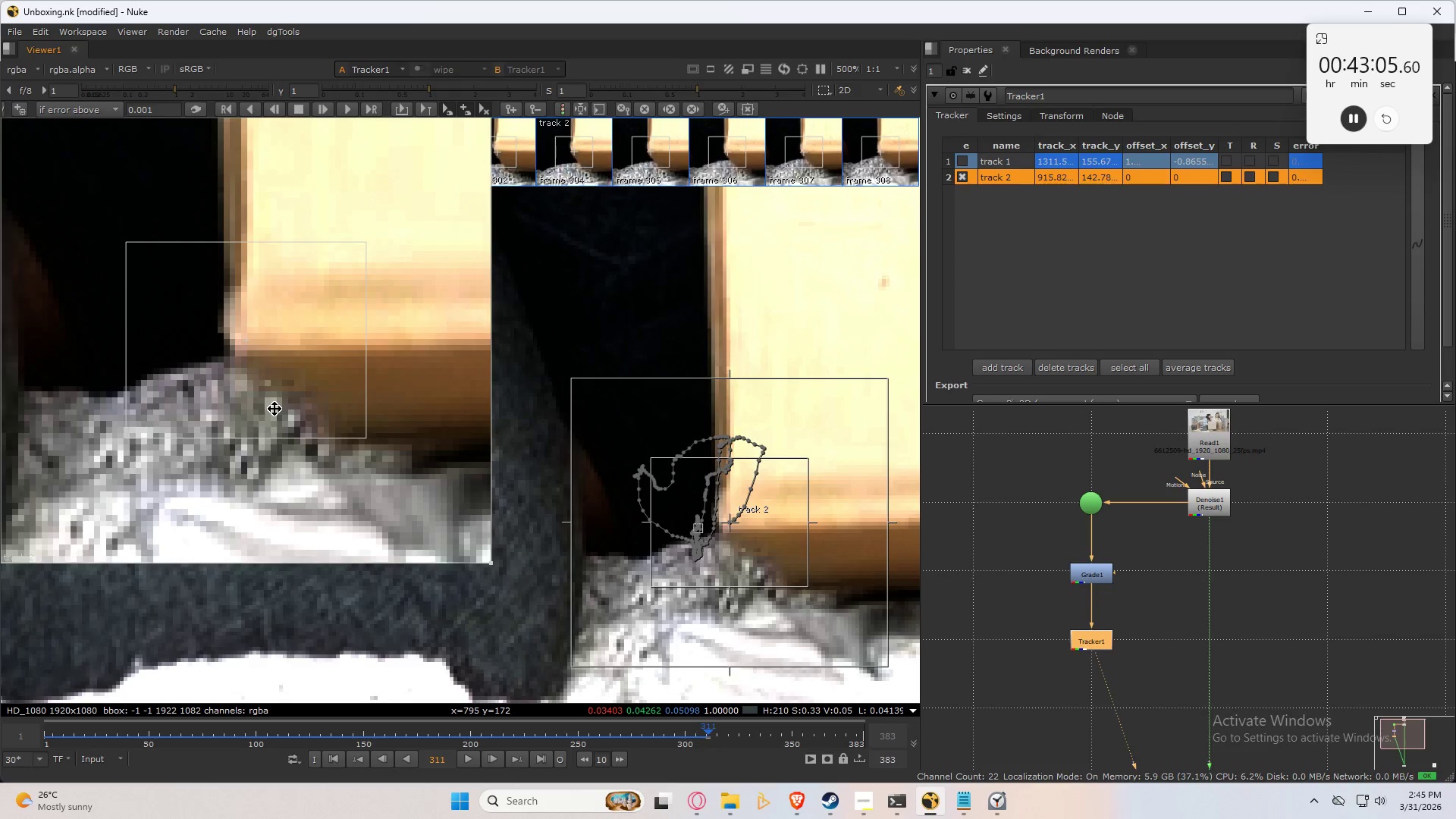 
key(Control+Numpad2)
 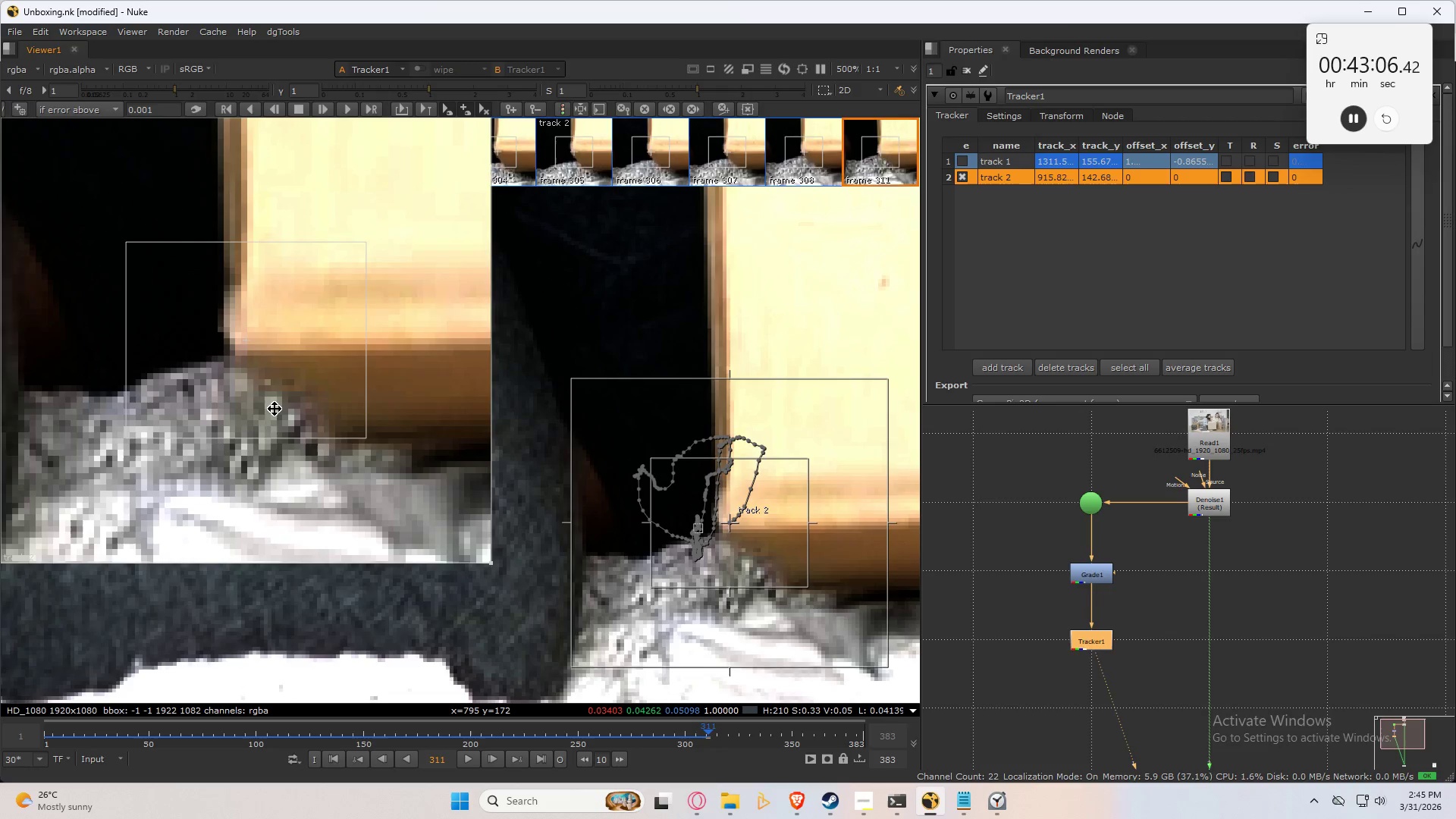 
key(Control+Numpad2)
 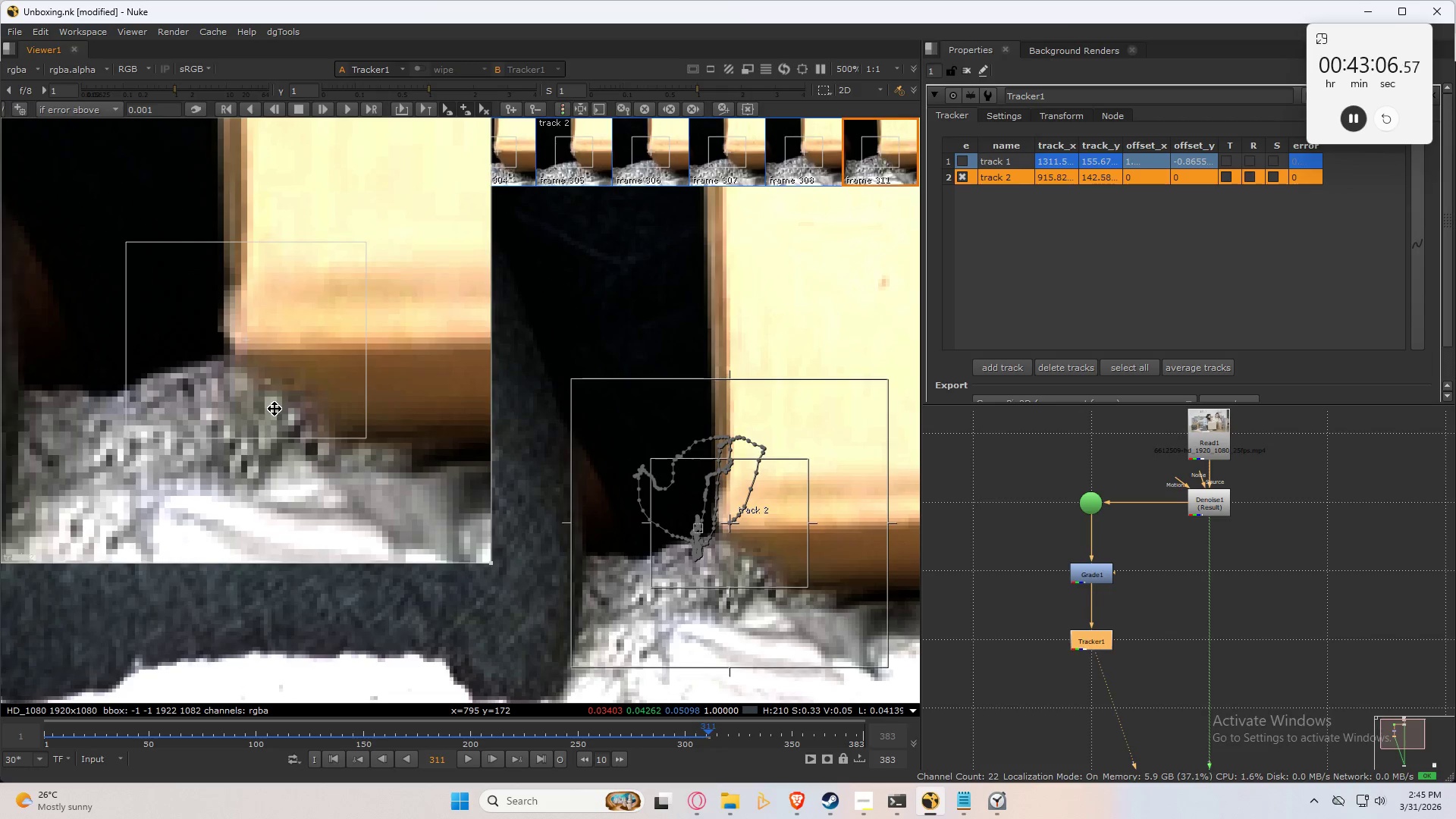 
key(Control+Numpad2)
 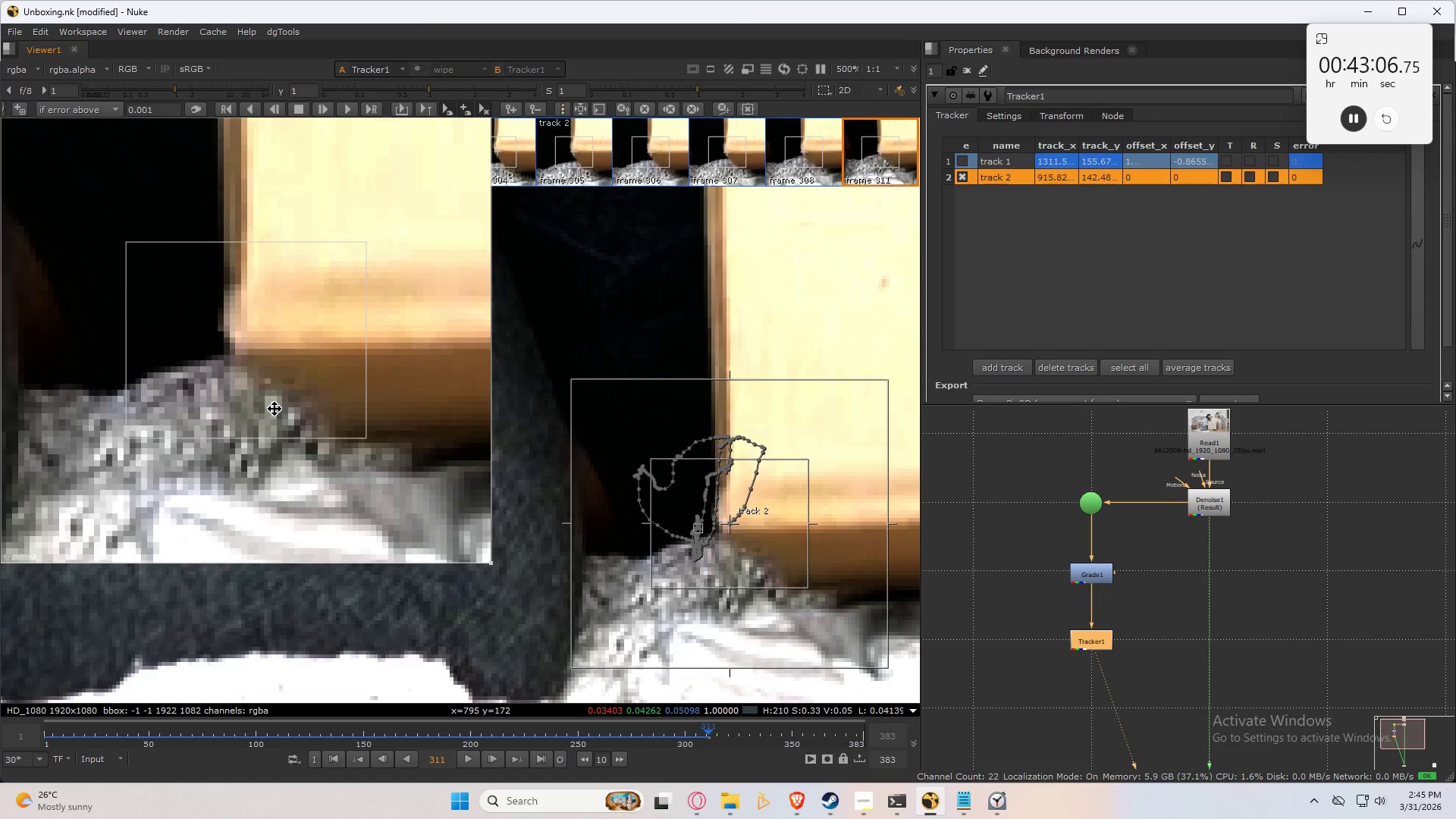 
key(Control+Numpad2)
 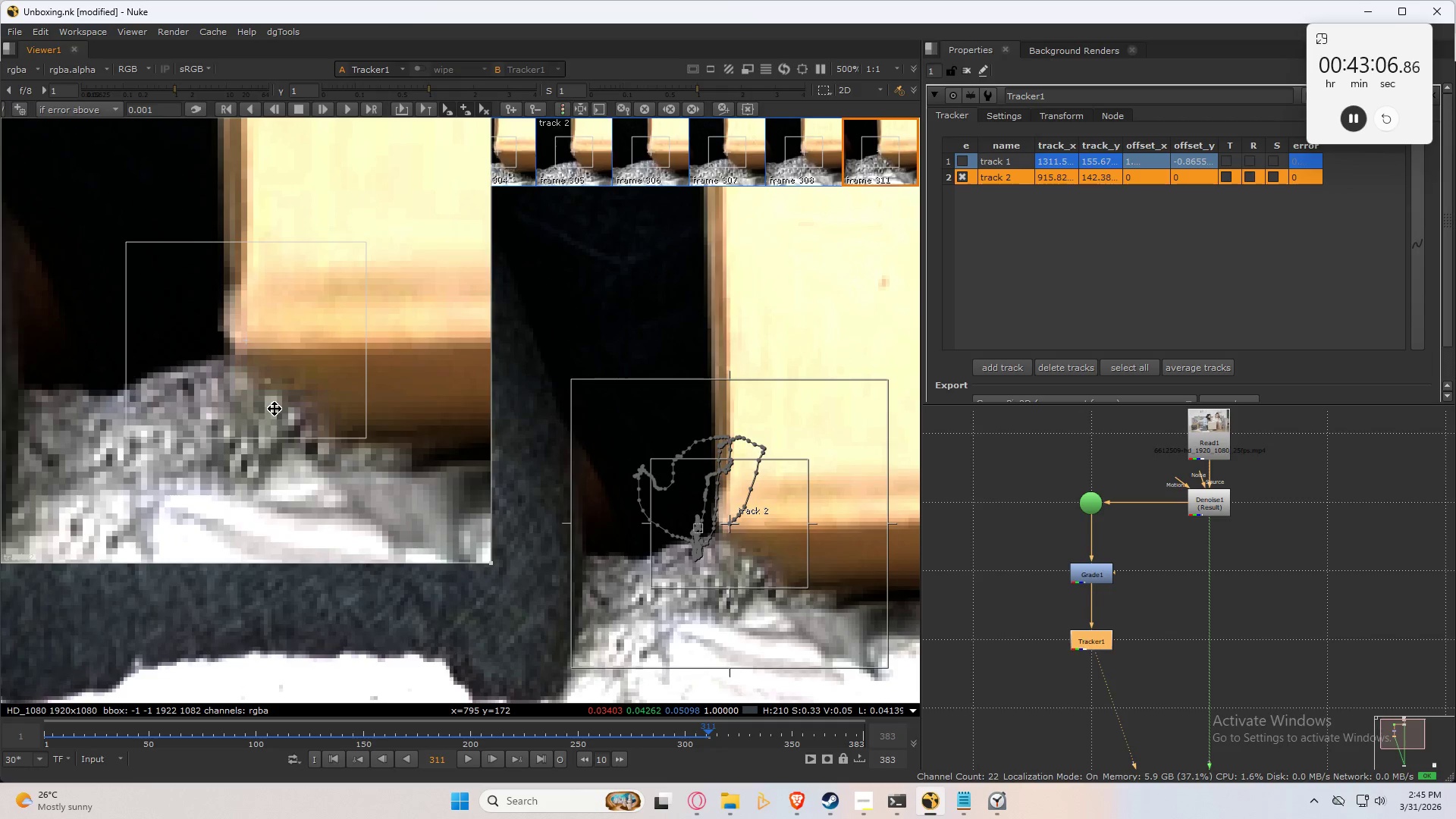 
key(Control+Numpad2)
 